 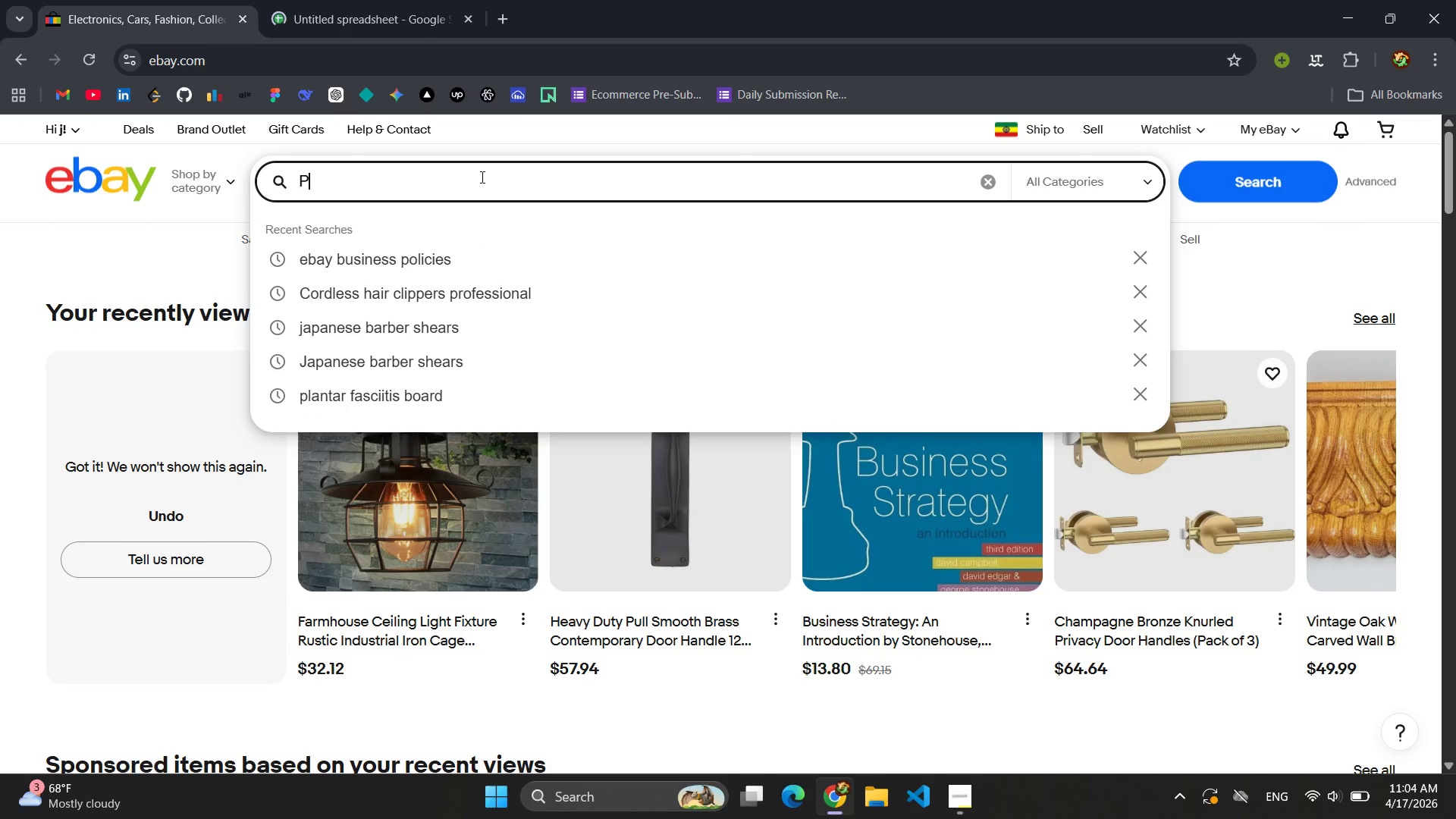 
hold_key(key=ShiftLeft, duration=0.48)
 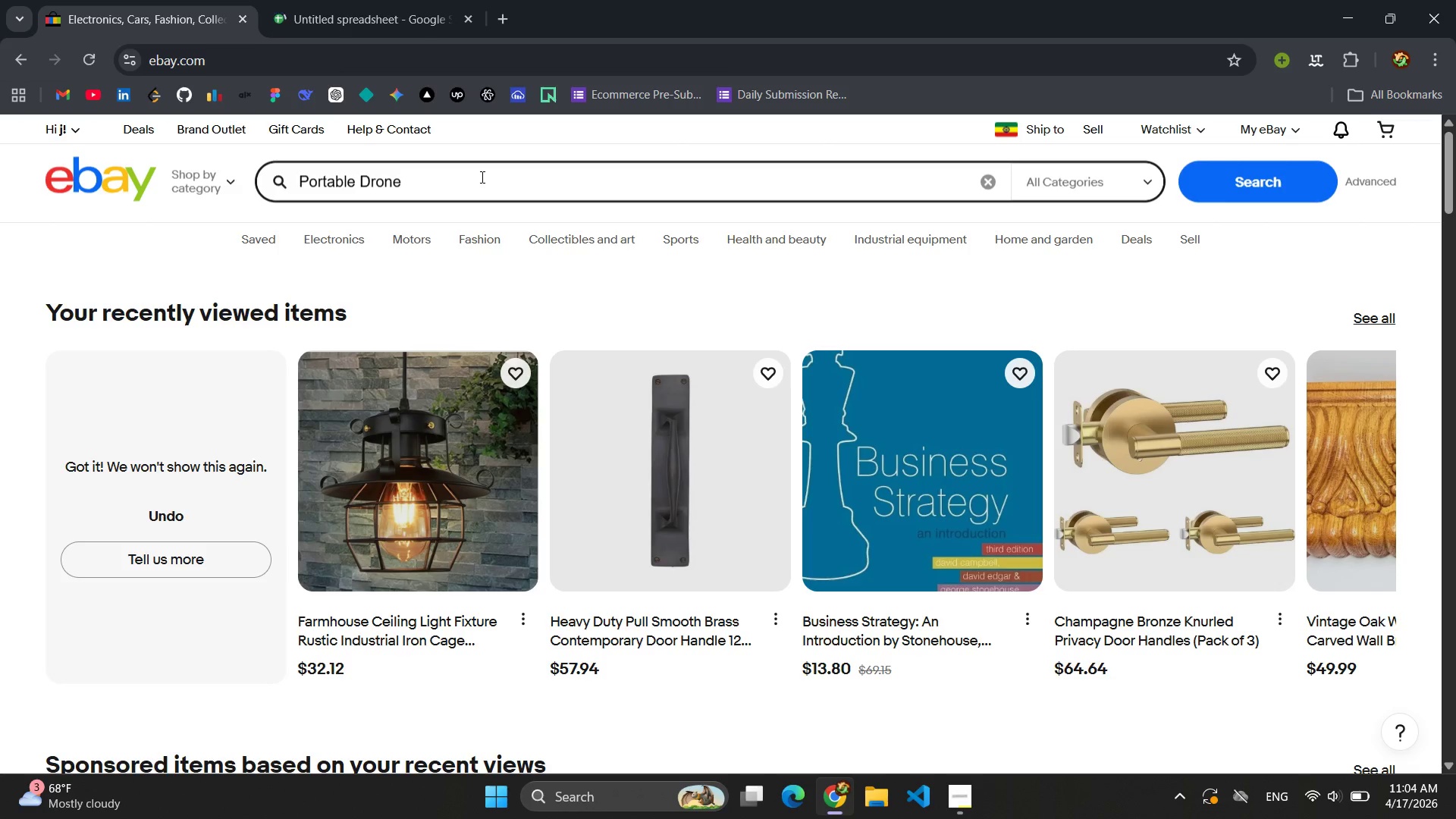 
wait(5.44)
 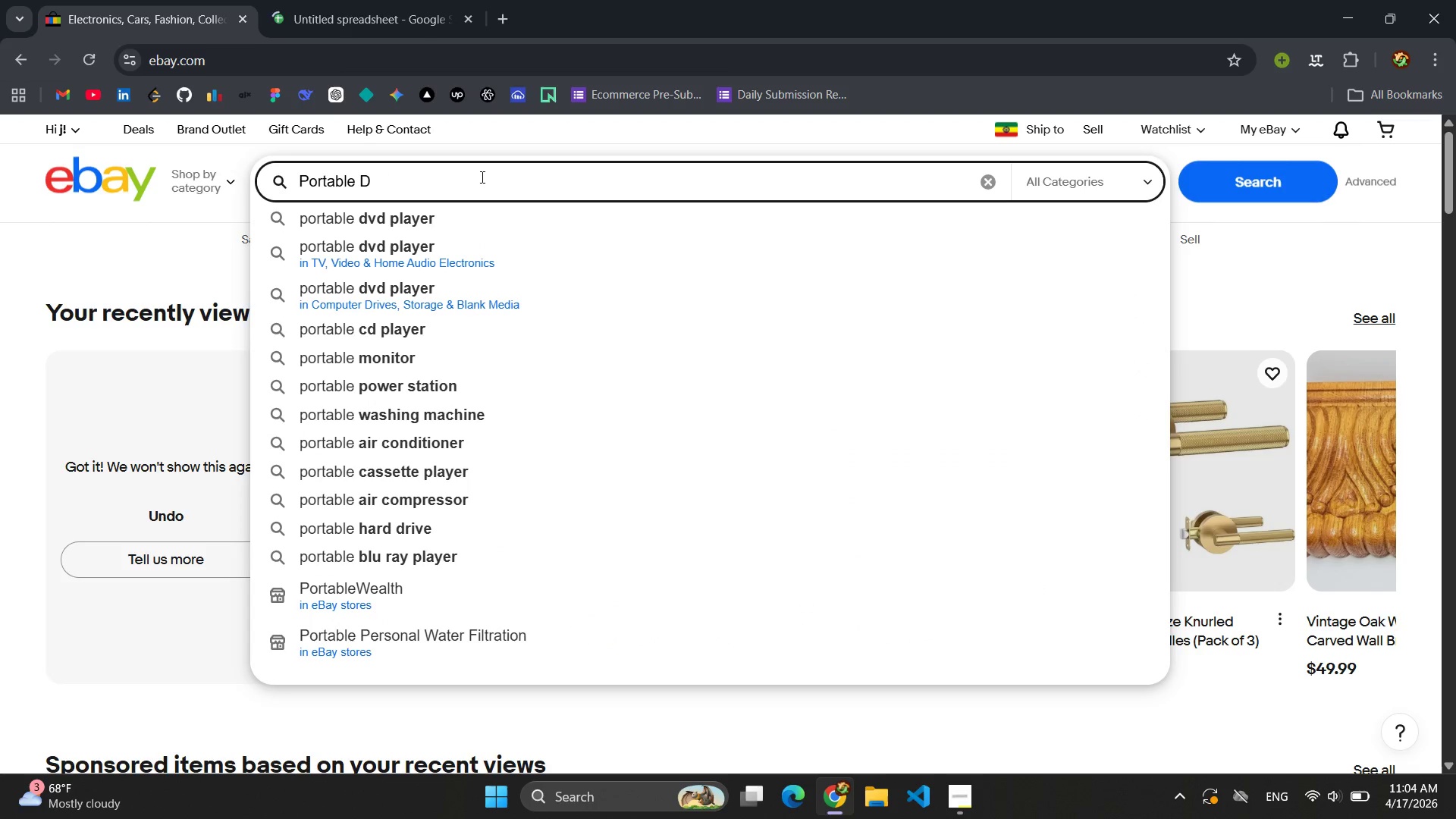 
type( Landing )
key(Backspace)
type(/ L)
key(Backspace)
key(Backspace)
type(Ligi)
key(Backspace)
type(nt)
key(Backspace)
key(Backspace)
key(Backspace)
type(ghting kit)
 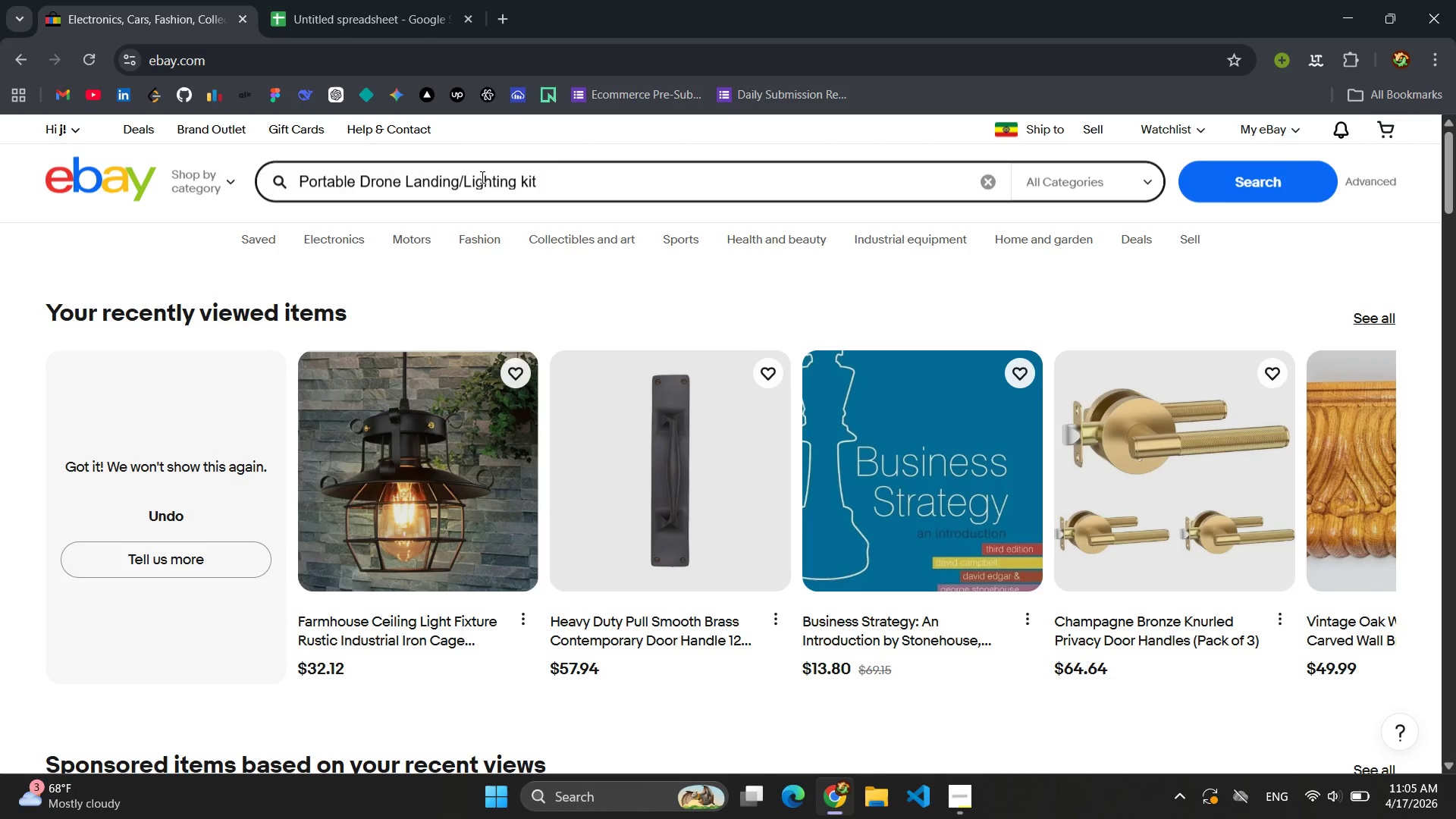 
key(Enter)
 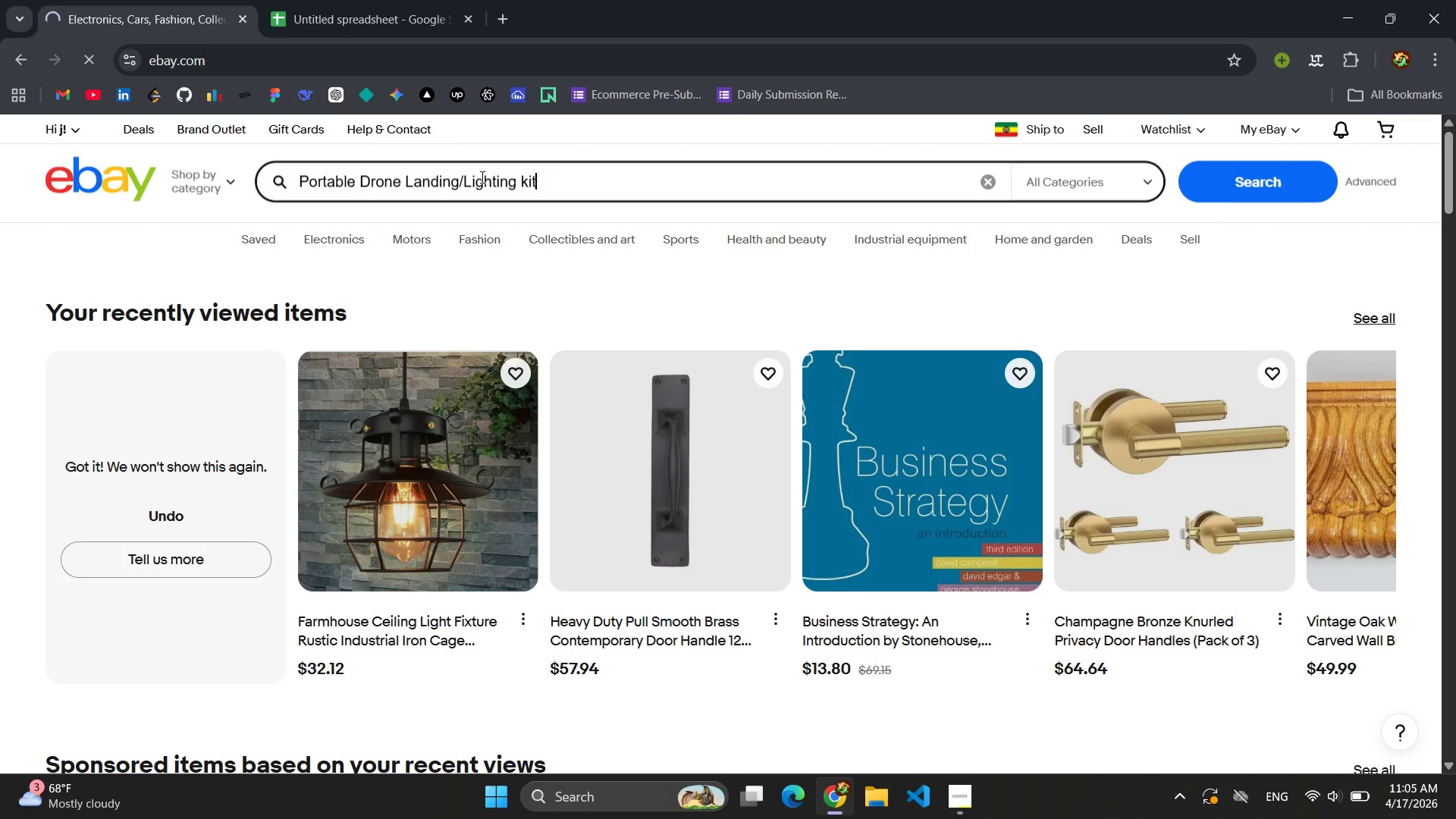 
mouse_move([723, 325])
 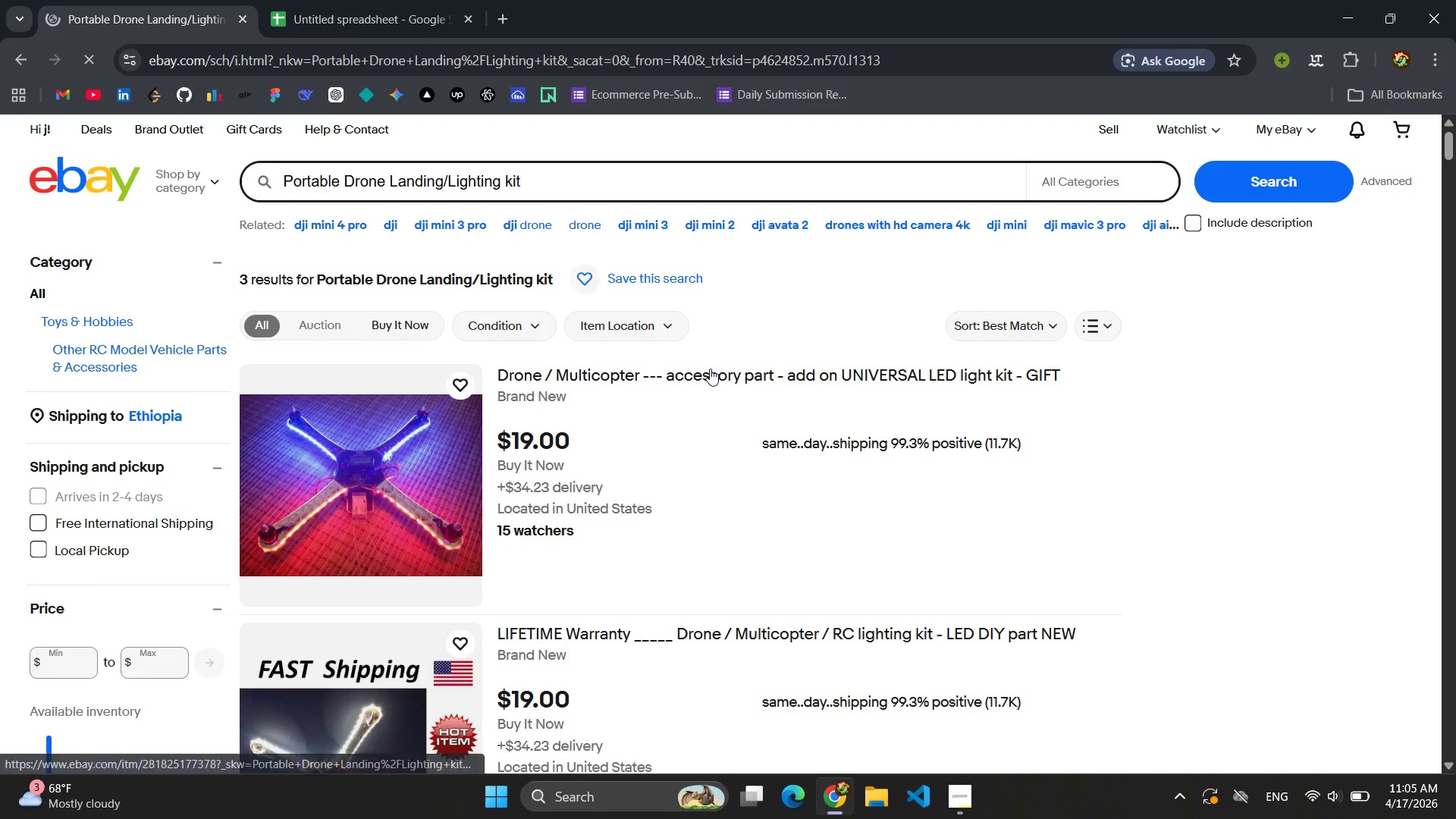 
scroll: coordinate [706, 369], scroll_direction: down, amount: 2.0
 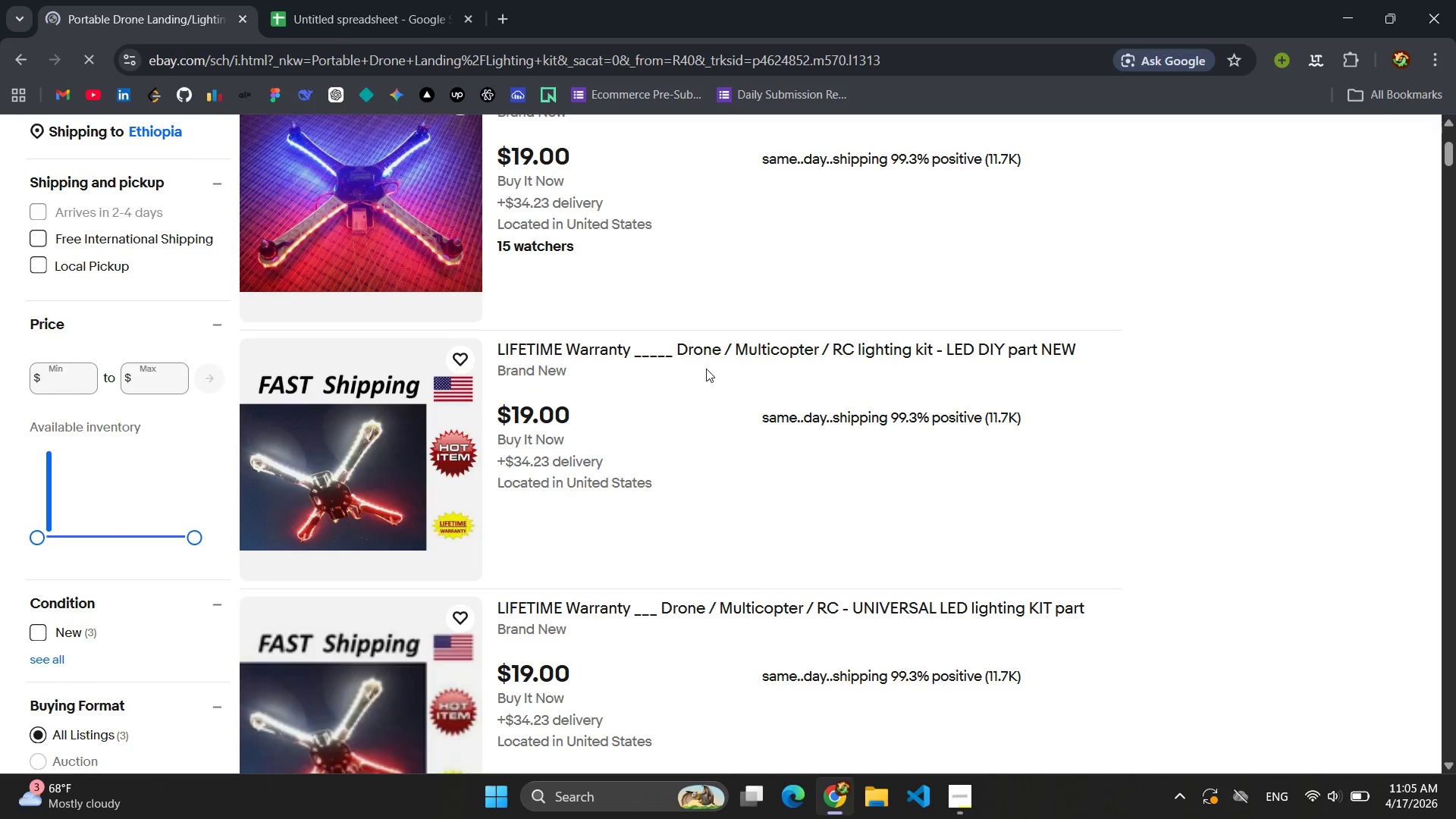 
scroll: coordinate [706, 369], scroll_direction: up, amount: 1.0
 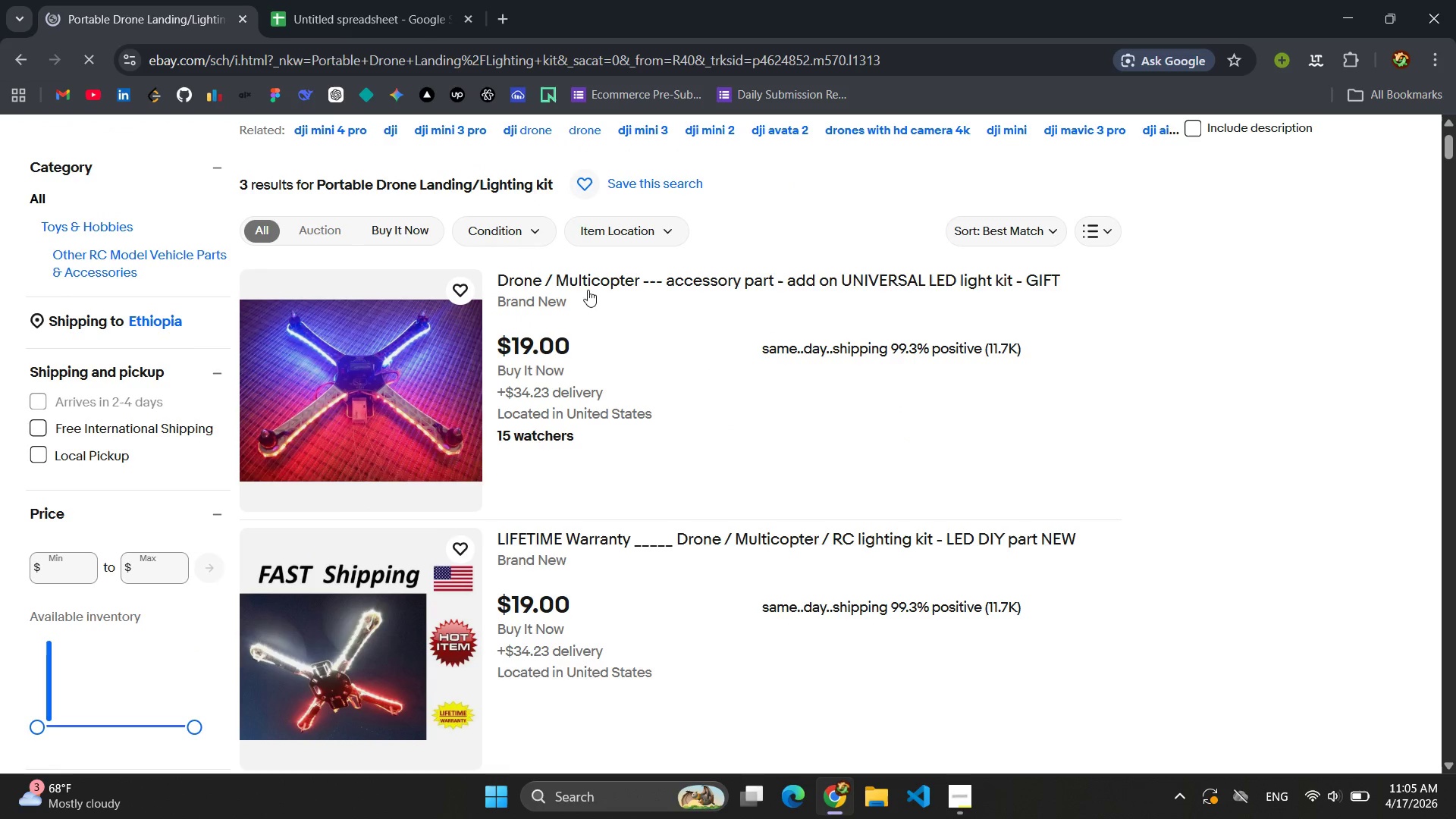 
left_click([570, 279])
 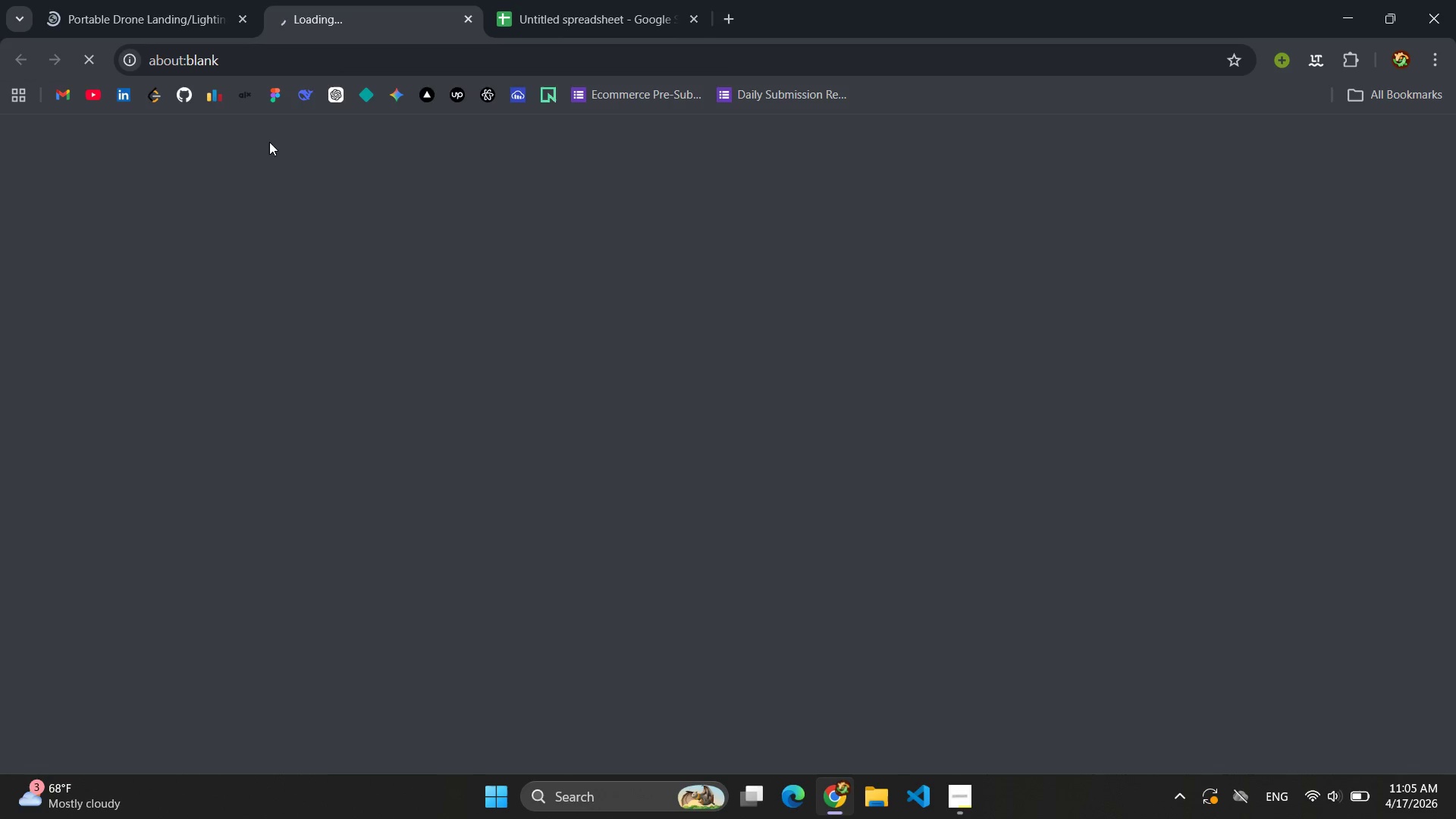 
left_click([129, 20])
 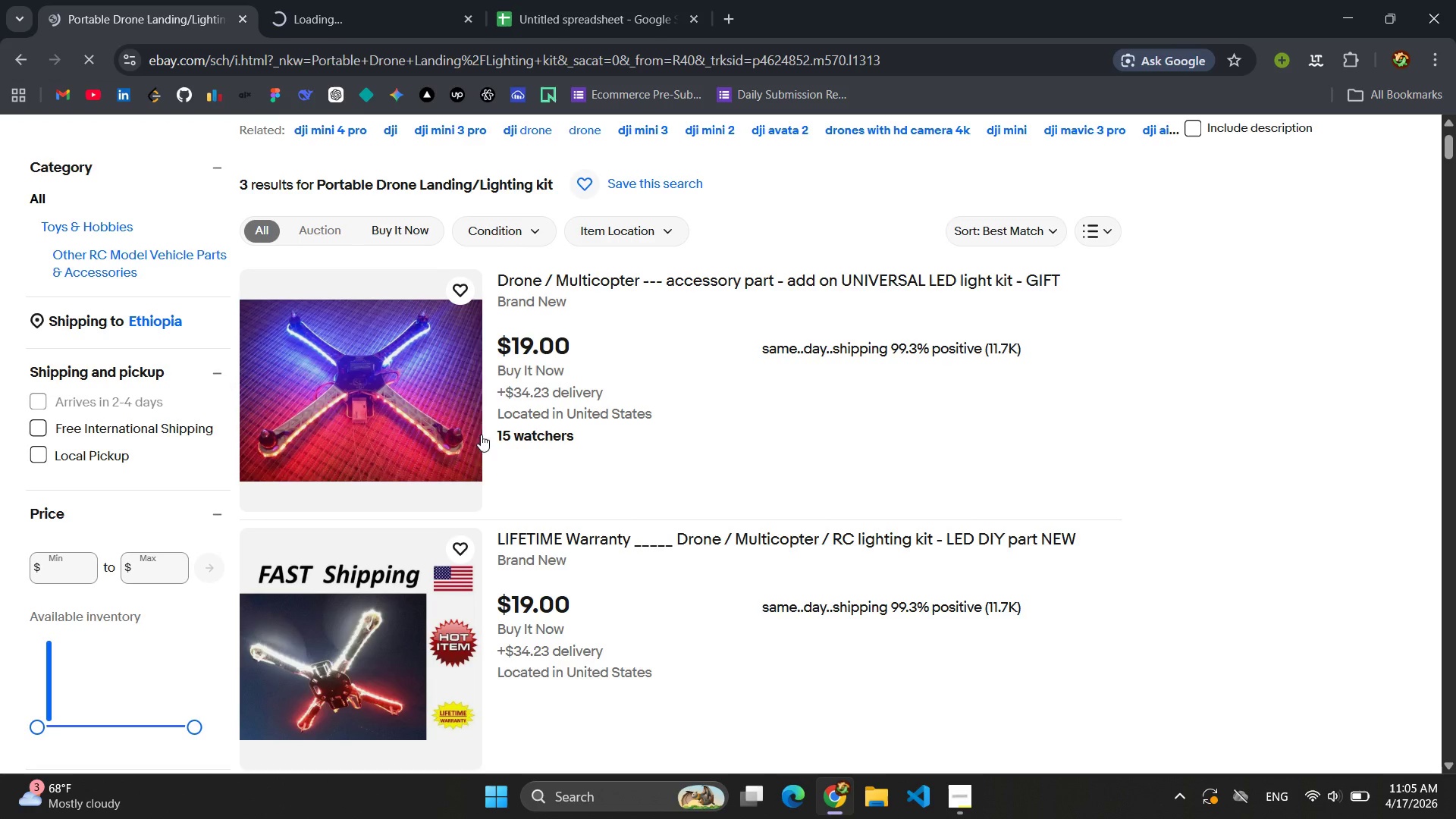 
scroll: coordinate [245, 447], scroll_direction: down, amount: 17.0
 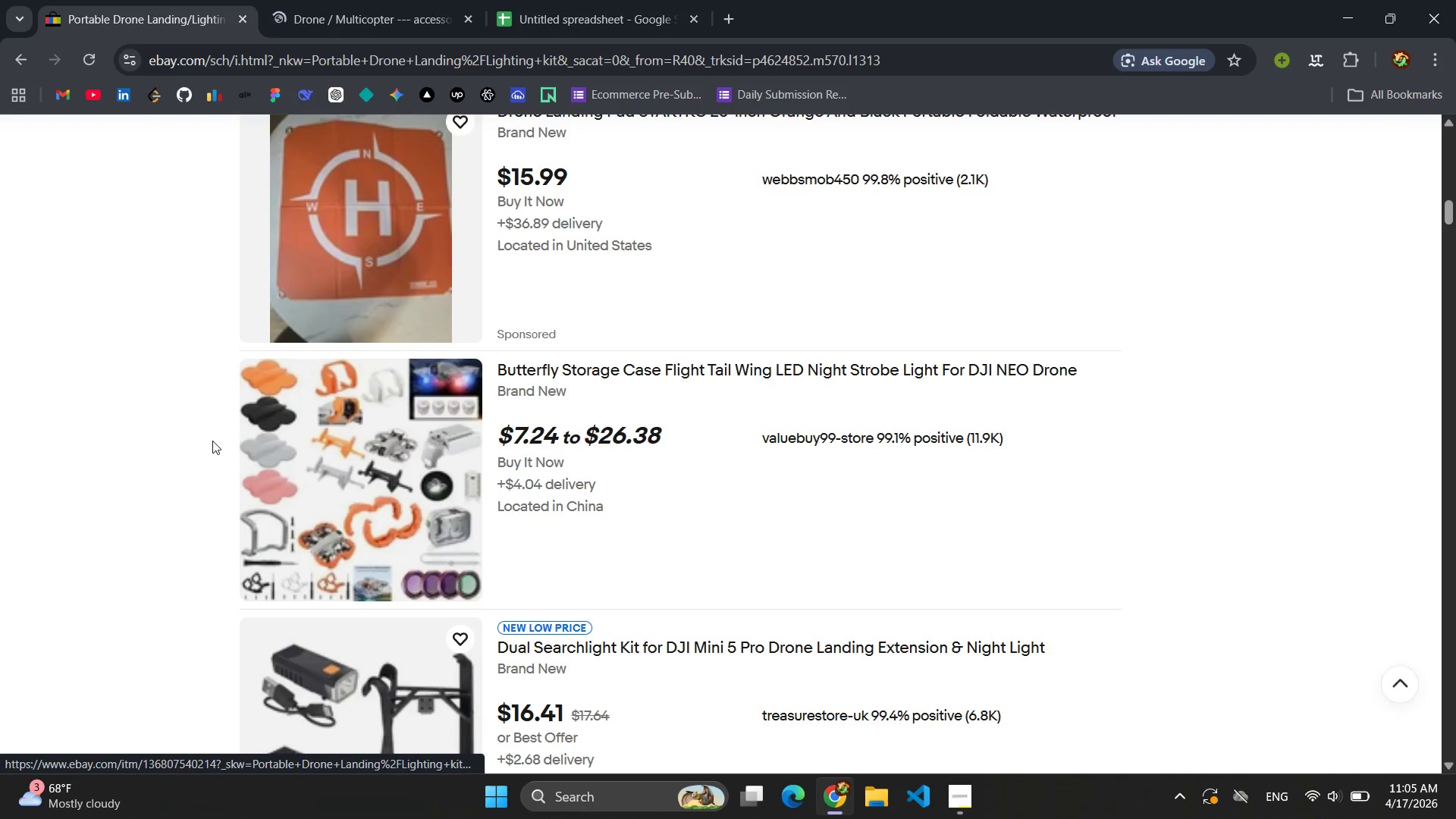 
scroll: coordinate [573, 366], scroll_direction: up, amount: 15.0
 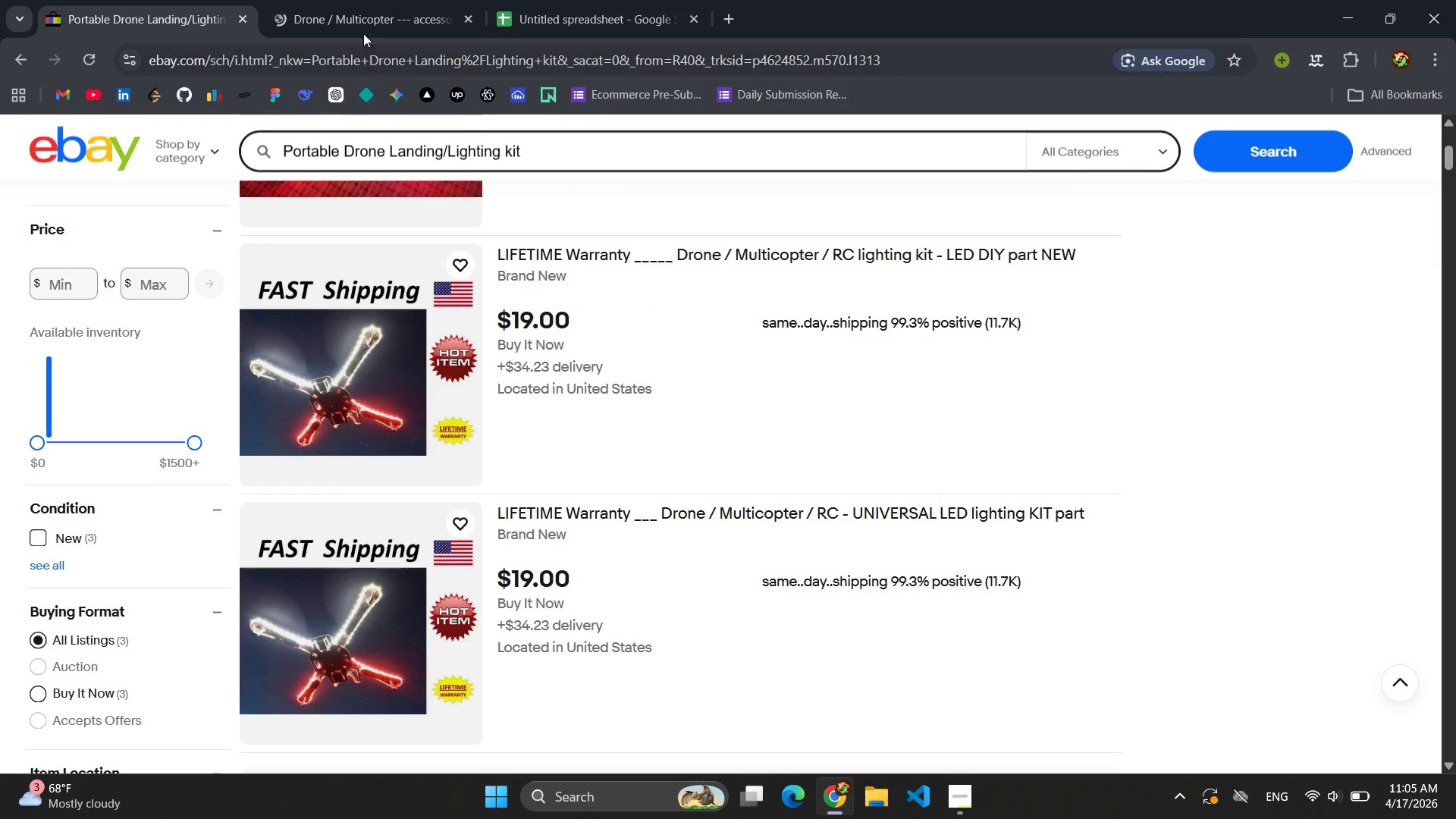 
left_click([357, 5])
 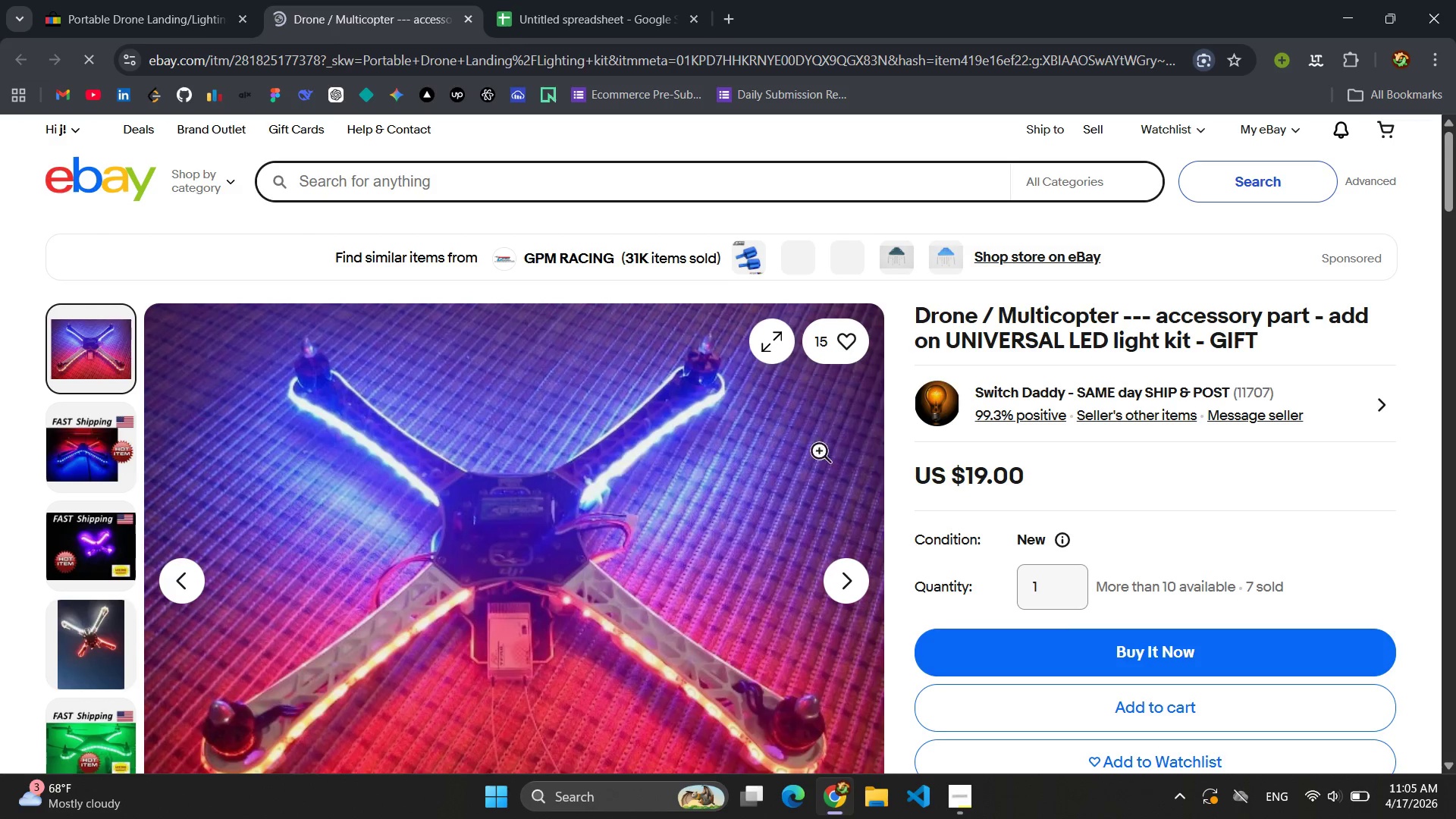 
wait(6.27)
 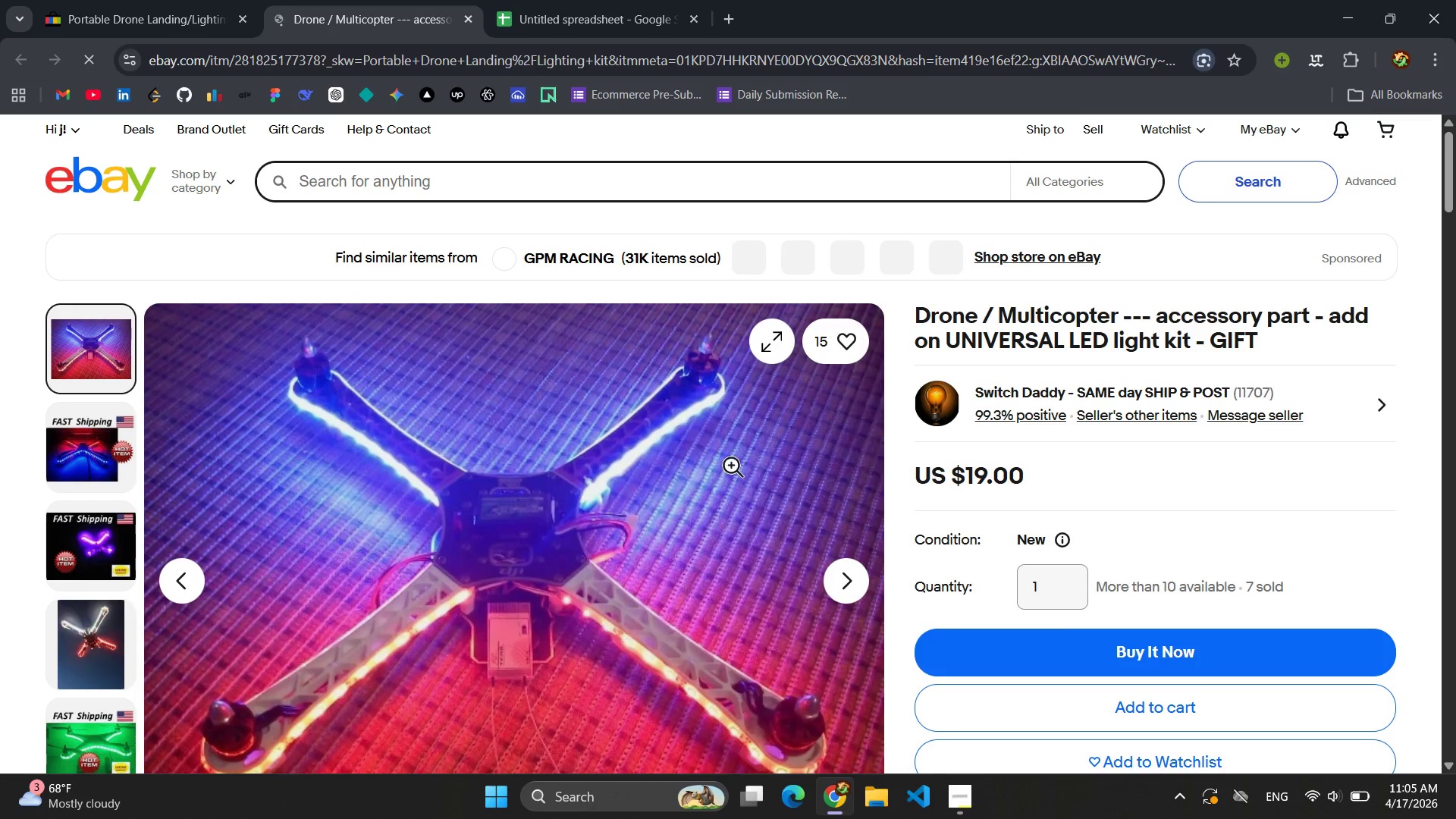 
scroll: coordinate [1279, 401], scroll_direction: down, amount: 10.0
 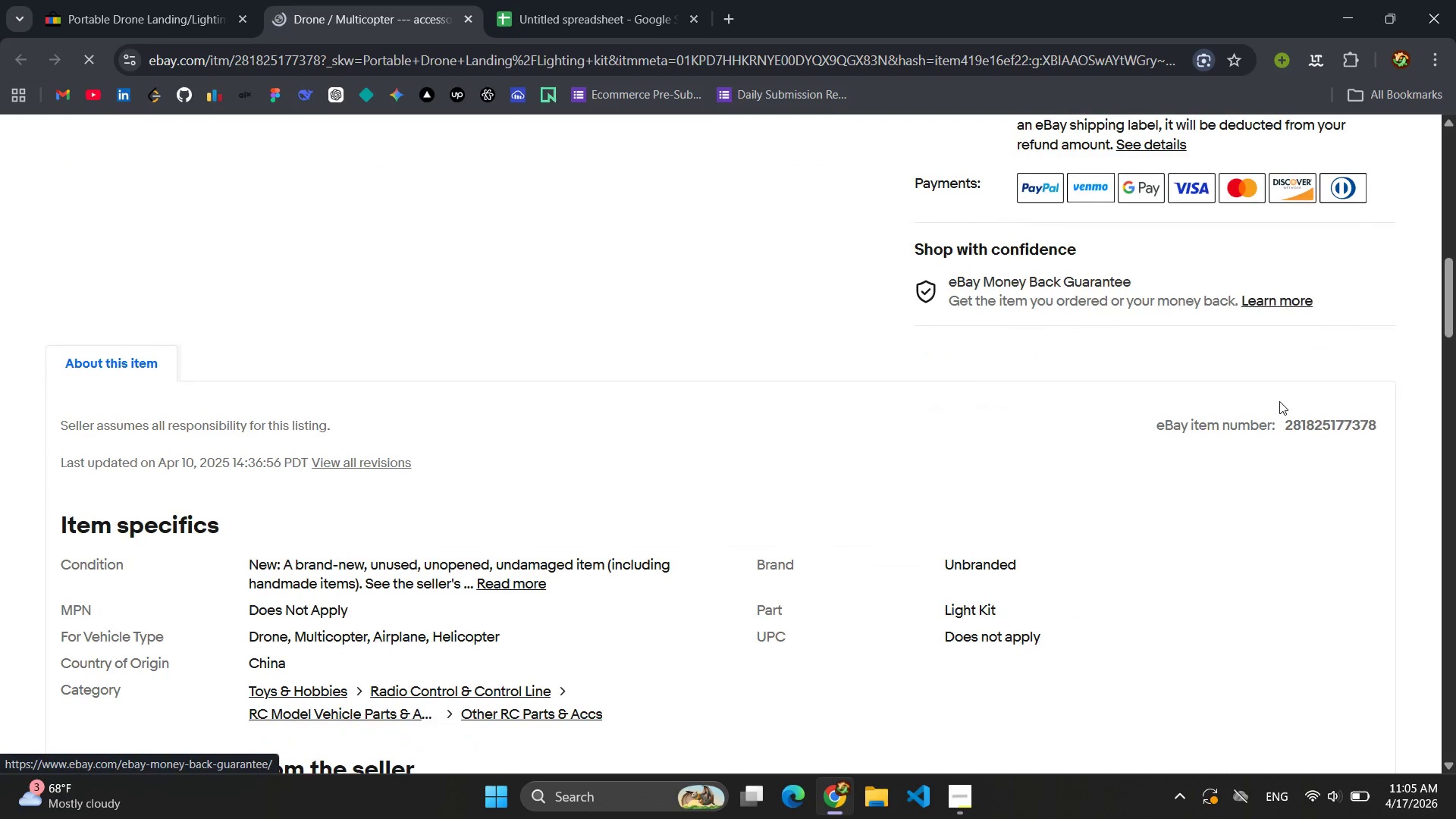 
scroll: coordinate [1279, 401], scroll_direction: up, amount: 11.0
 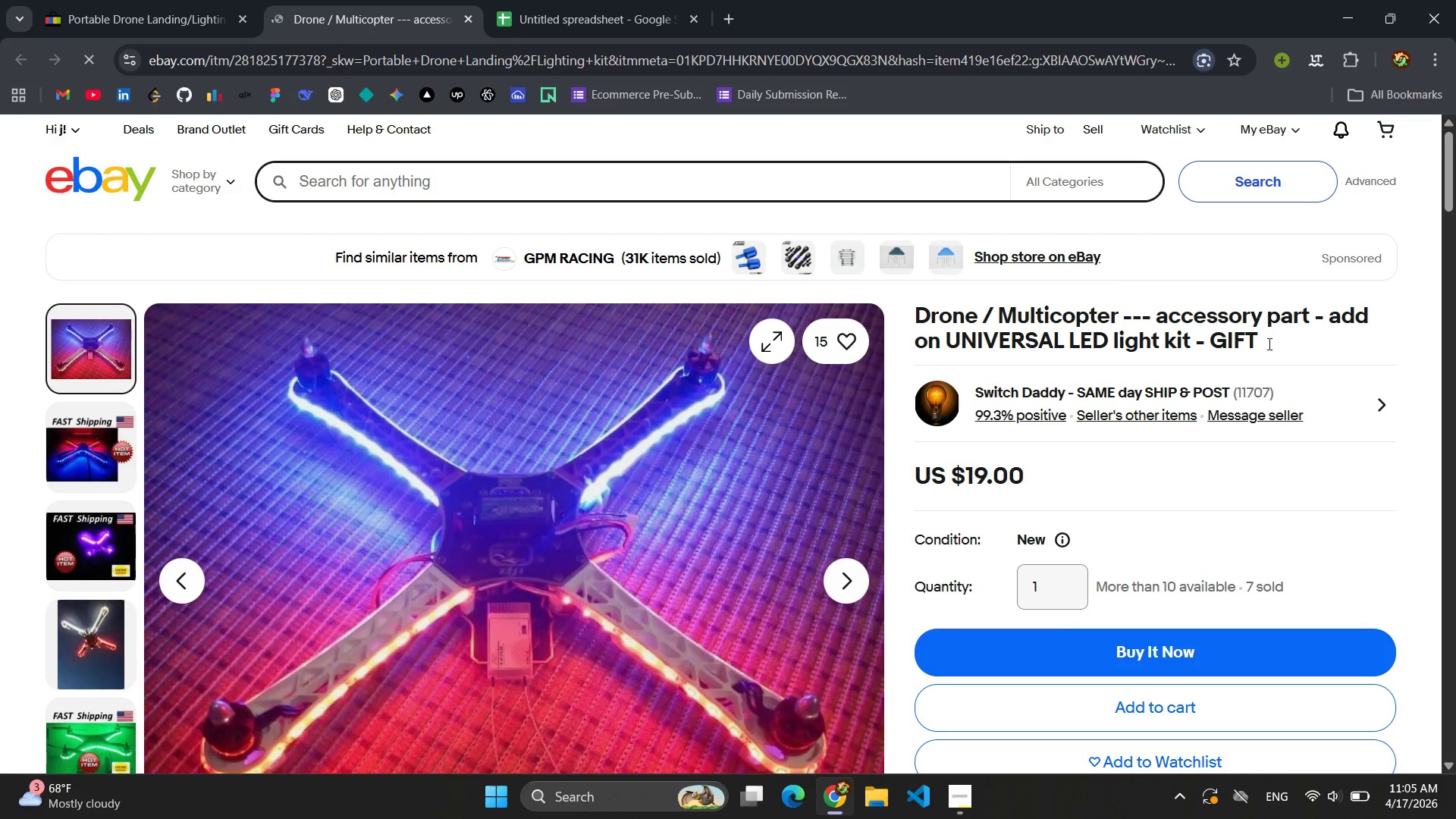 
scroll: coordinate [1166, 367], scroll_direction: down, amount: 14.0
 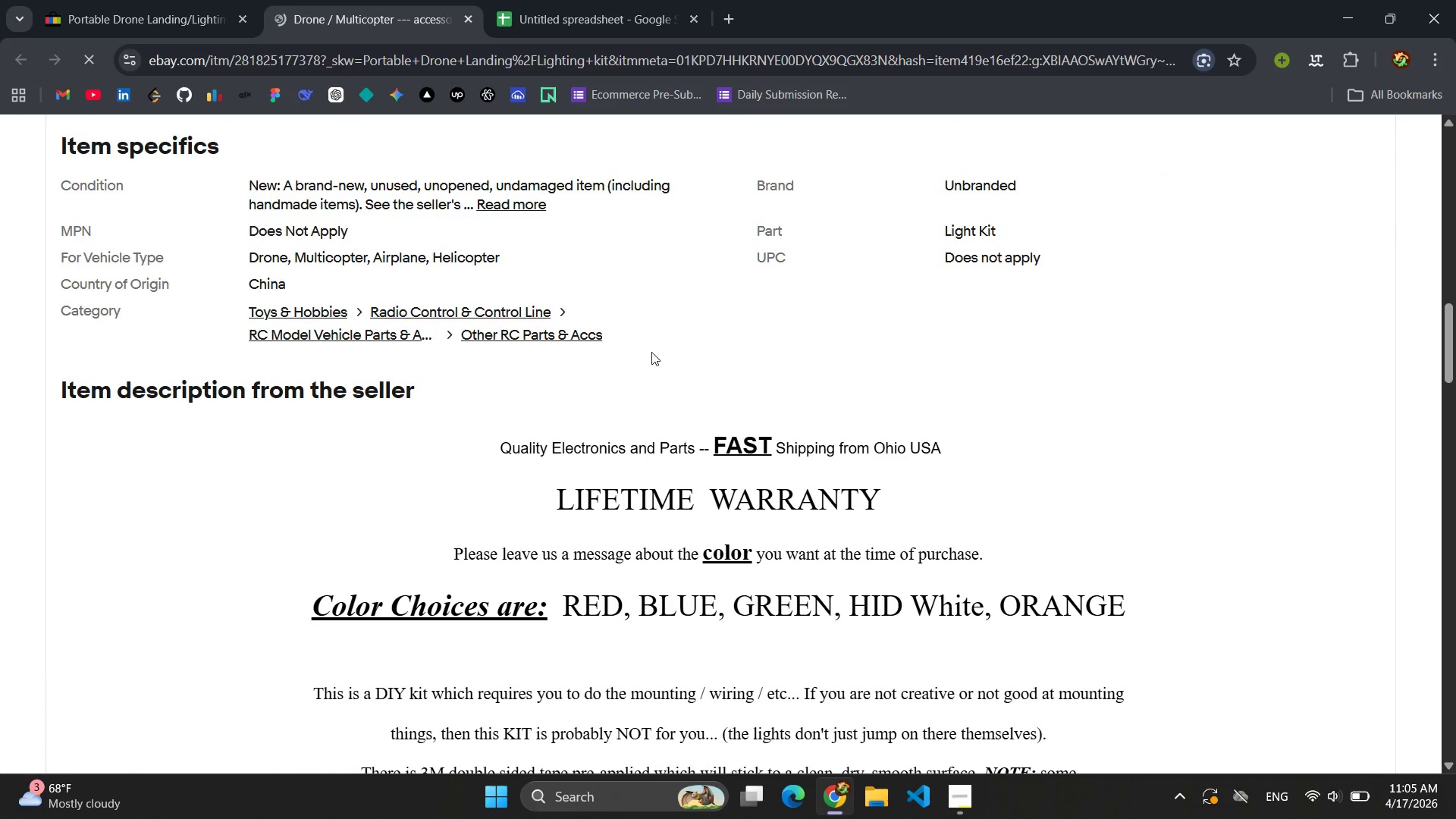 
scroll: coordinate [537, 370], scroll_direction: up, amount: 1.0
 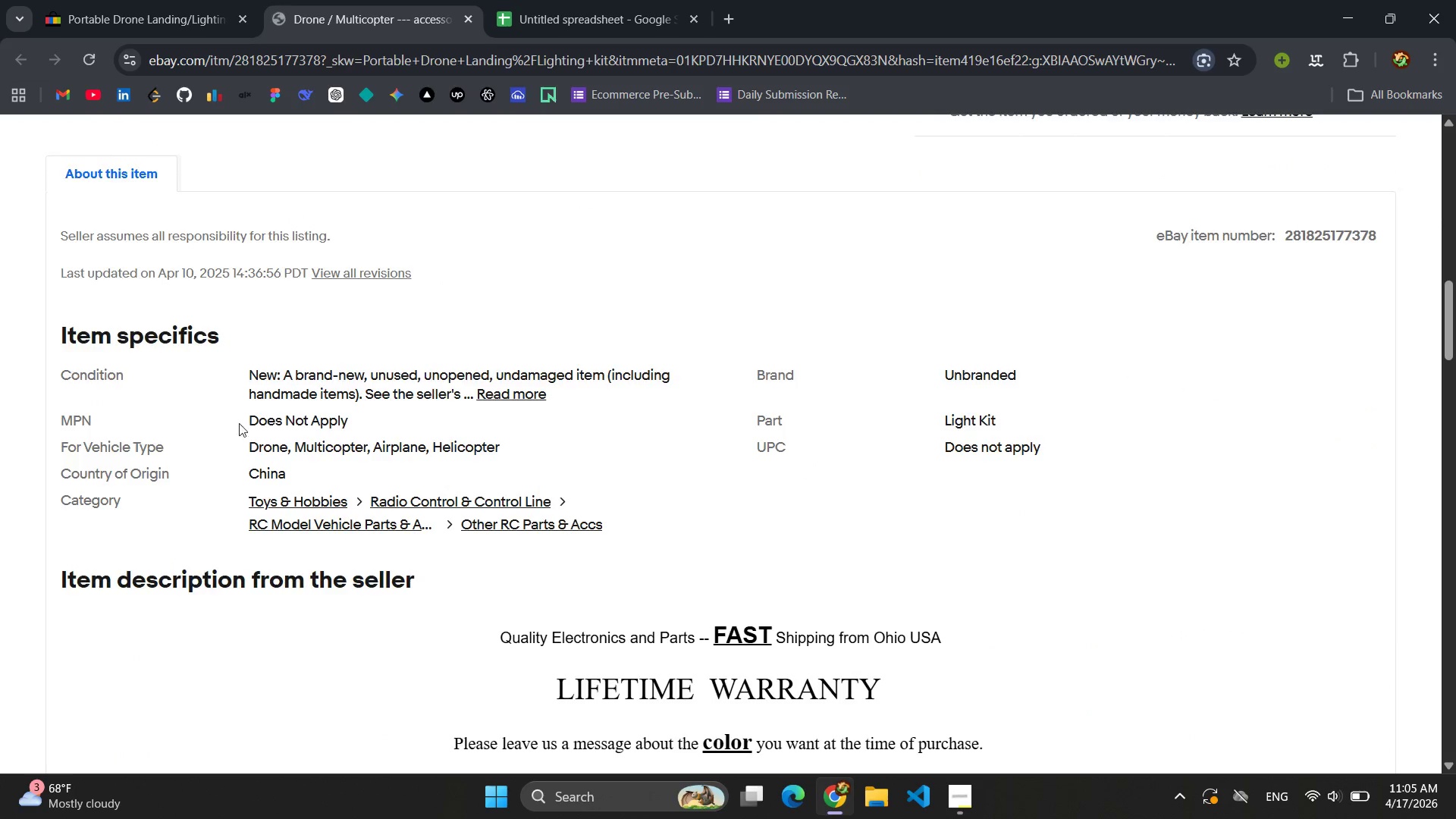 
wait(5.4)
 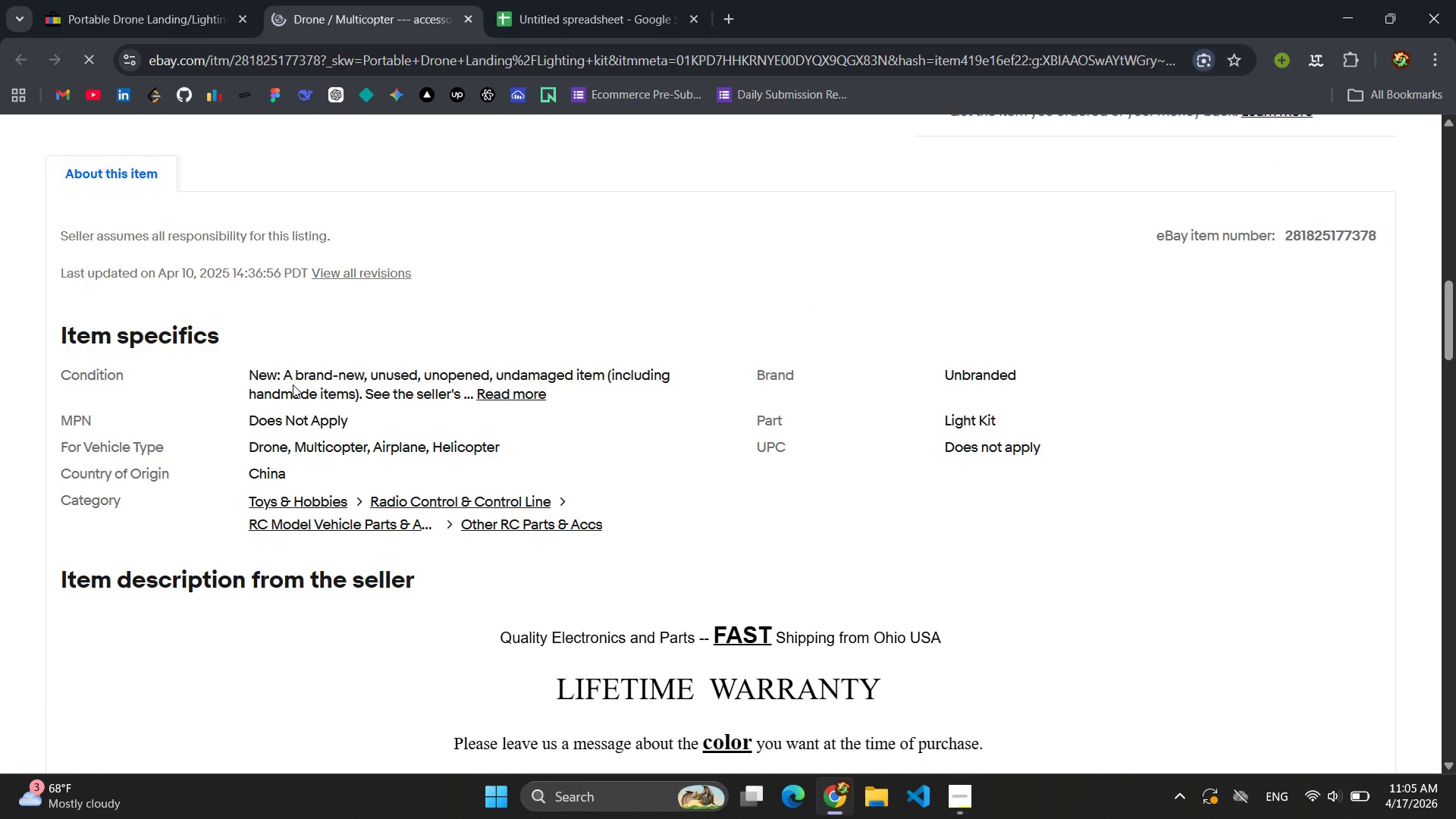 
scroll: coordinate [610, 356], scroll_direction: down, amount: 8.0
 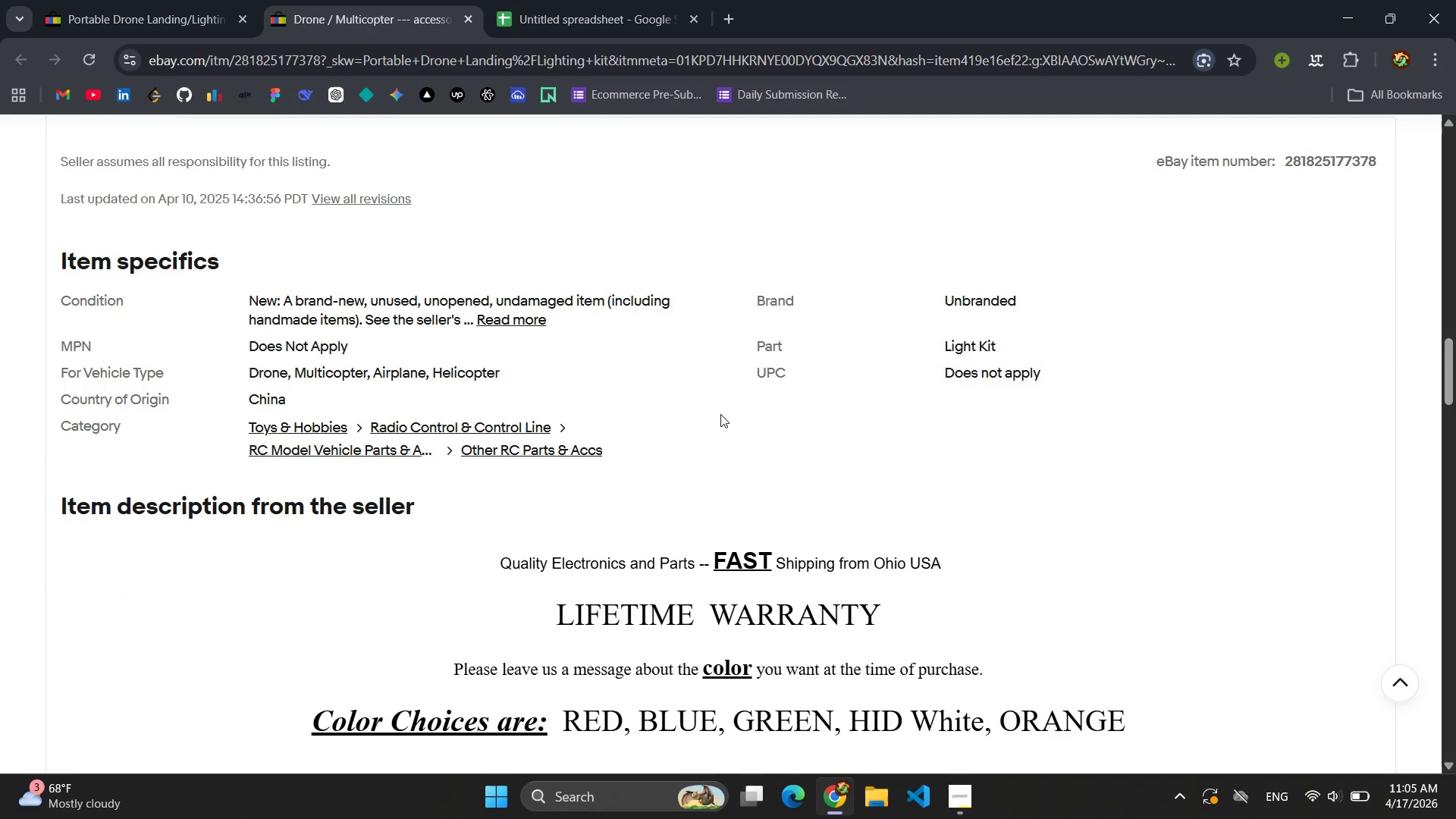 
wait(5.85)
 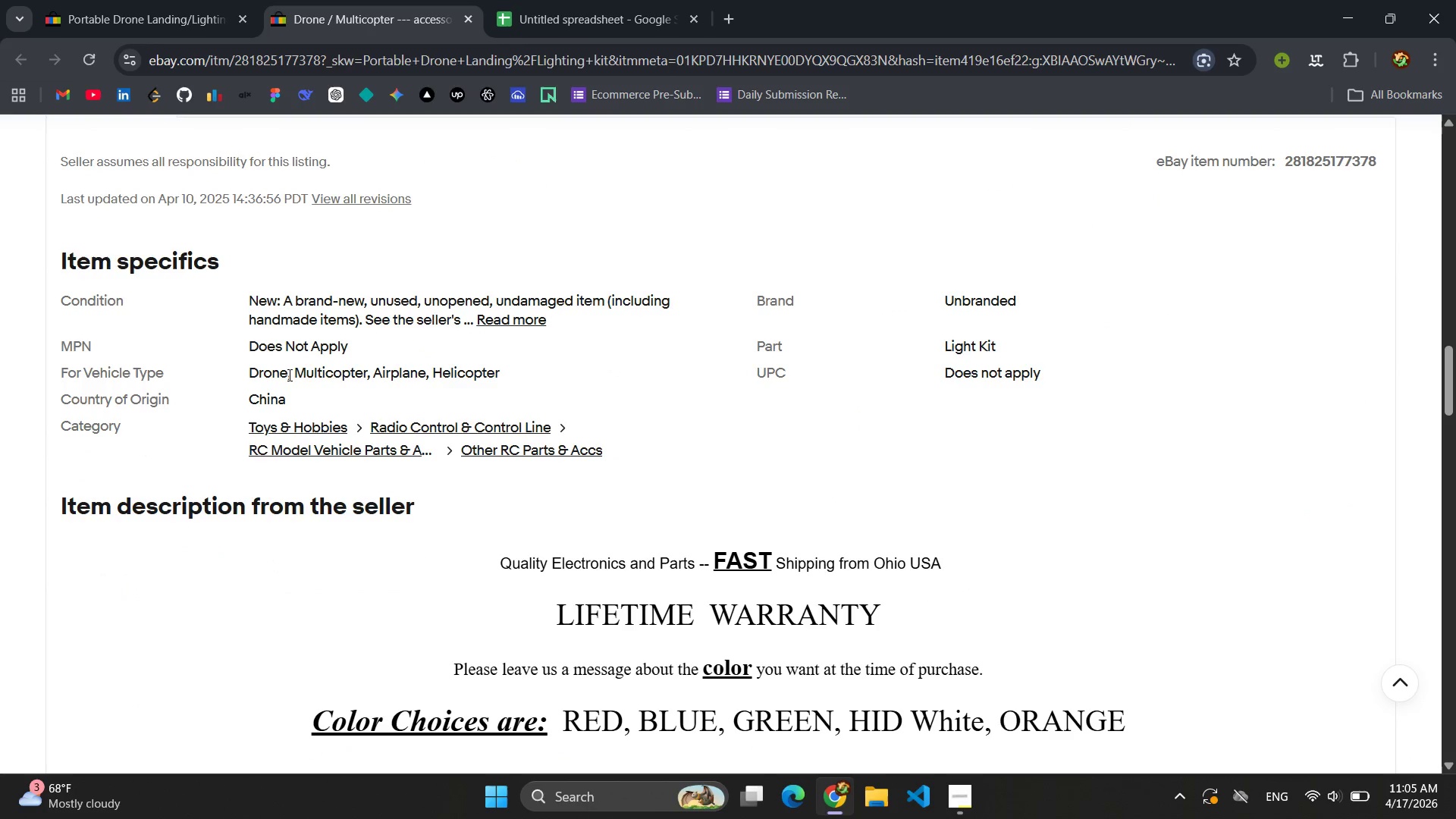 
scroll: coordinate [812, 388], scroll_direction: down, amount: 4.0
 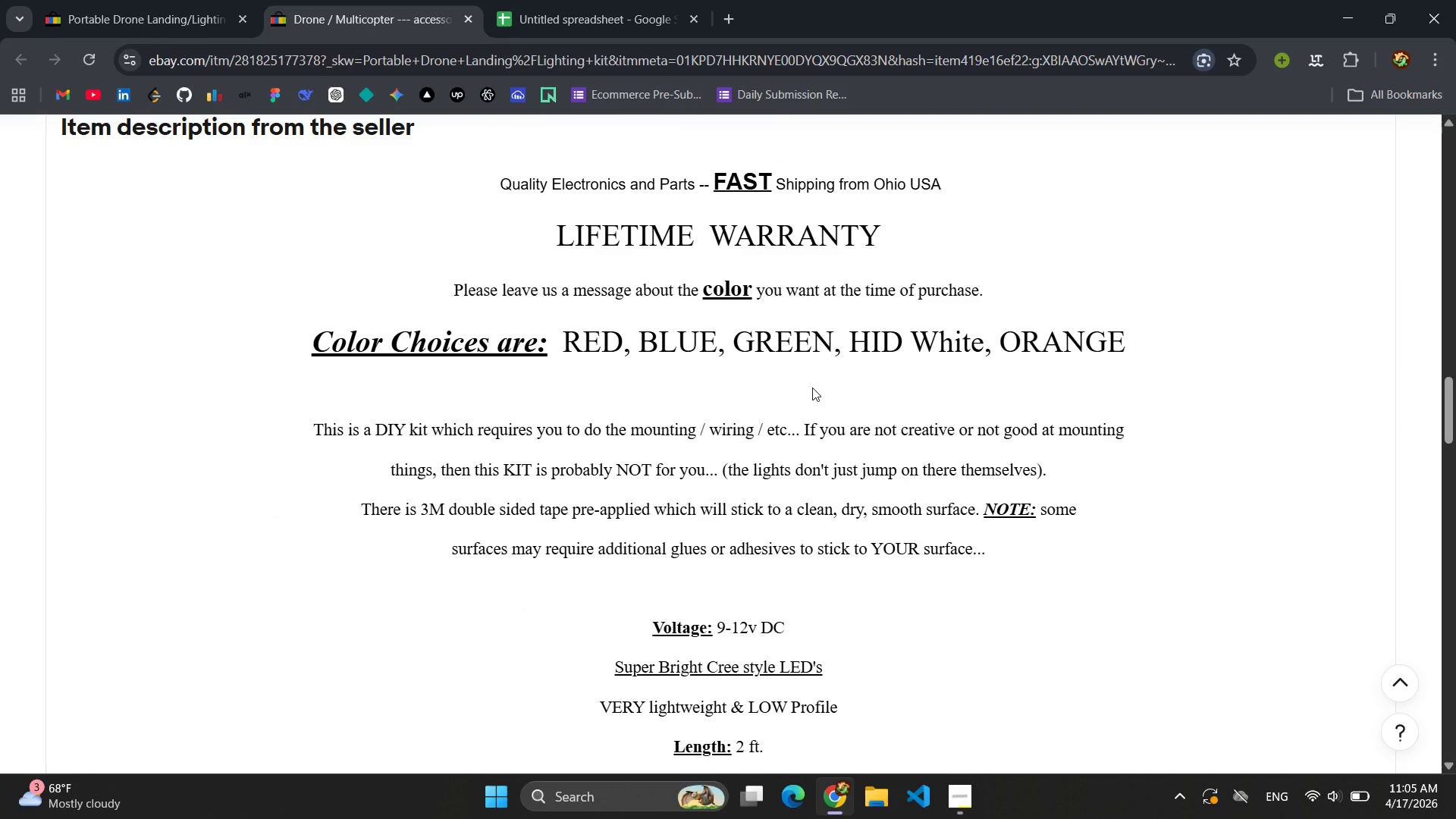 
scroll: coordinate [812, 388], scroll_direction: none, amount: 0.0
 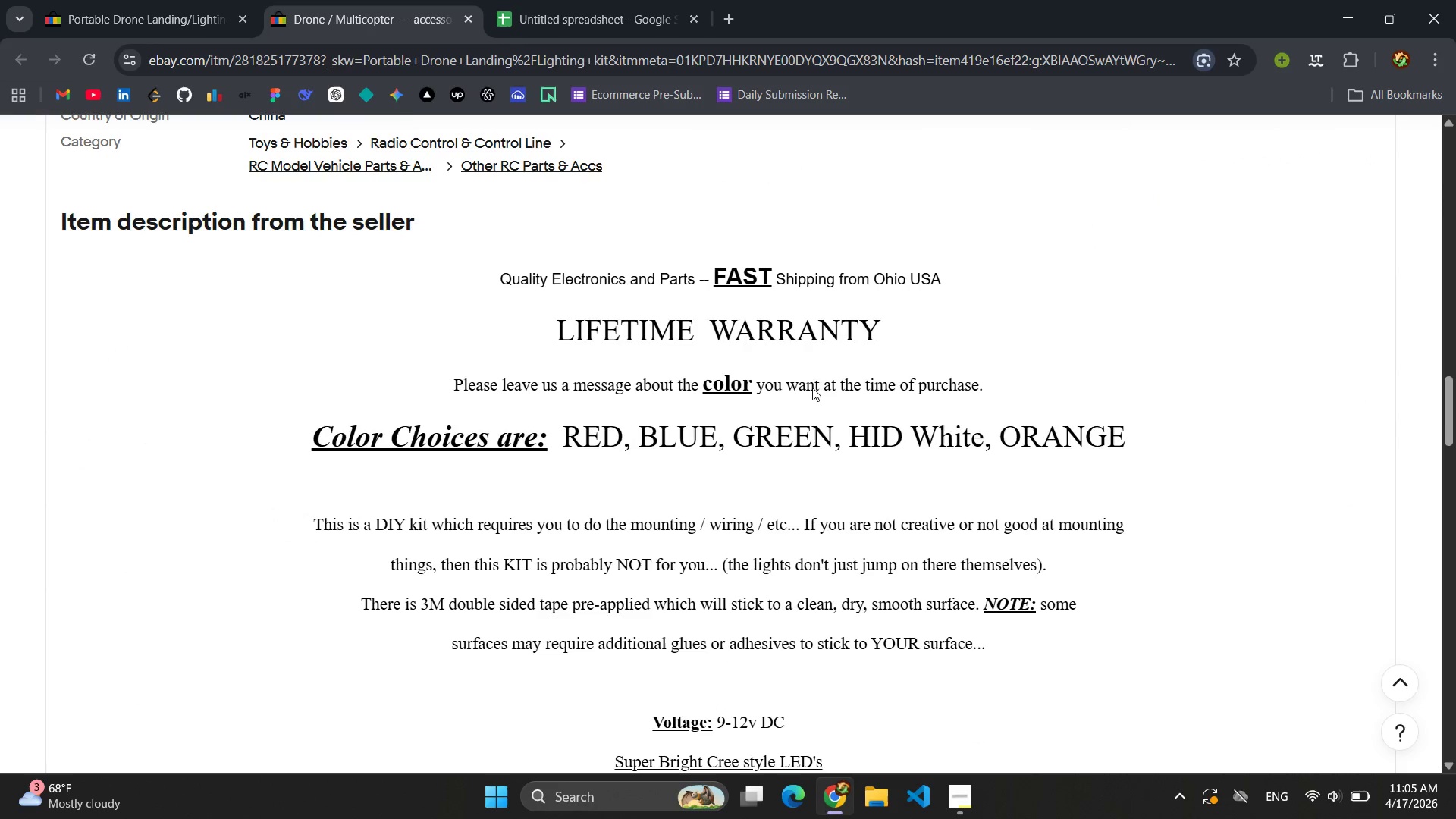 
scroll: coordinate [812, 388], scroll_direction: down, amount: 10.0
 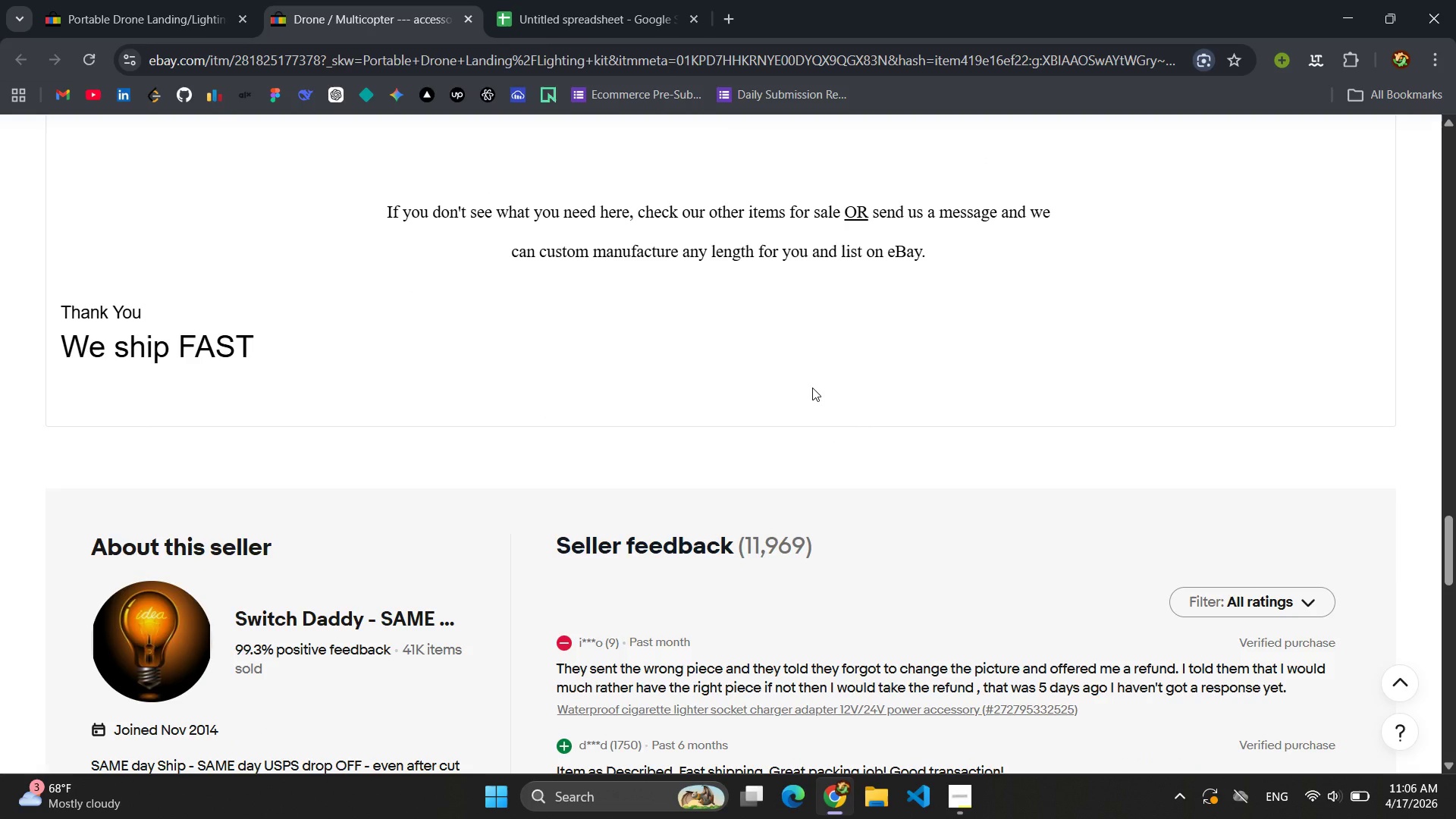 
scroll: coordinate [812, 388], scroll_direction: up, amount: 8.0
 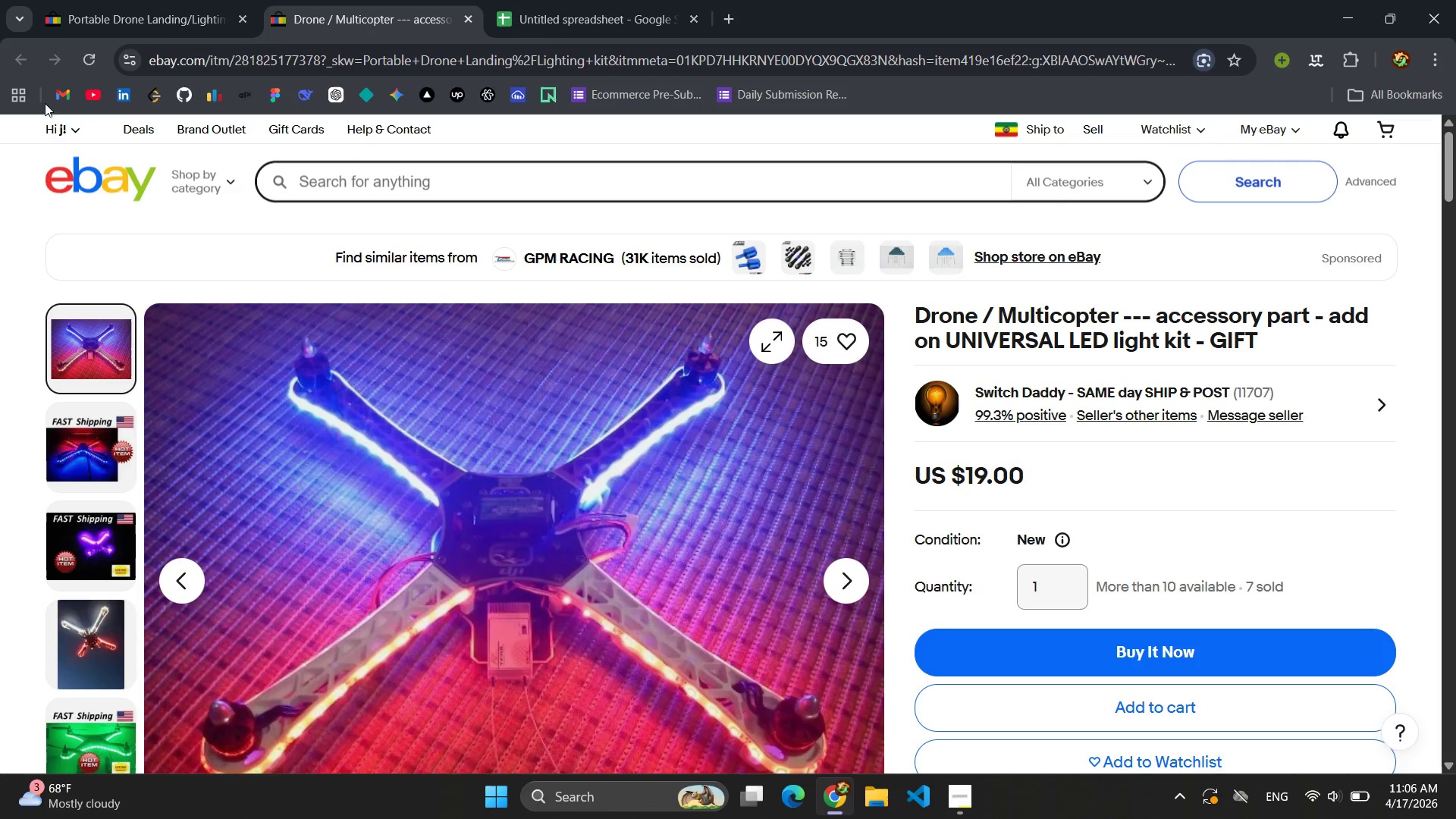 
left_click([140, 27])
 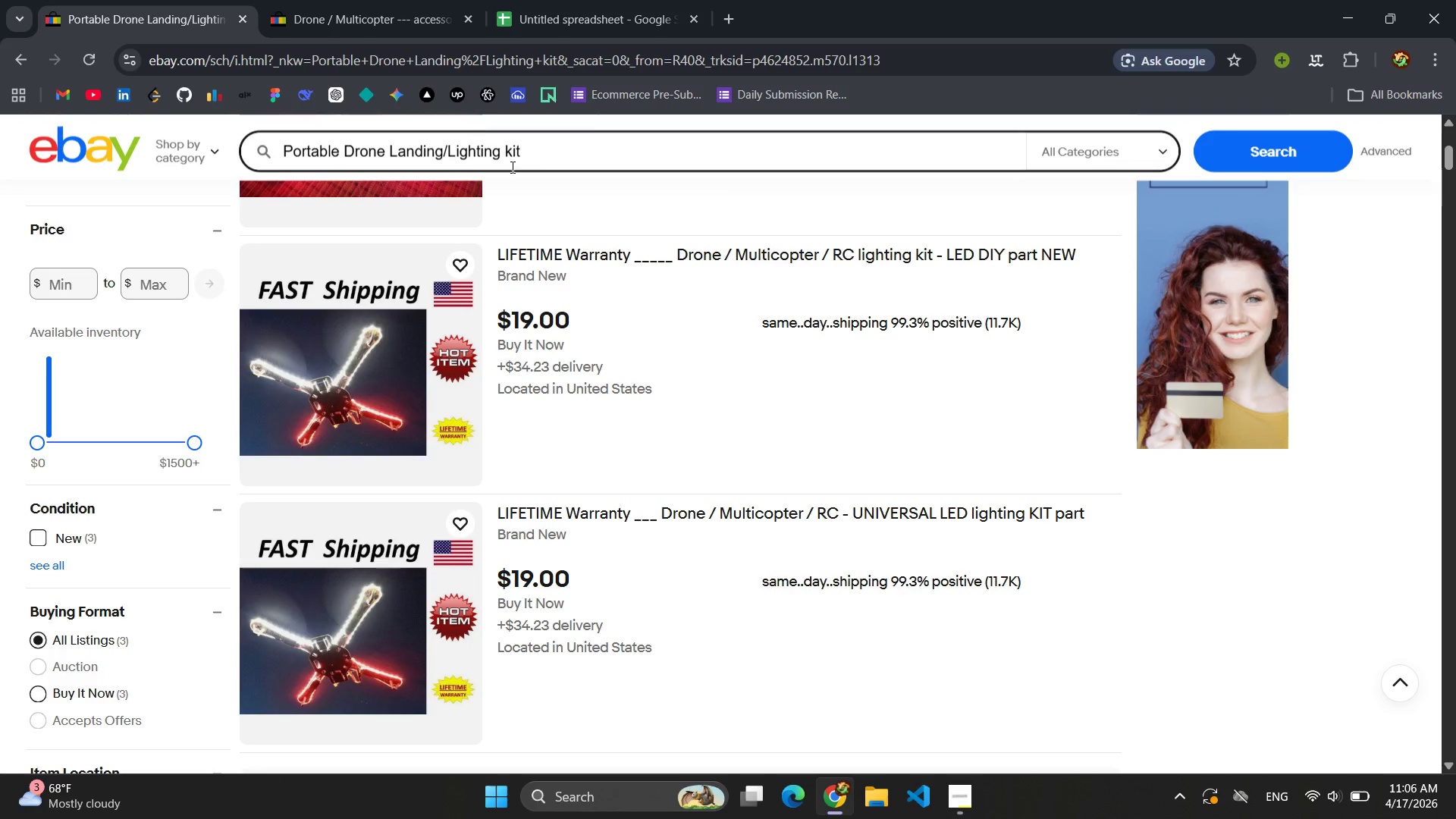 
mouse_move([529, 162])
 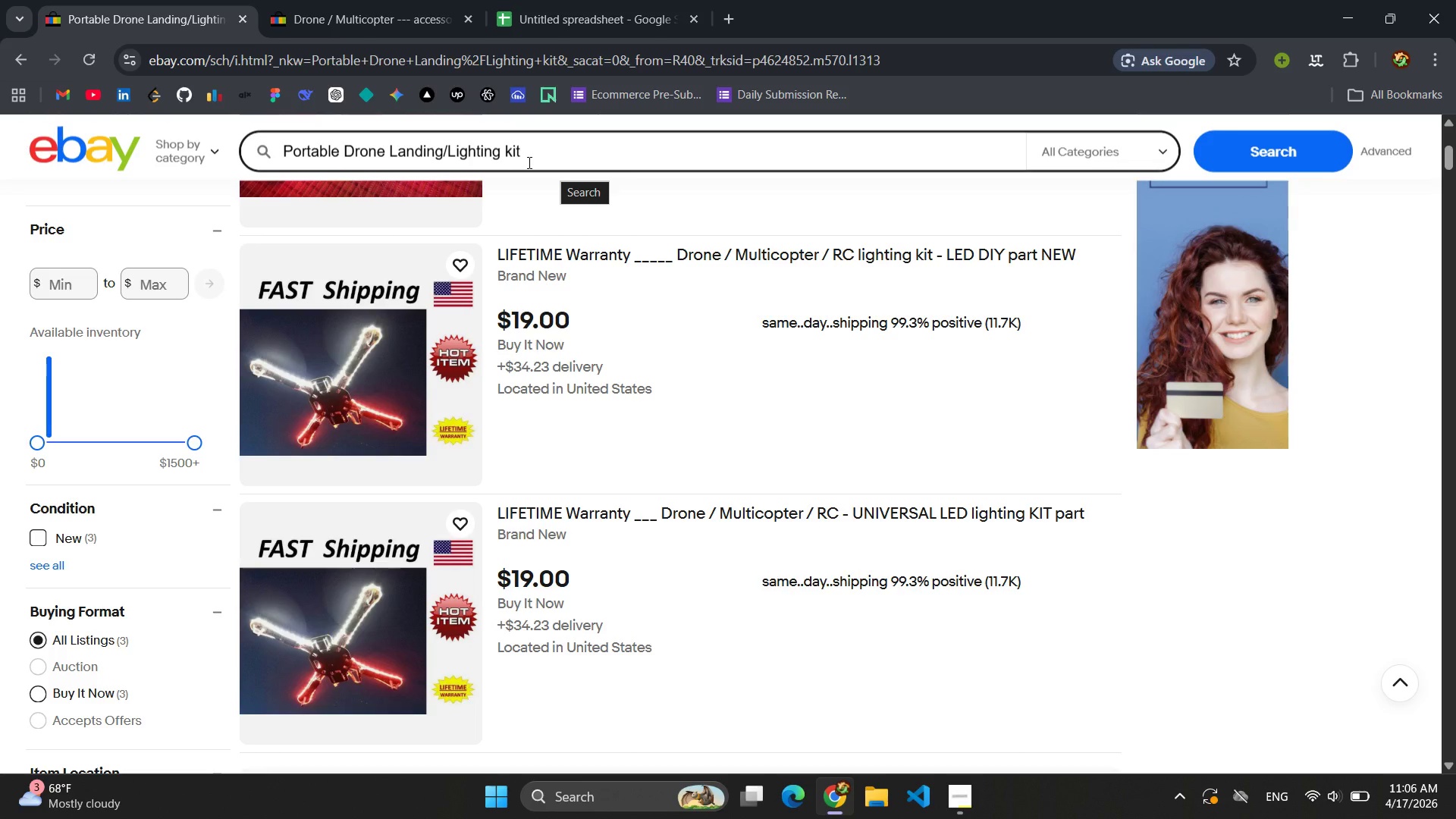 
left_click_drag(start_coordinate=[532, 153], to_coordinate=[259, 156])
 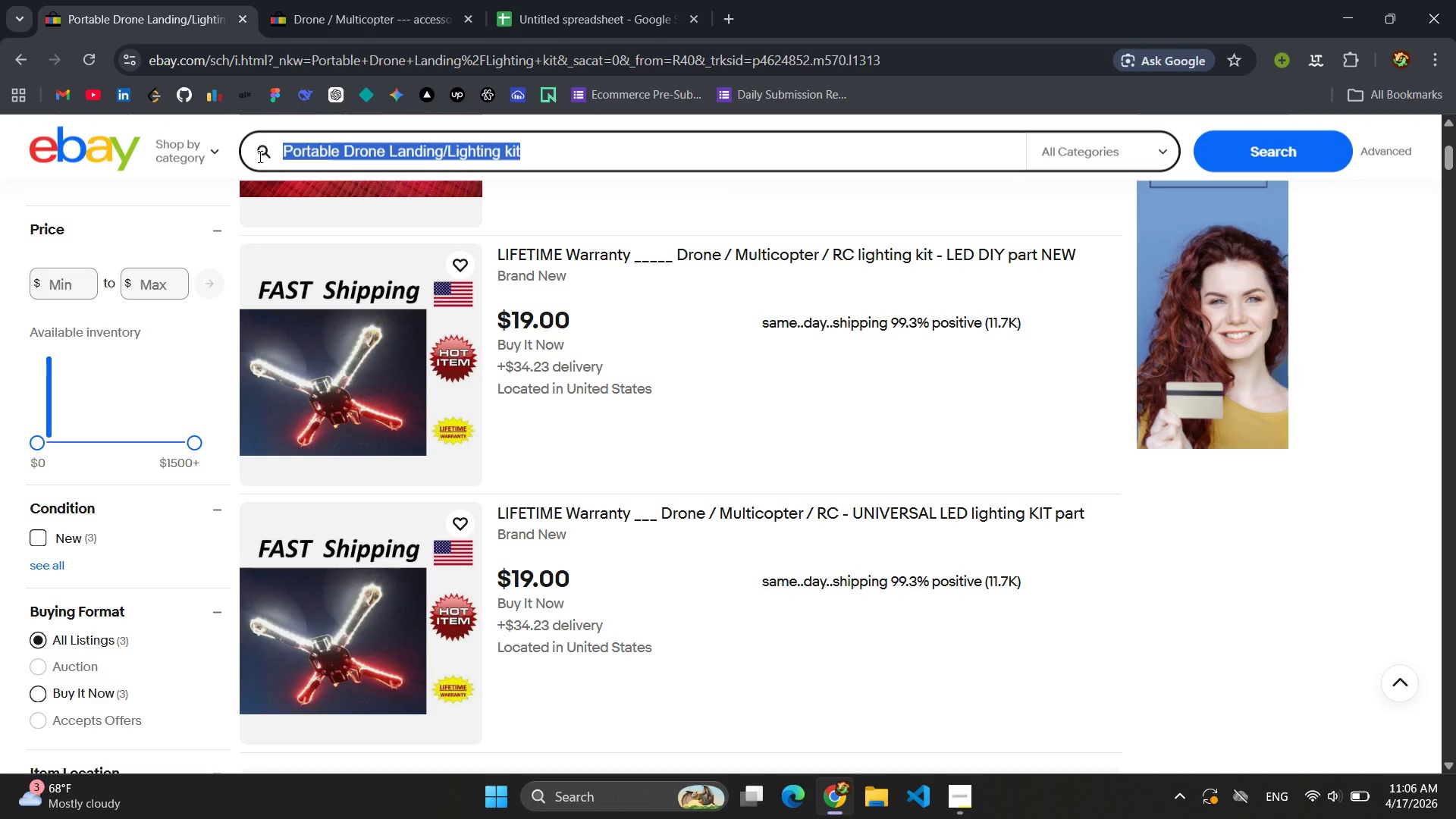 
type(Collapsible Wedding Backdrop System)
 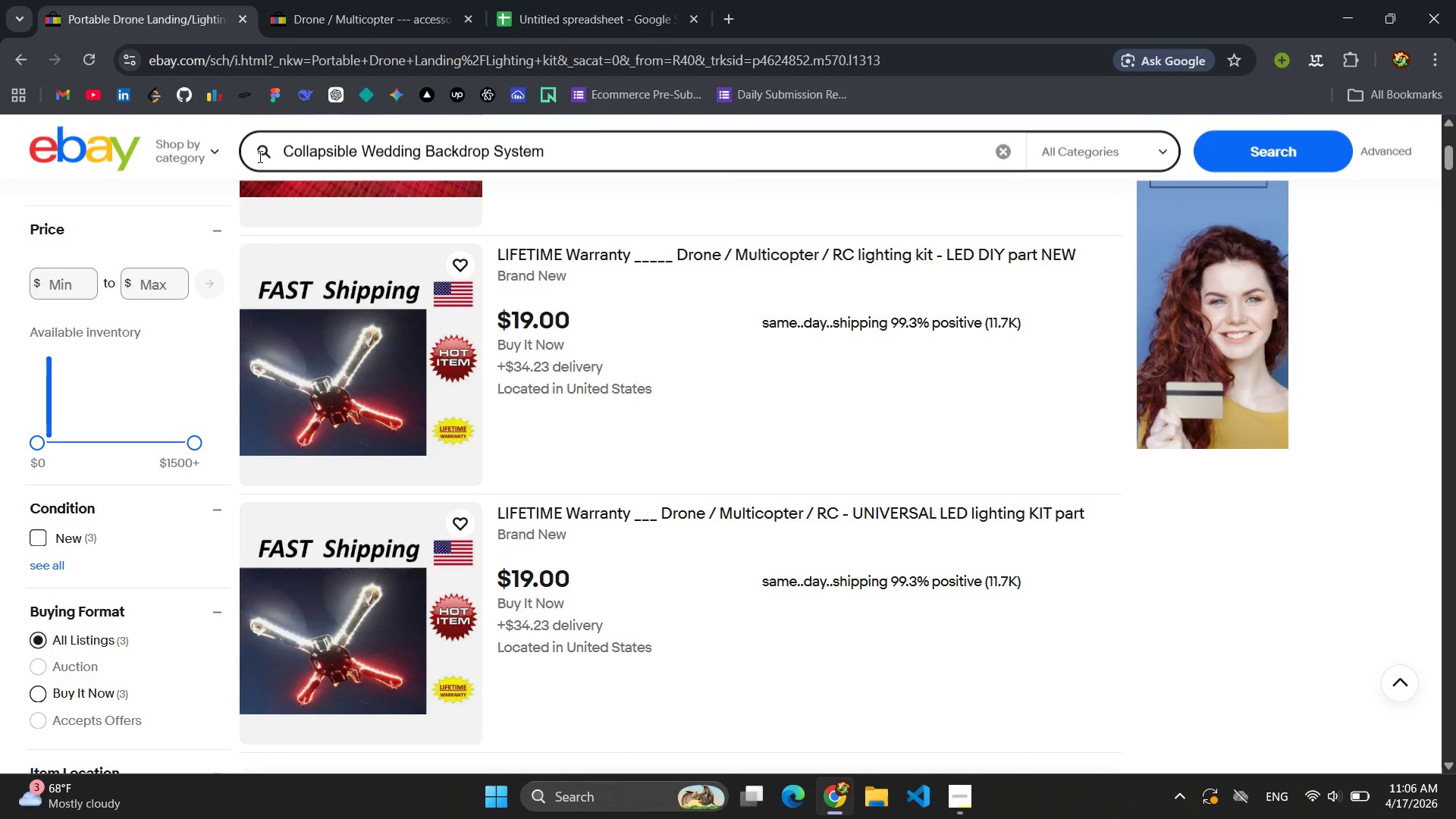 
key(Enter)
 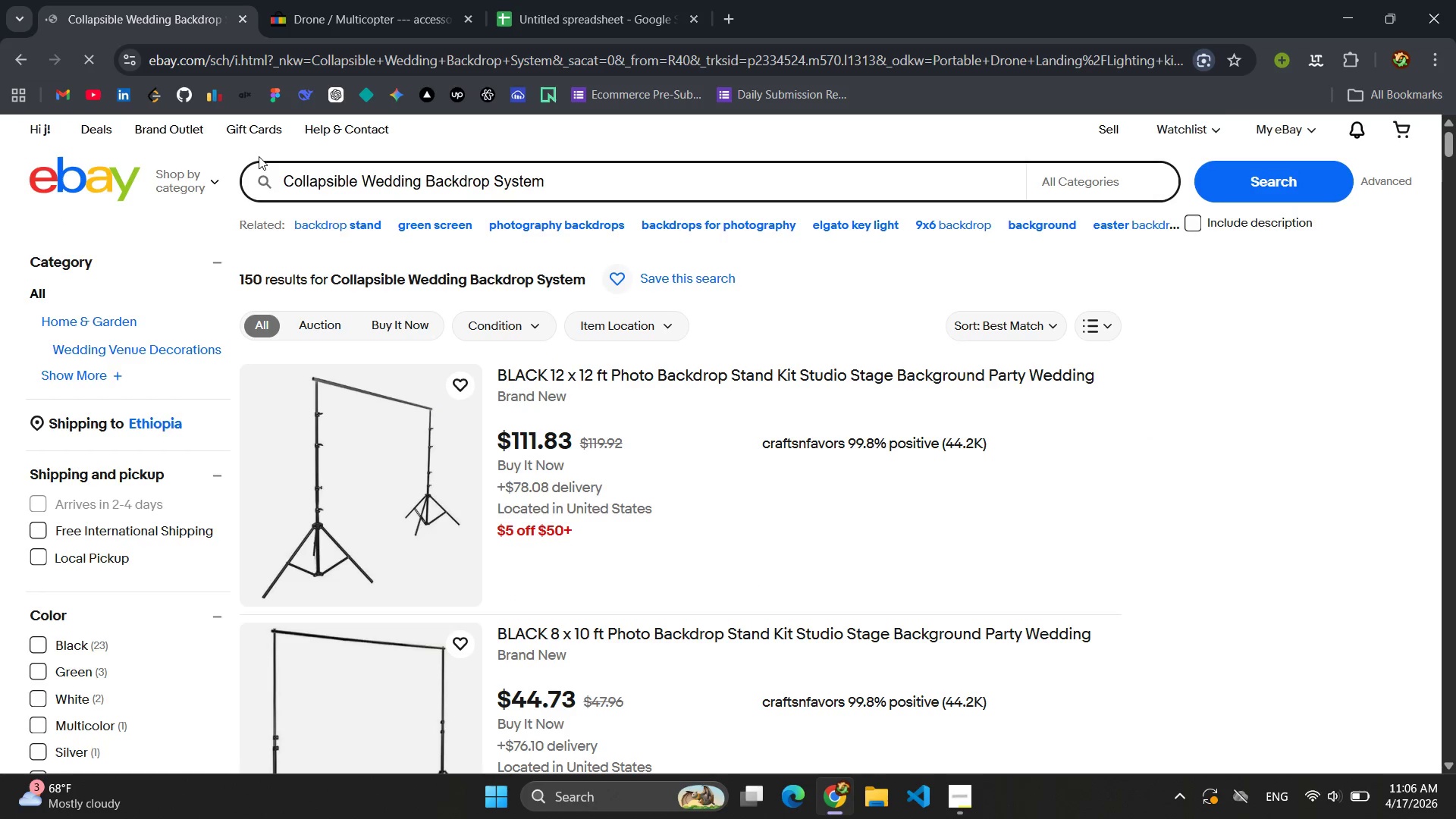 
wait(5.34)
 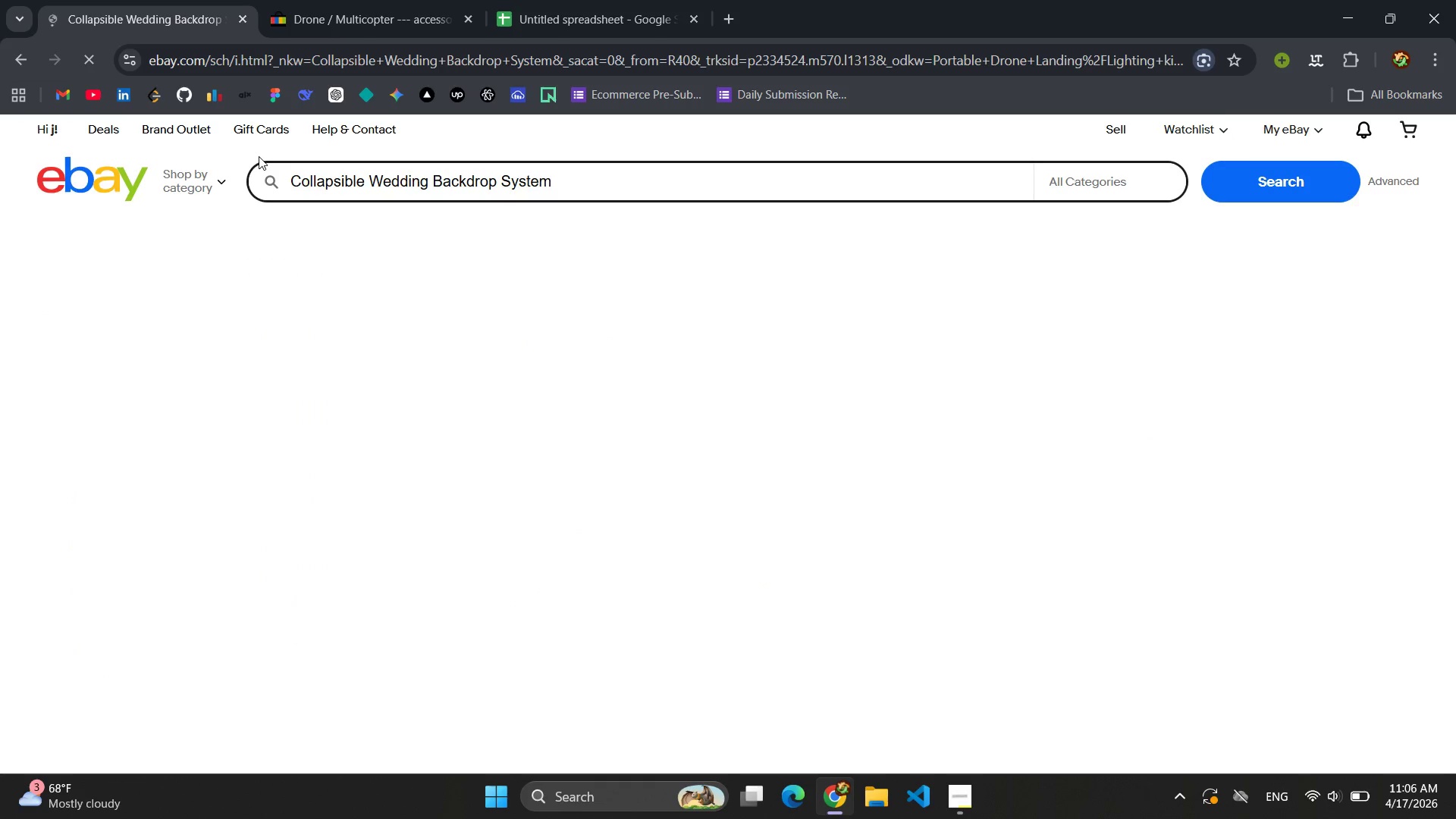 
scroll: coordinate [715, 454], scroll_direction: down, amount: 3.0
 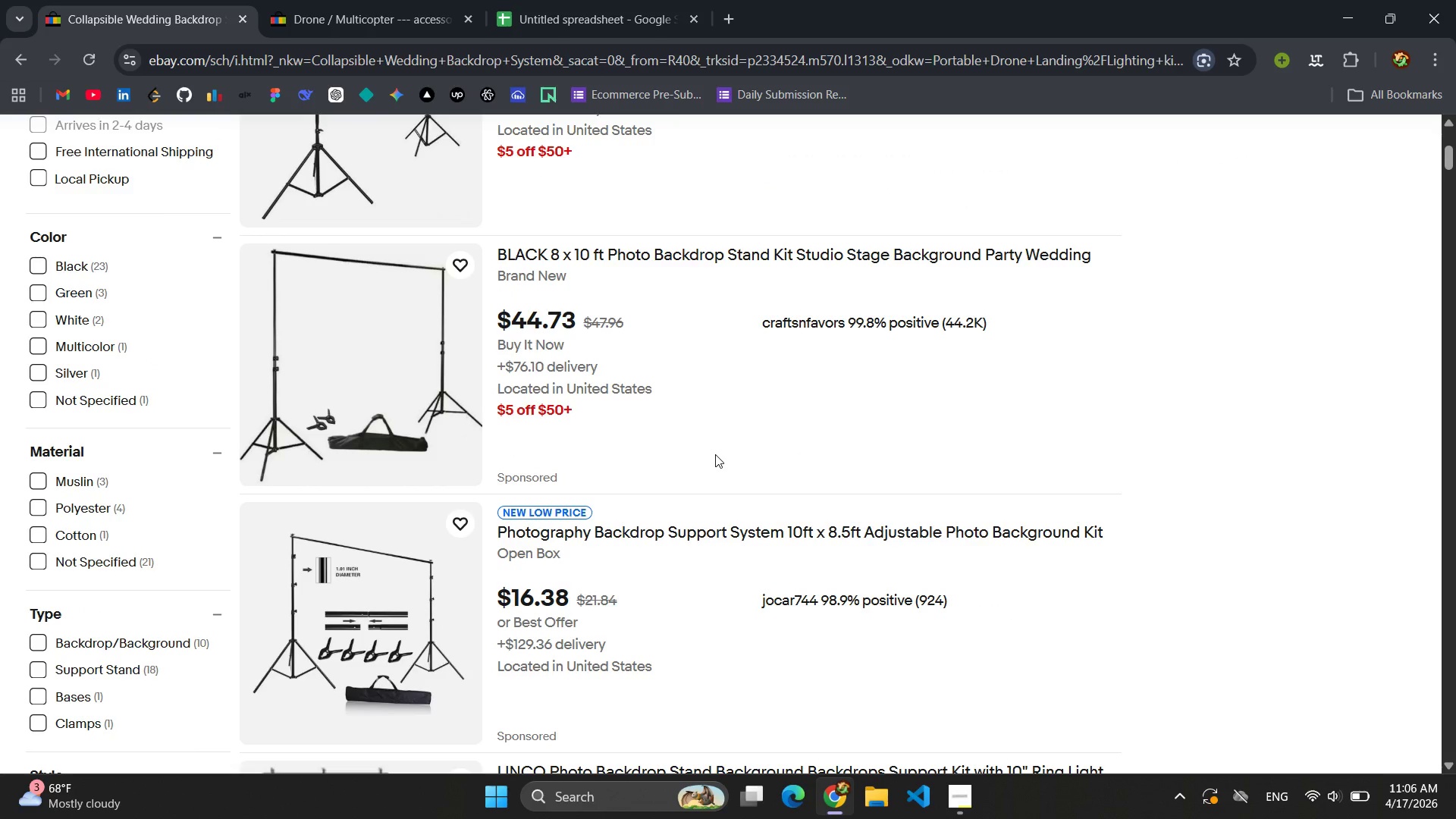 
scroll: coordinate [667, 469], scroll_direction: up, amount: 2.0
 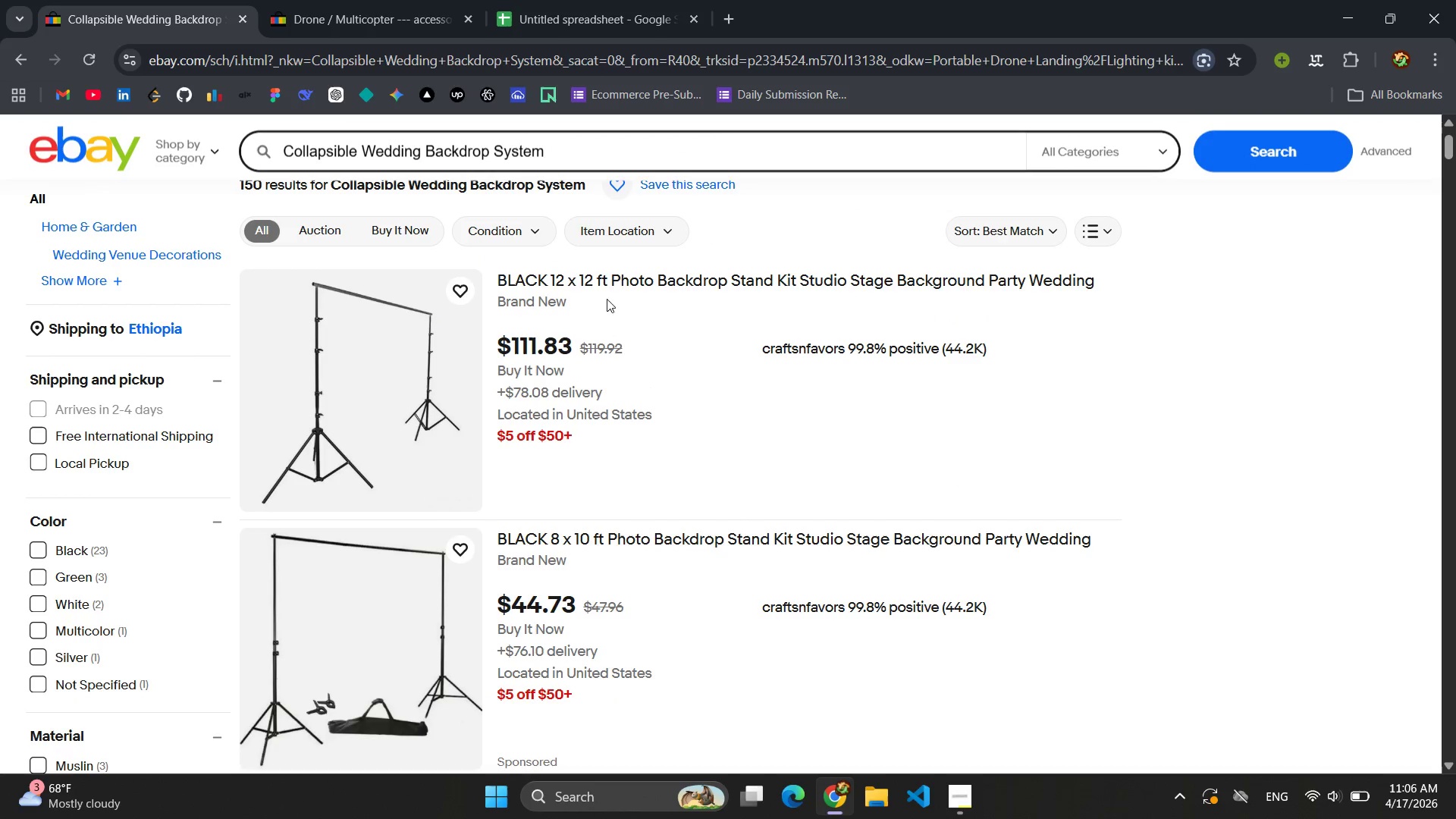 
left_click([608, 281])
 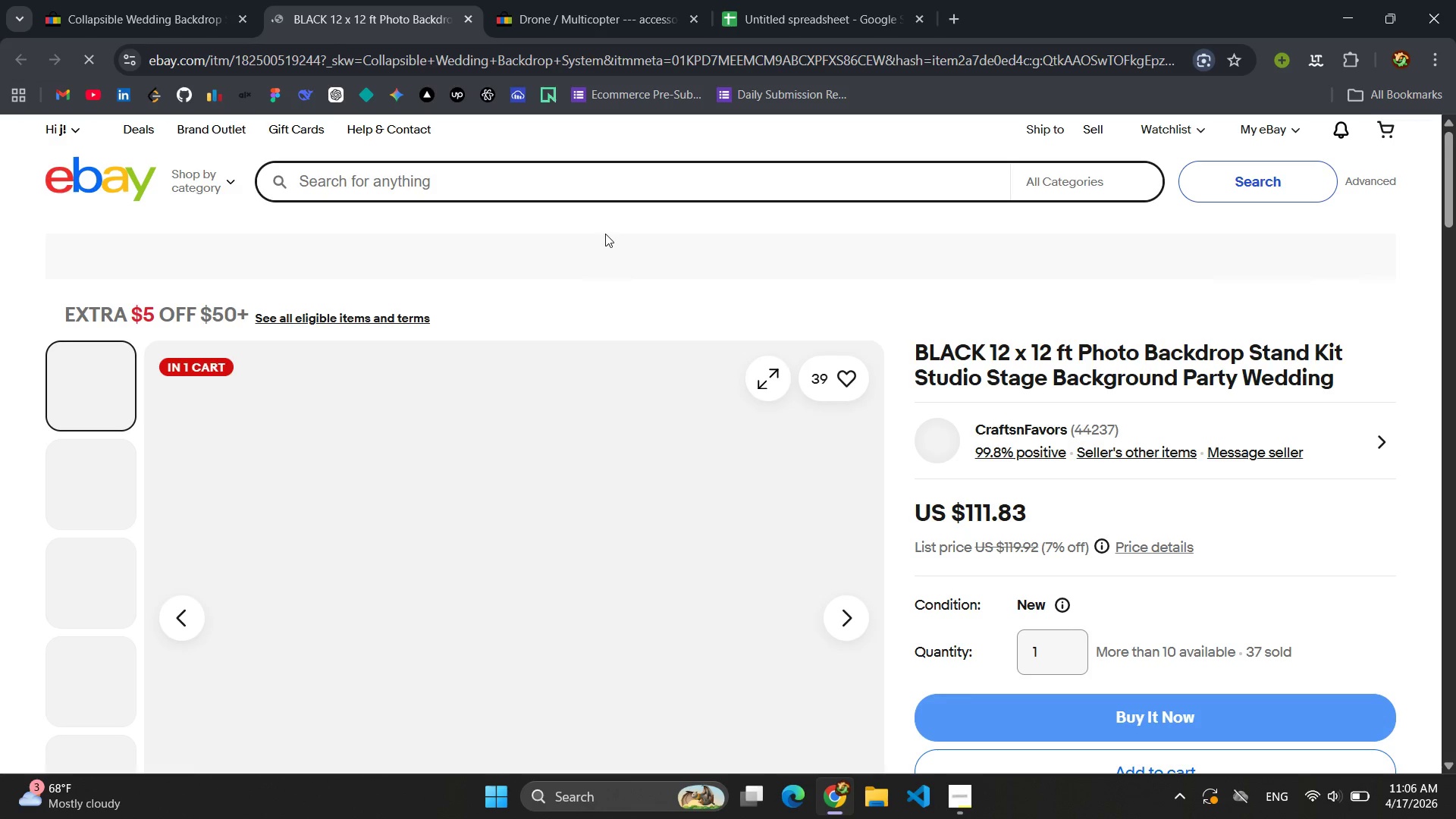 
wait(5.59)
 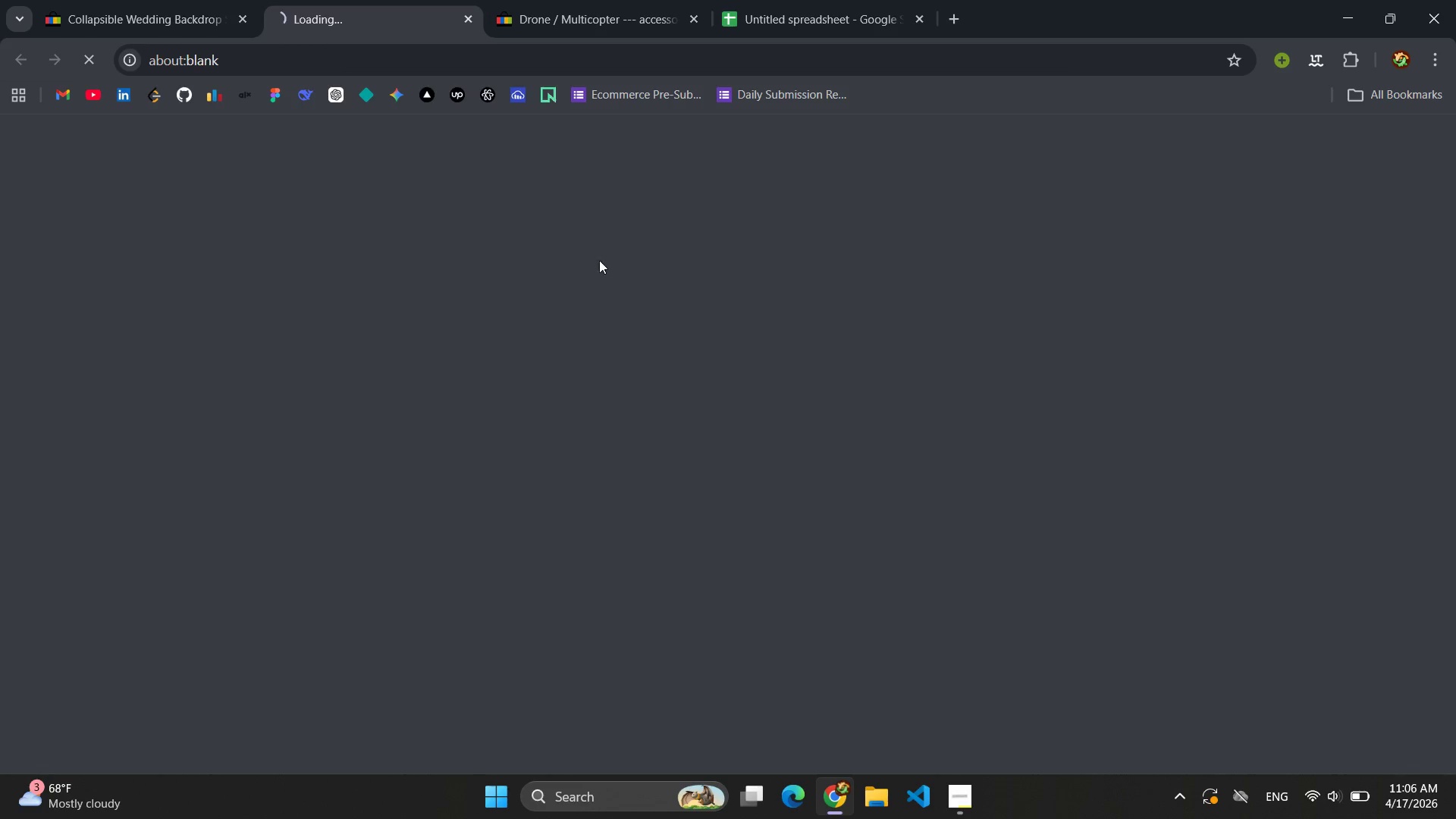 
scroll: coordinate [682, 397], scroll_direction: down, amount: 1.0
 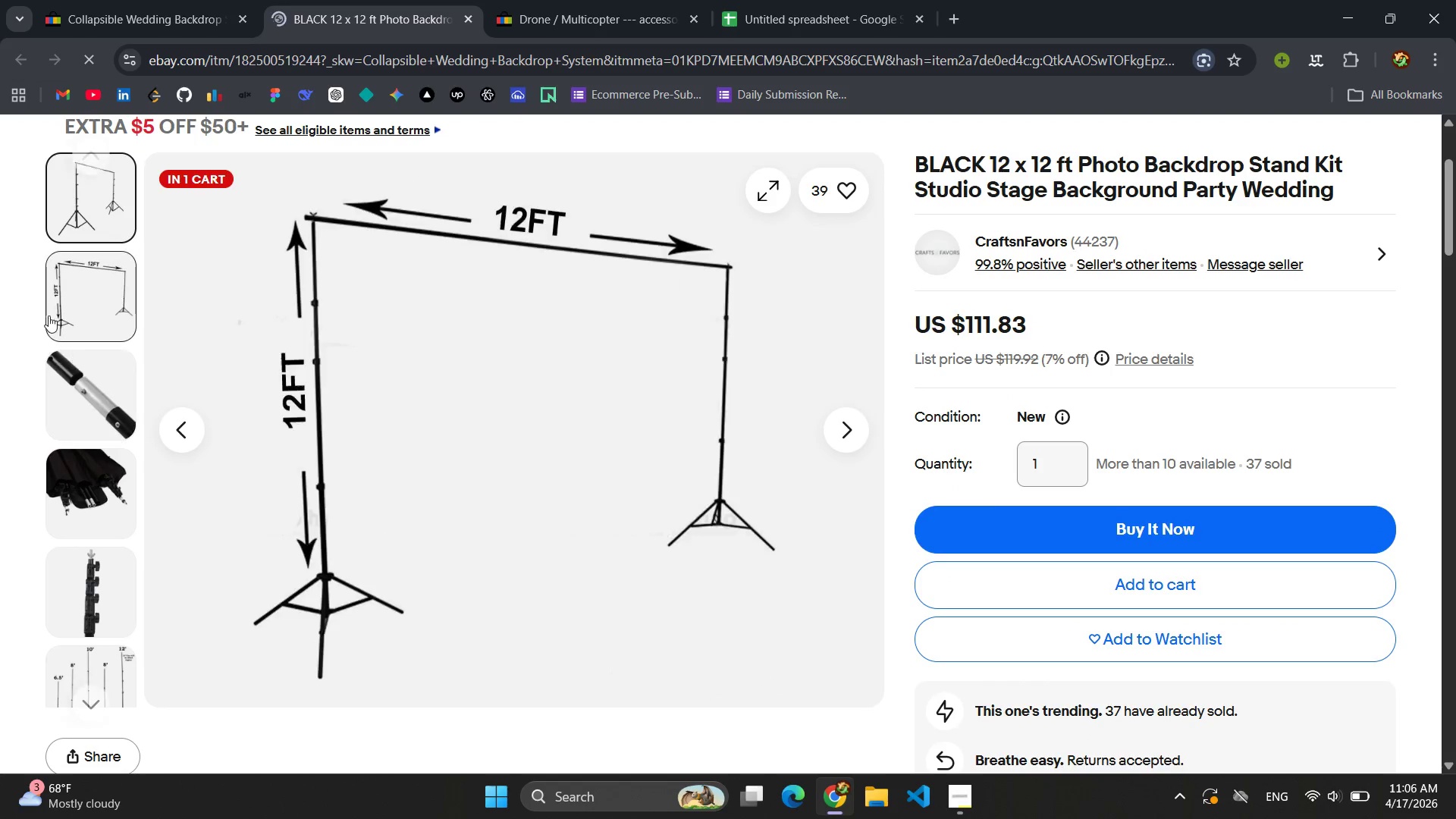 
left_click([48, 304])
 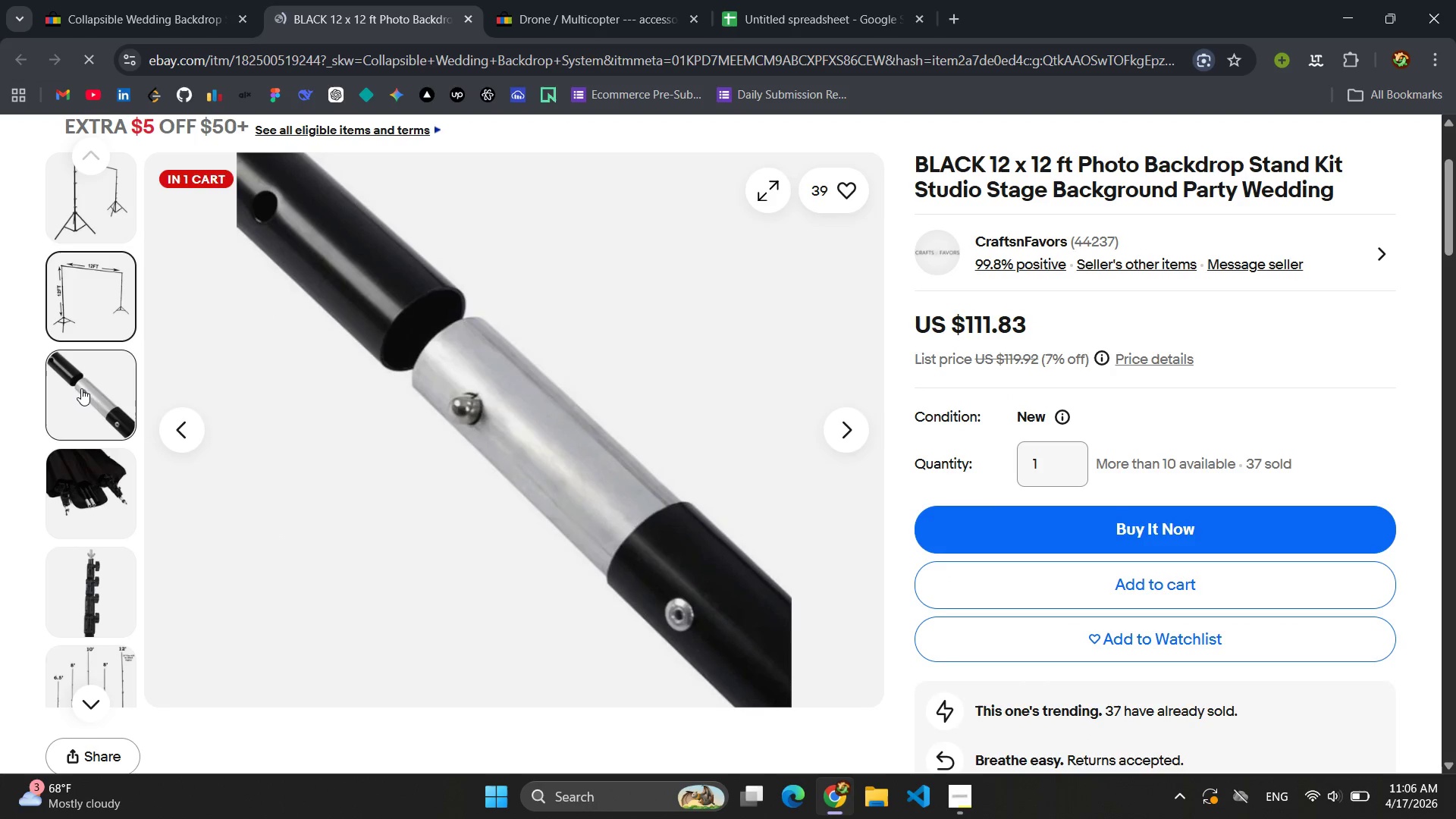 
left_click([81, 388])
 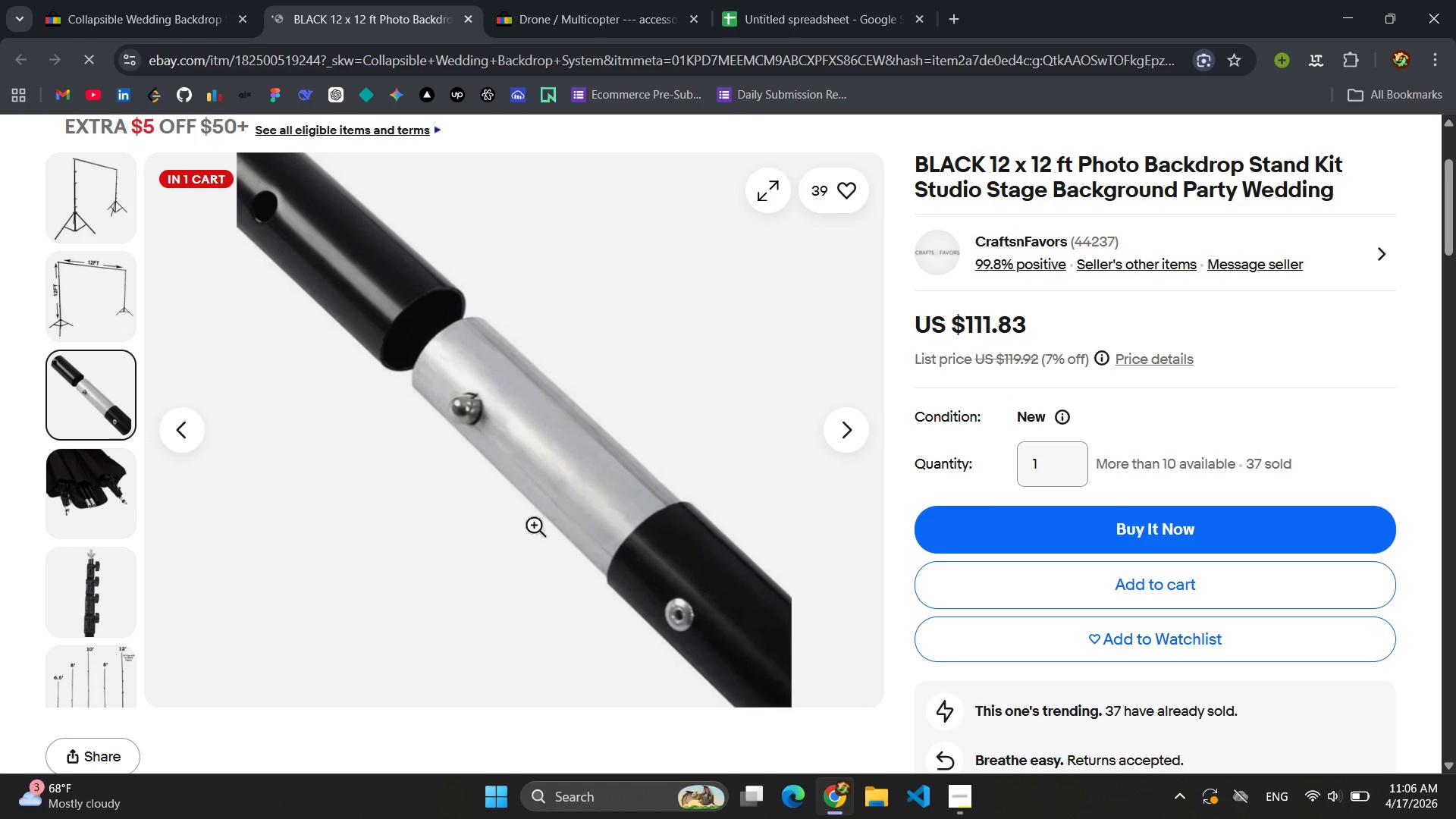 
left_click([84, 199])
 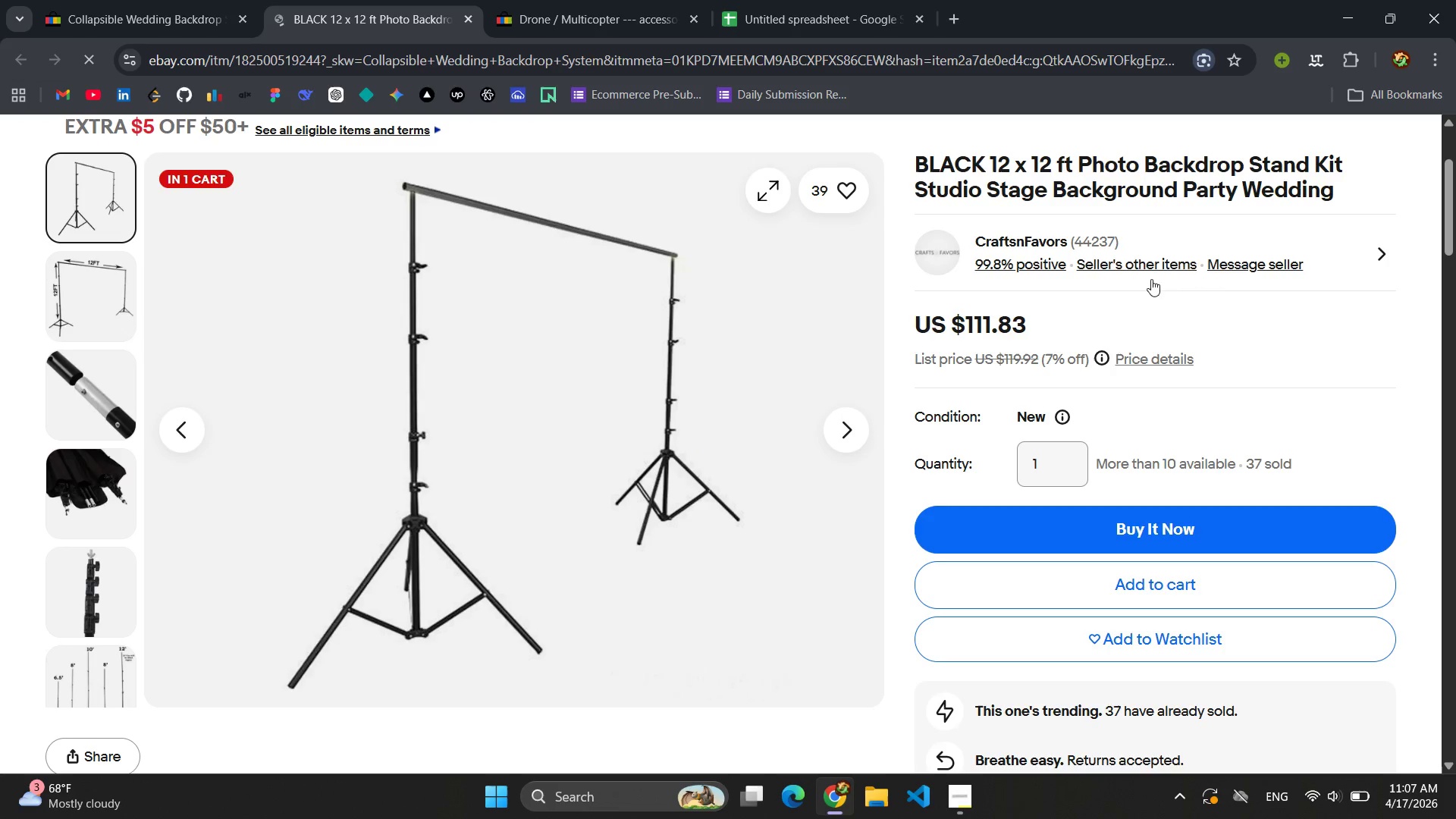 
scroll: coordinate [509, 385], scroll_direction: down, amount: 10.0
 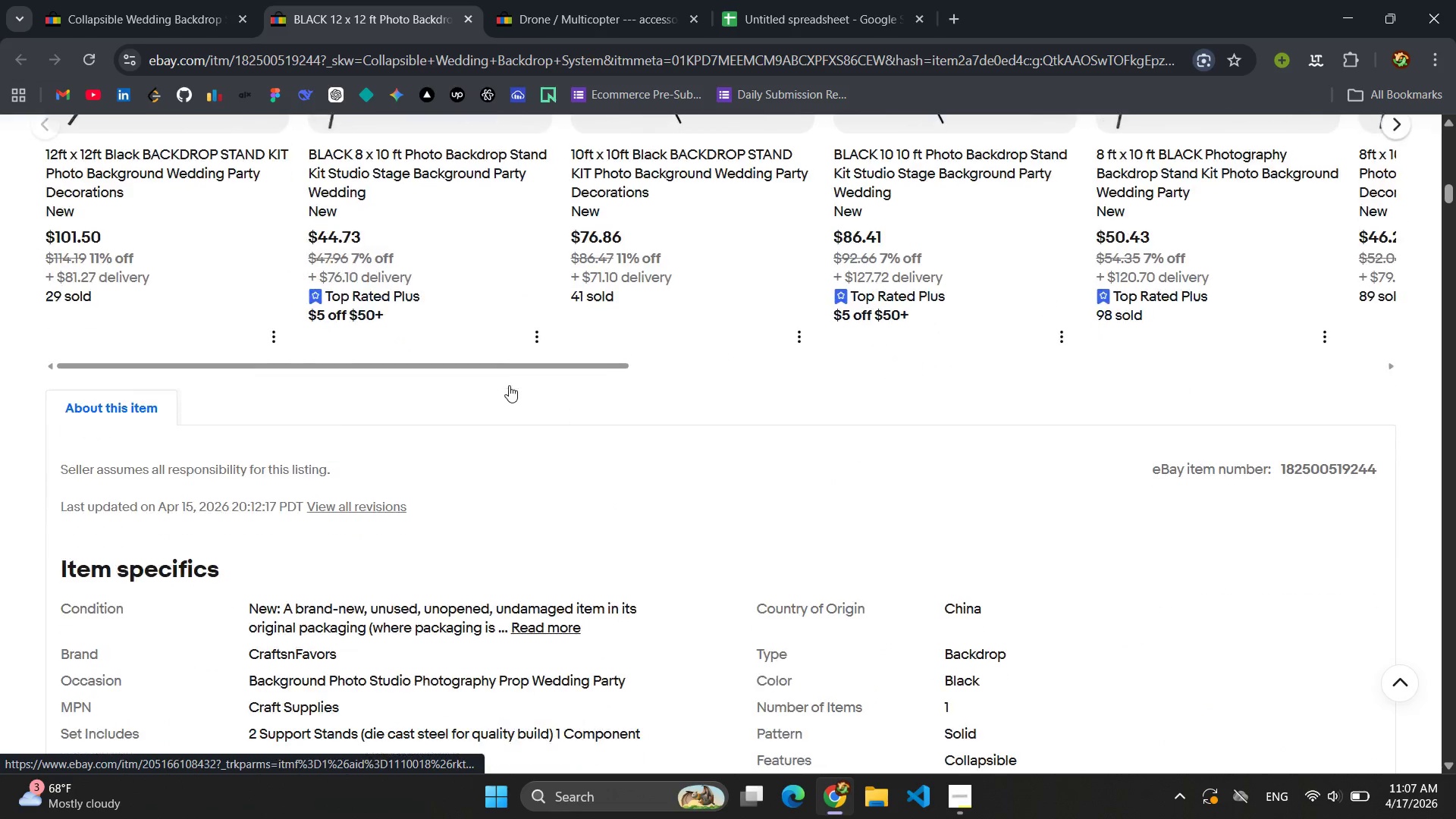 
scroll: coordinate [509, 385], scroll_direction: up, amount: 2.0
 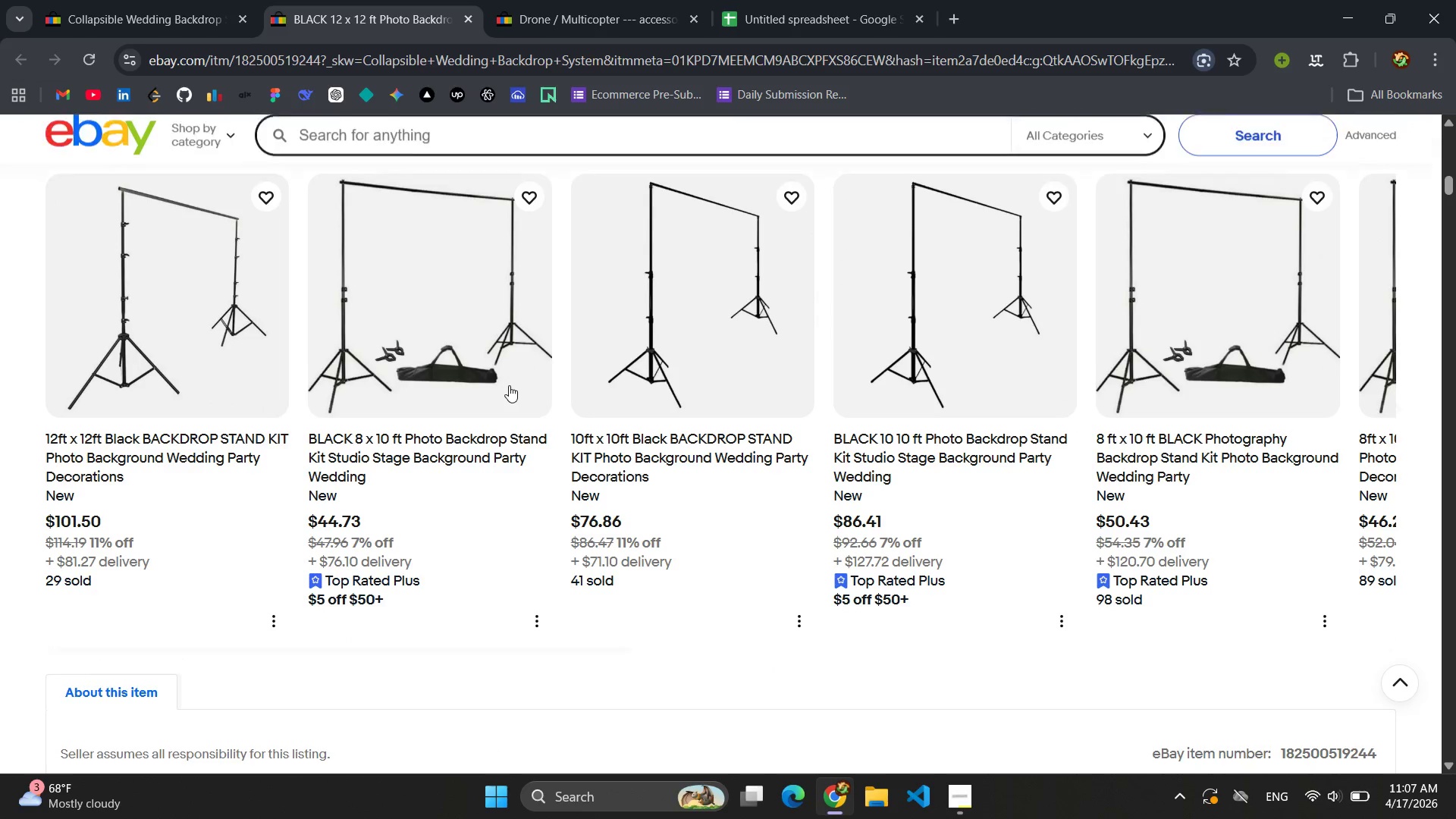 
scroll: coordinate [196, 508], scroll_direction: down, amount: 18.0
 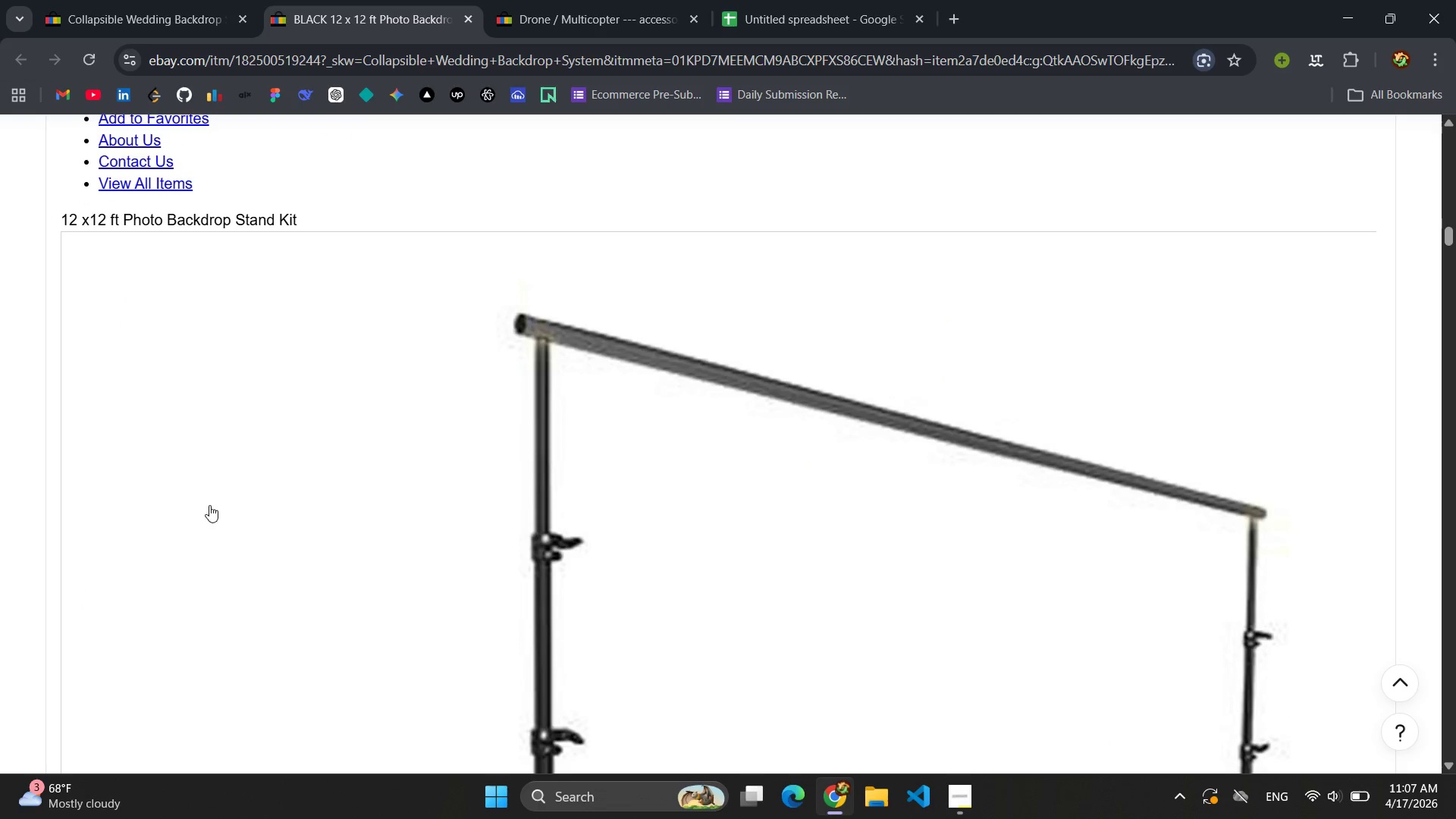 
scroll: coordinate [281, 484], scroll_direction: down, amount: 38.0
 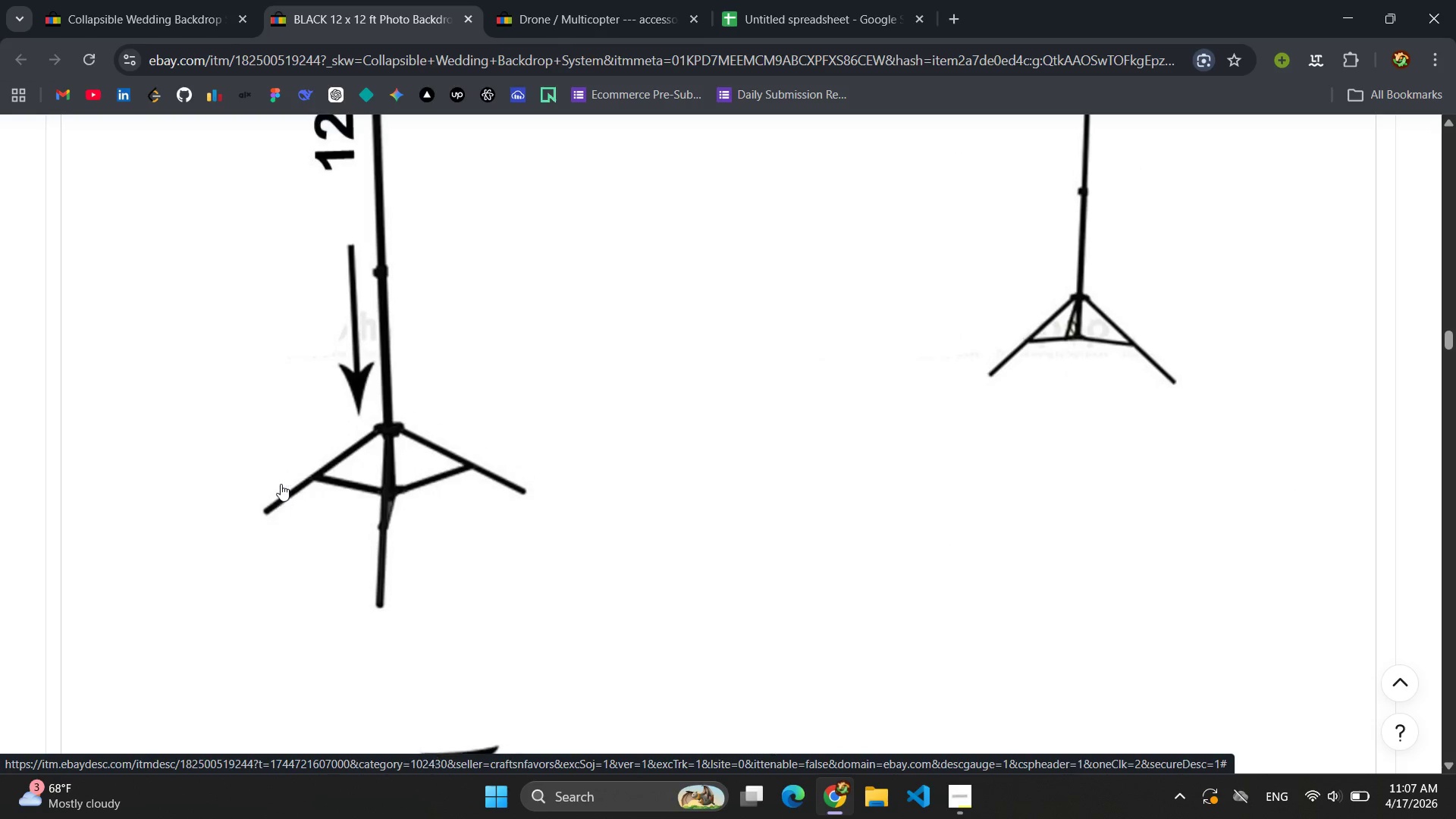 
scroll: coordinate [352, 409], scroll_direction: up, amount: 81.0
 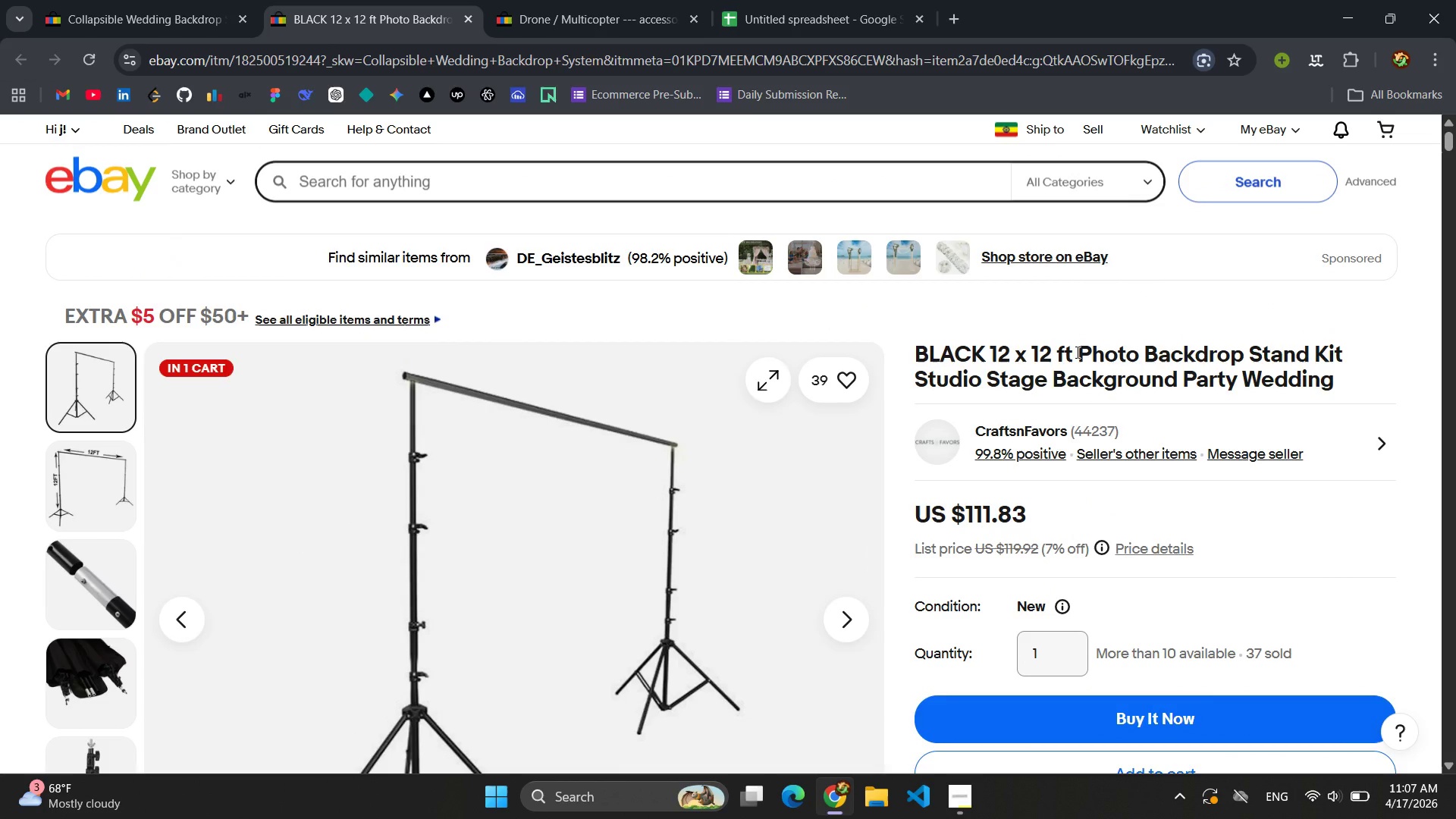 
scroll: coordinate [1076, 352], scroll_direction: none, amount: 0.0
 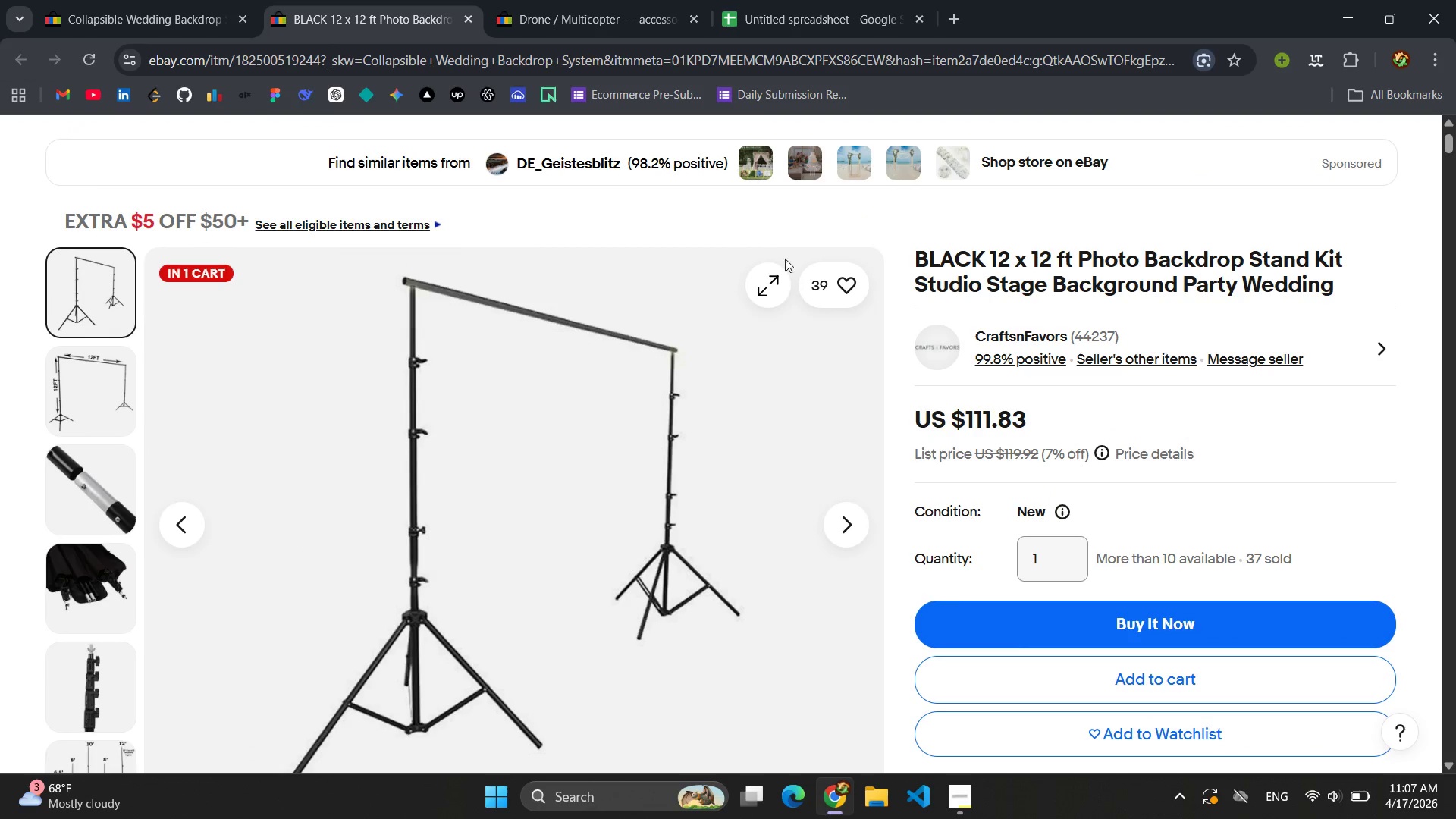 
left_click([174, 15])
 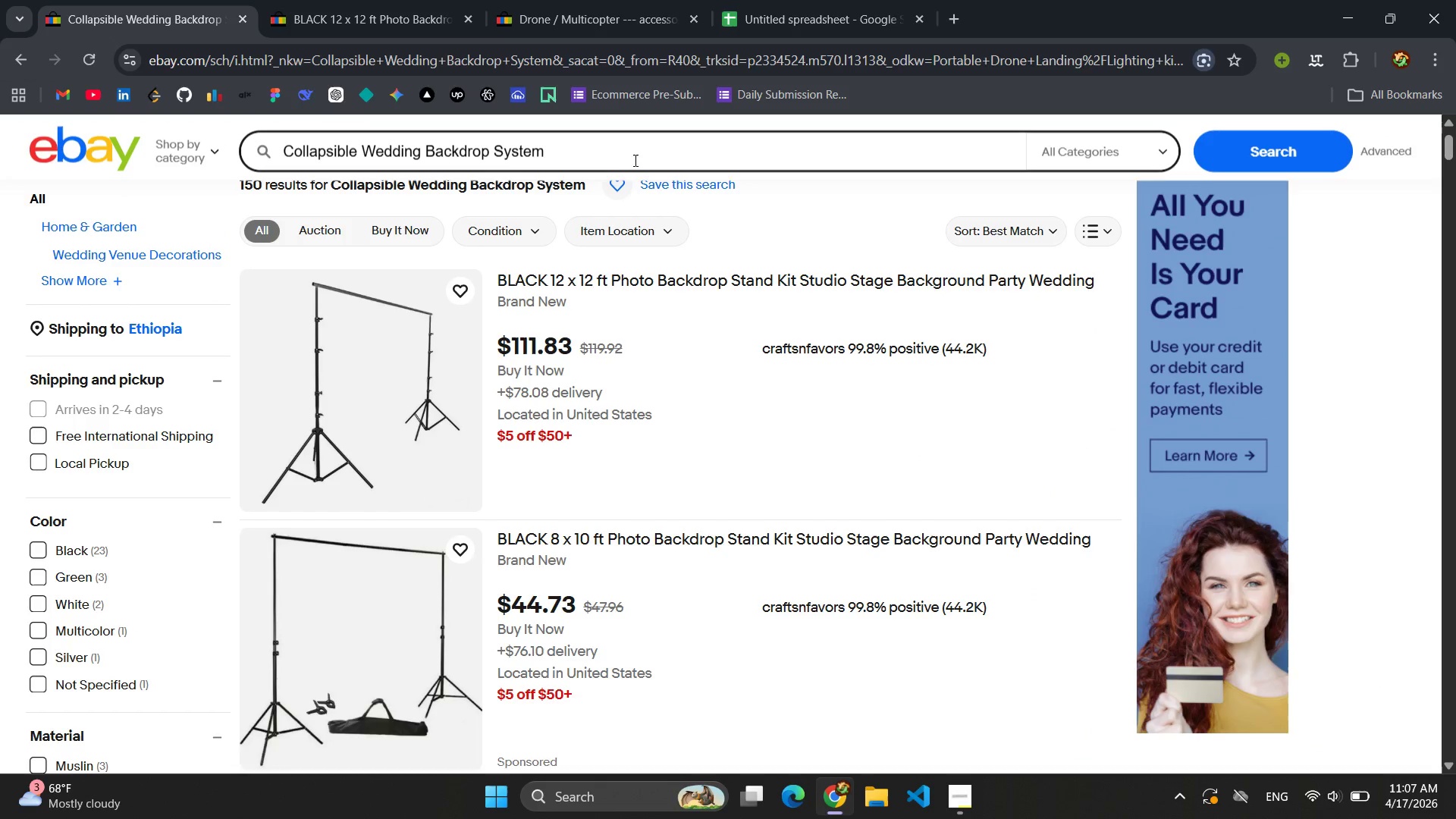 
left_click_drag(start_coordinate=[620, 154], to_coordinate=[274, 159])
 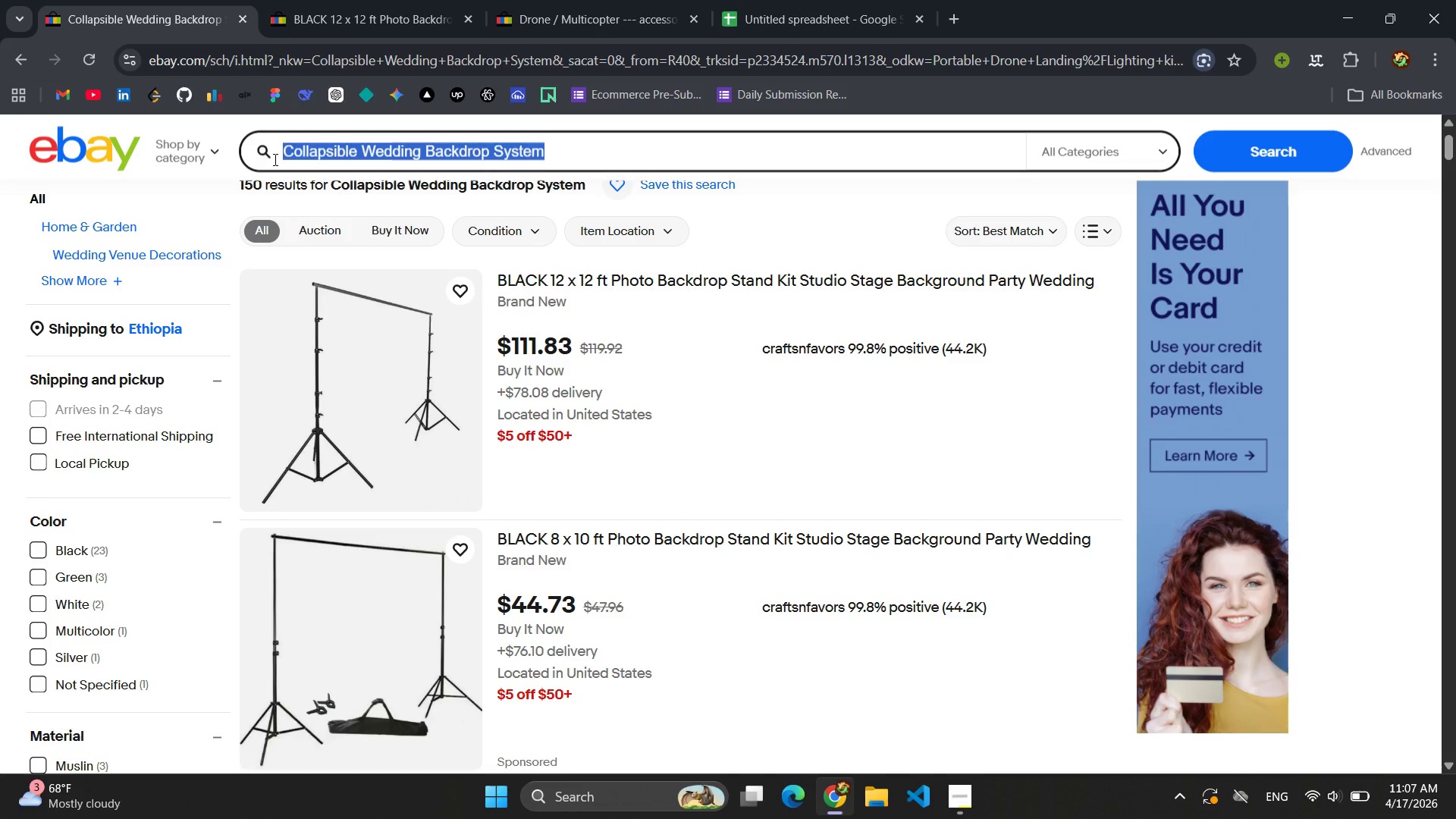 
type(Hn)
key(Backspace)
type(andheld Gimbal Extension Rig)
 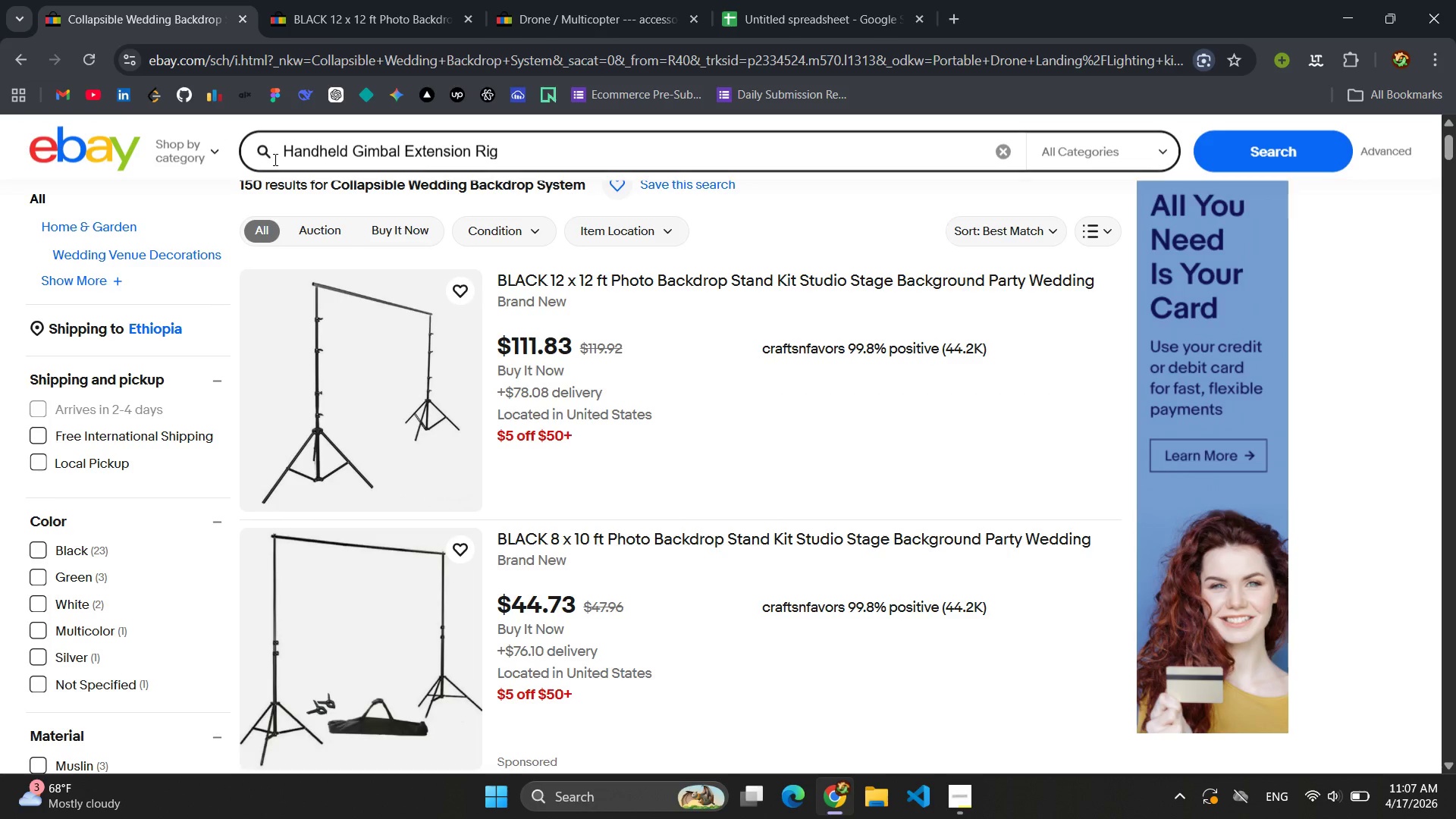 
key(Enter)
 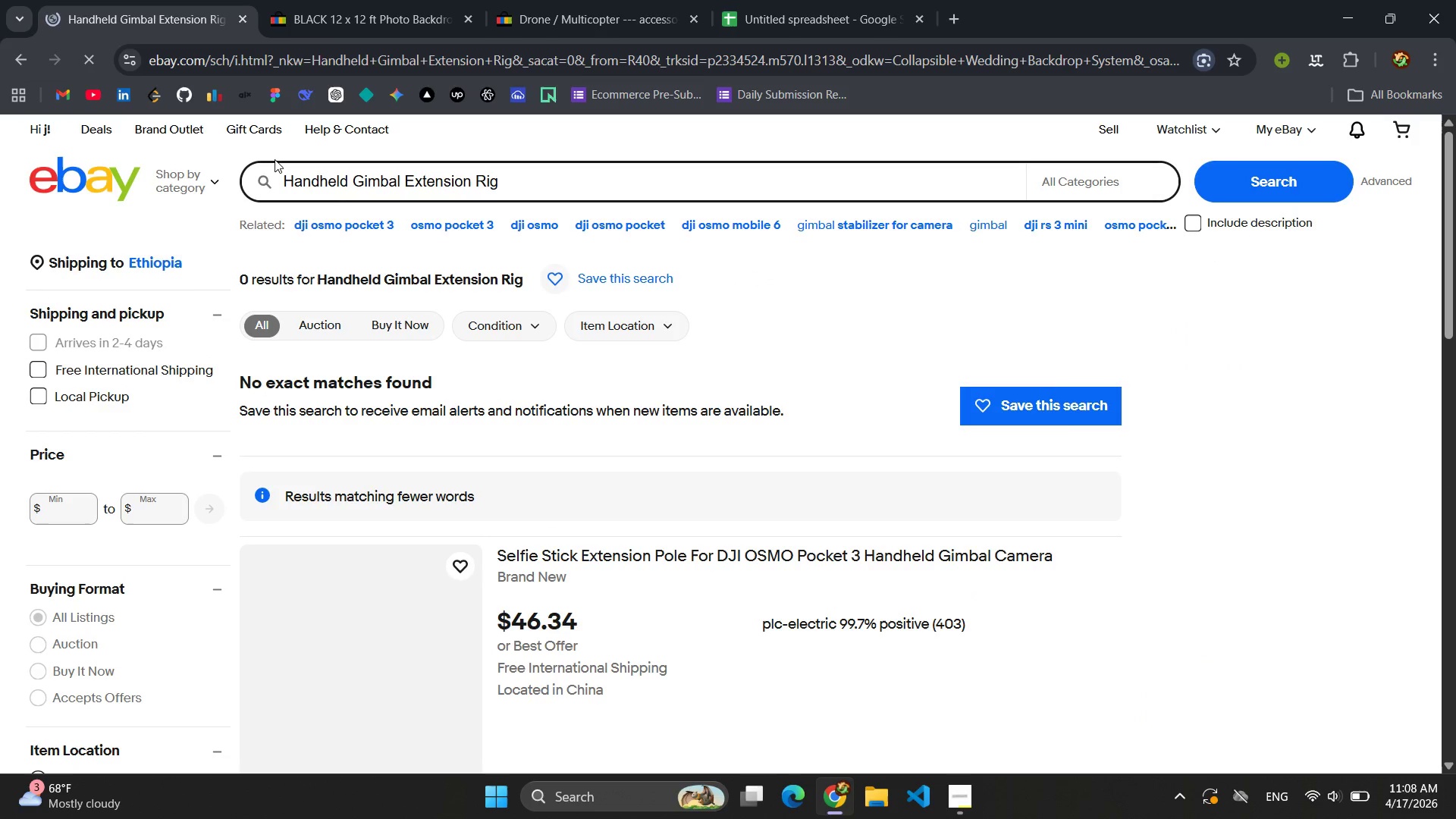 
scroll: coordinate [280, 158], scroll_direction: down, amount: 4.0
 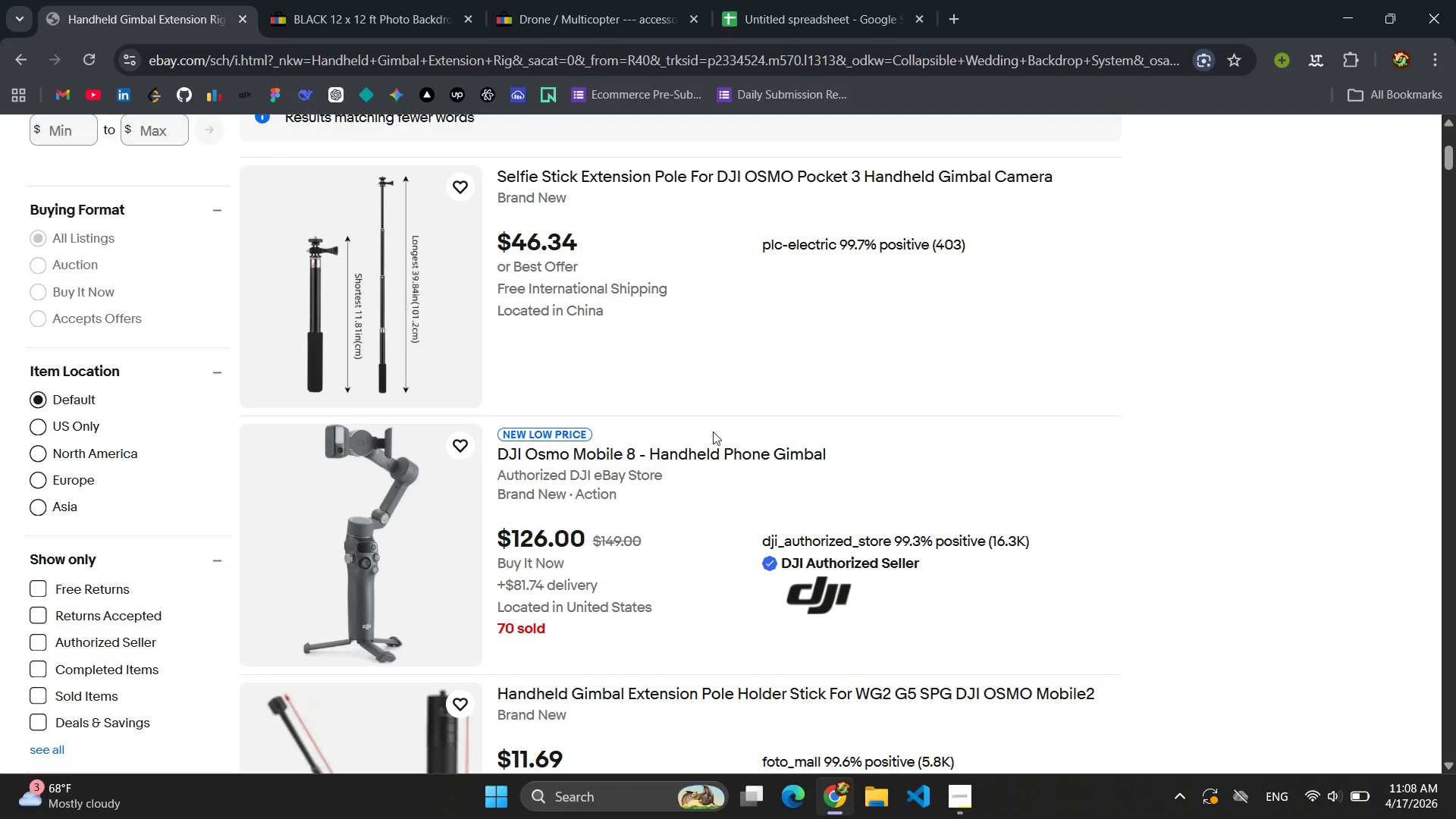 
left_click([681, 457])
 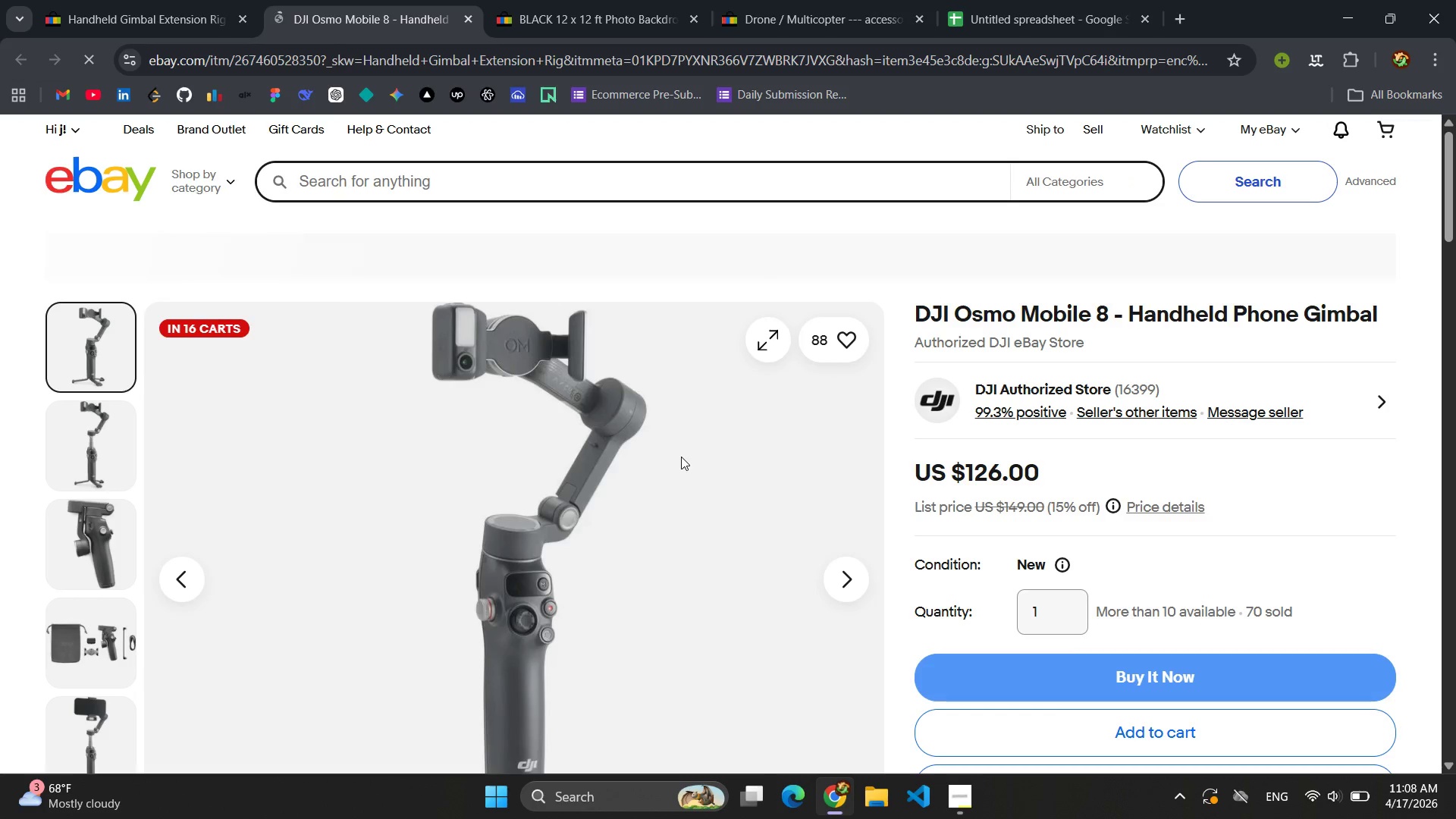 
scroll: coordinate [688, 448], scroll_direction: down, amount: 5.0
 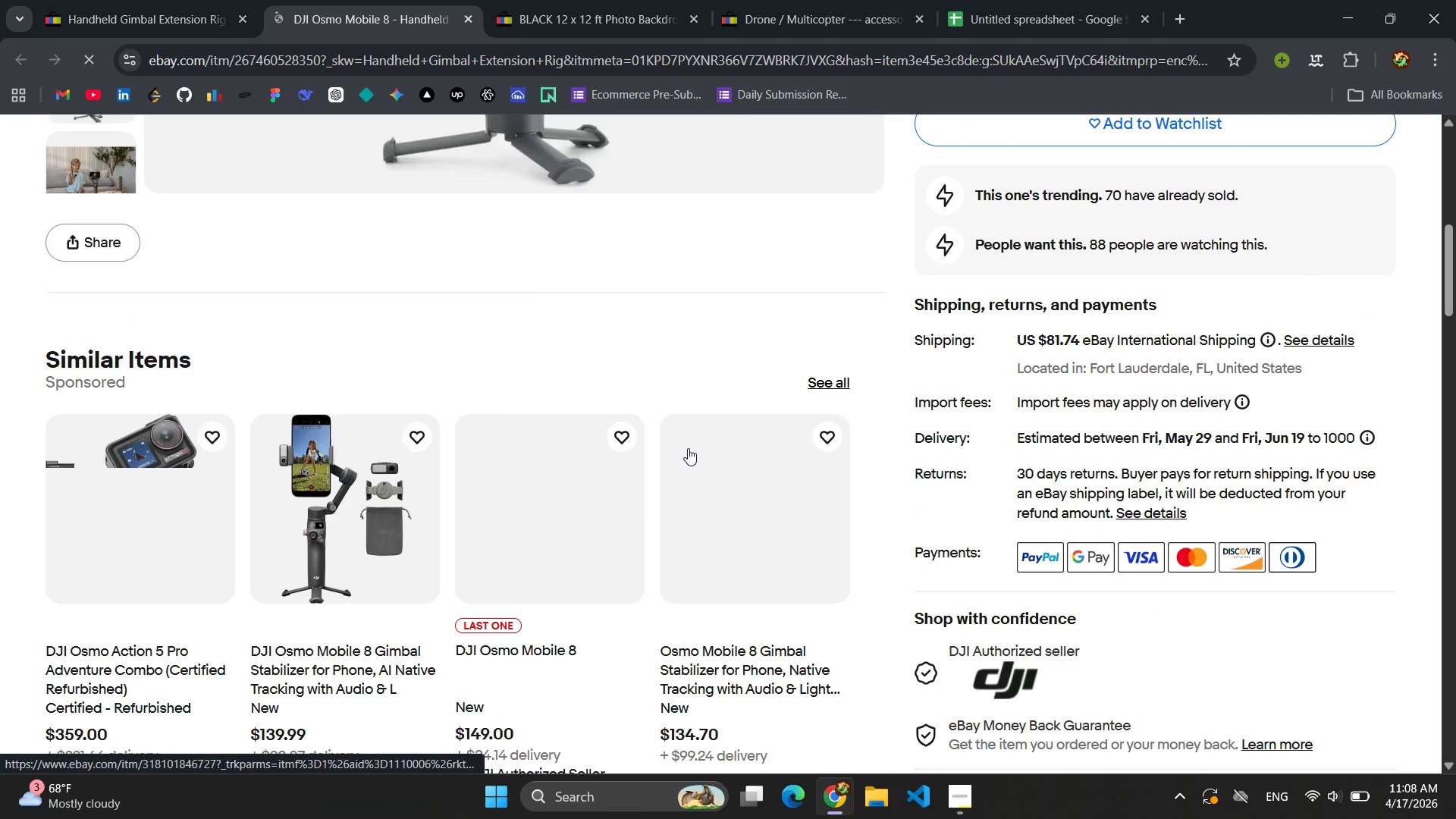 
scroll: coordinate [688, 448], scroll_direction: up, amount: 7.0
 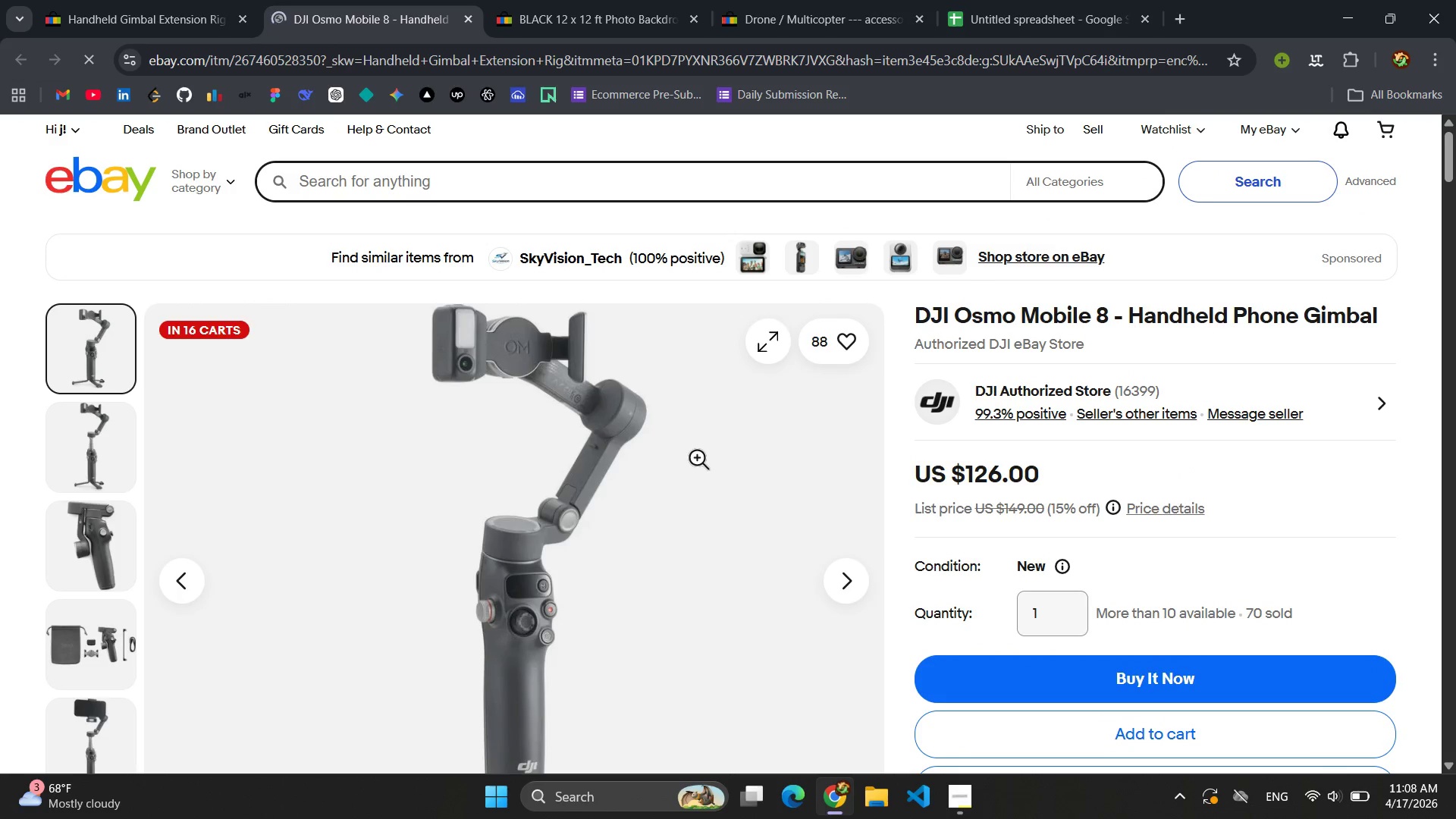 
wait(7.33)
 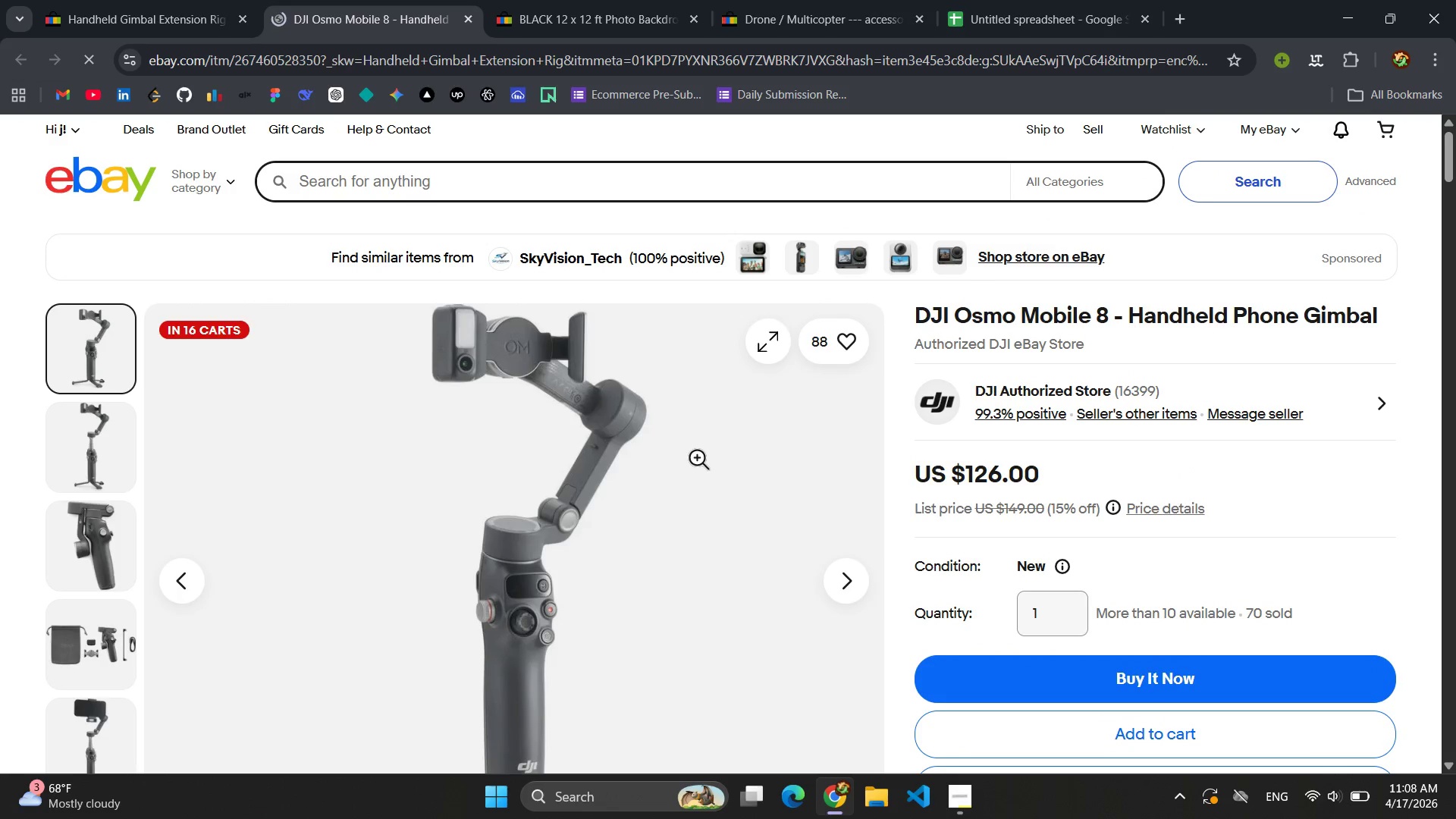 
scroll: coordinate [688, 448], scroll_direction: none, amount: 0.0
 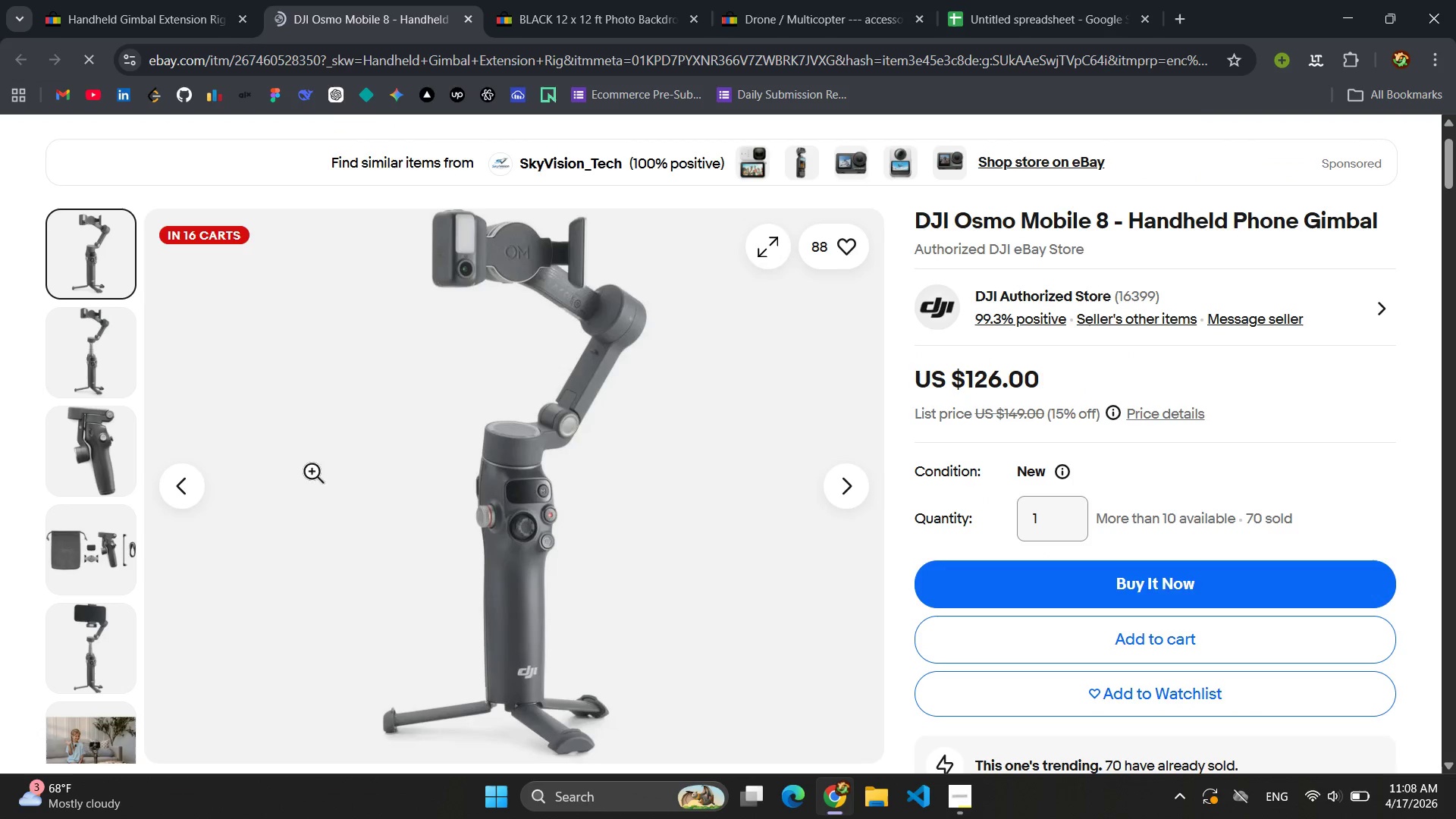 
left_click([166, 486])
 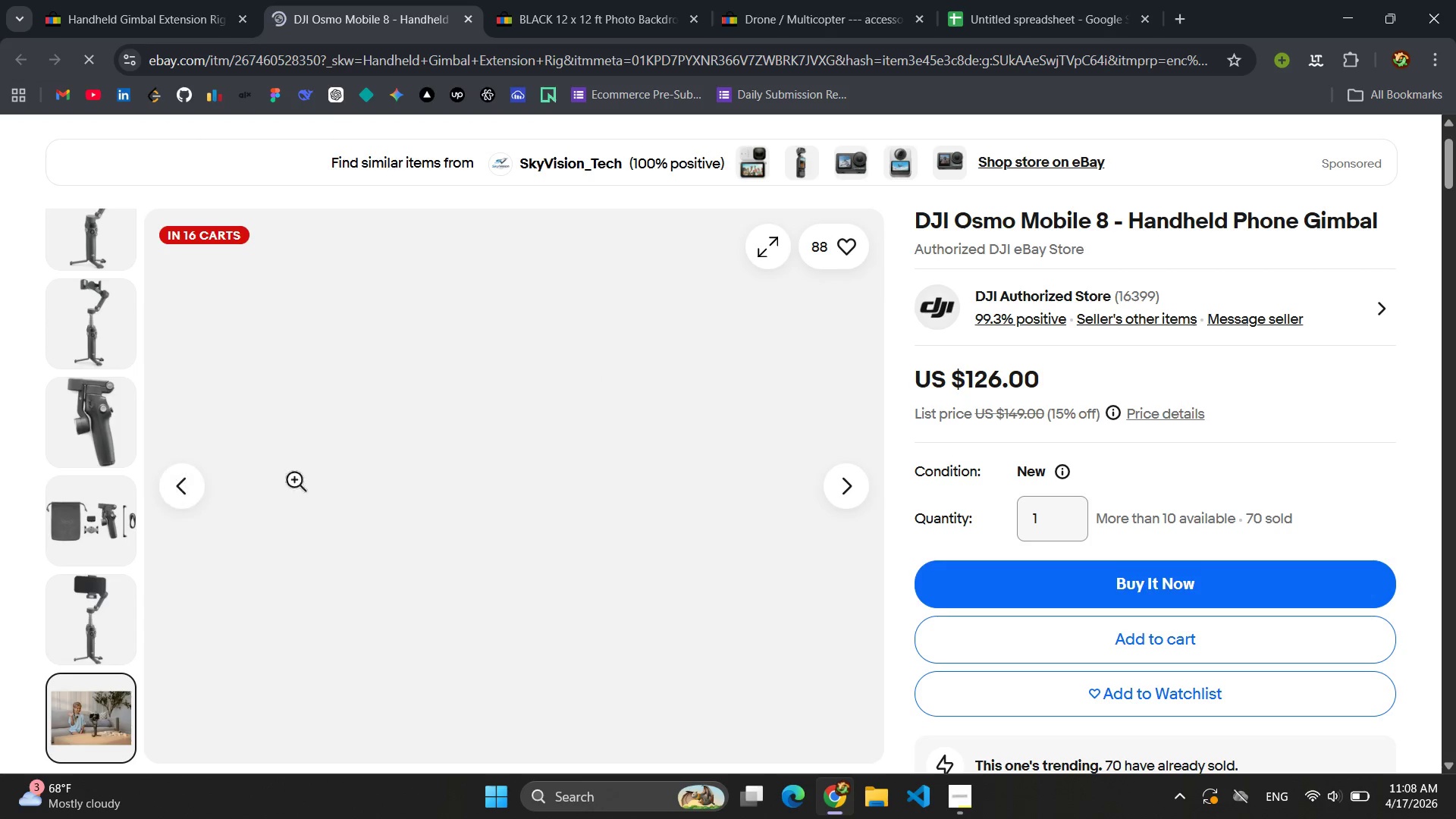 
scroll: coordinate [760, 437], scroll_direction: none, amount: 0.0
 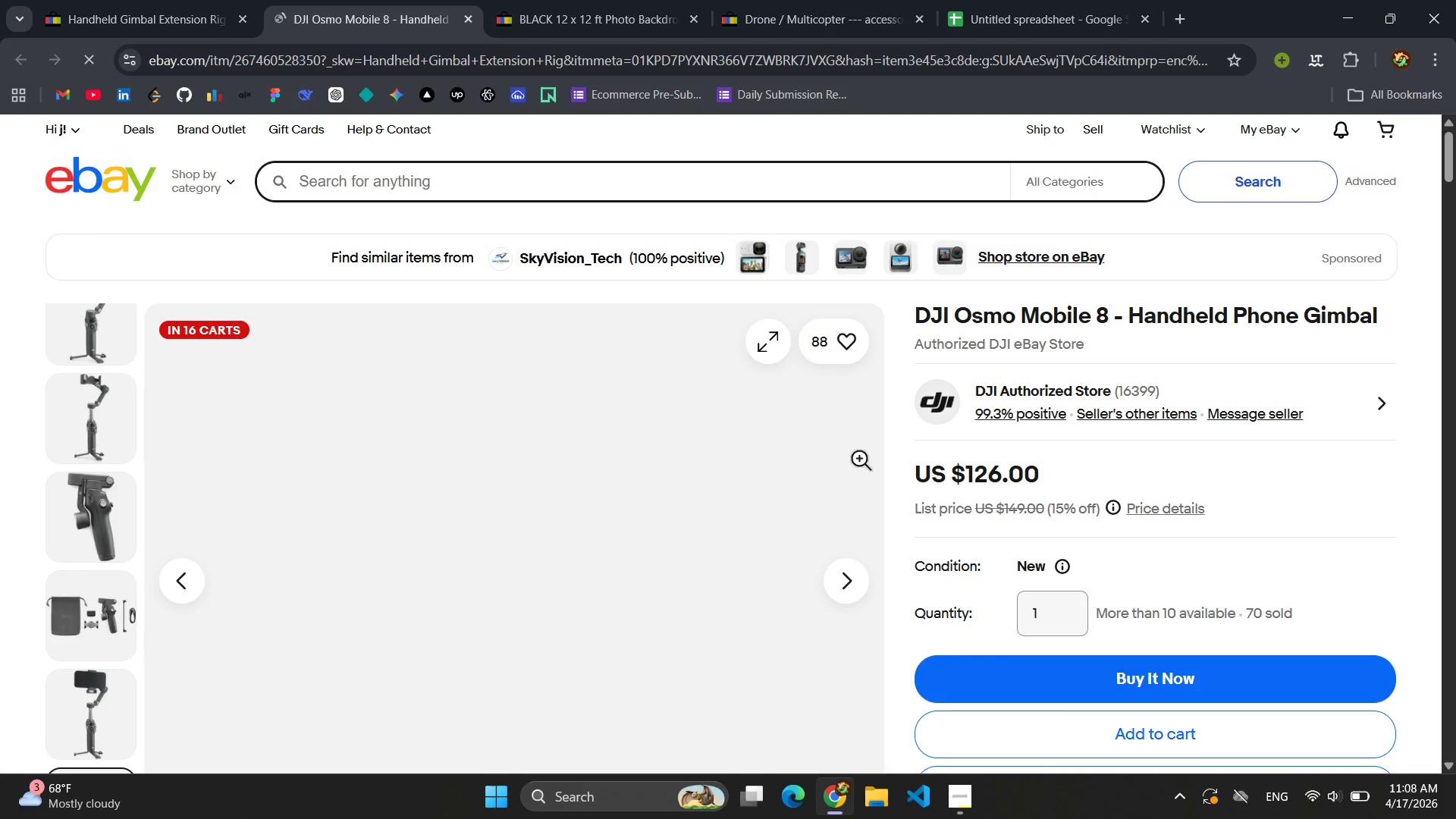 
scroll: coordinate [1021, 479], scroll_direction: down, amount: 4.0
 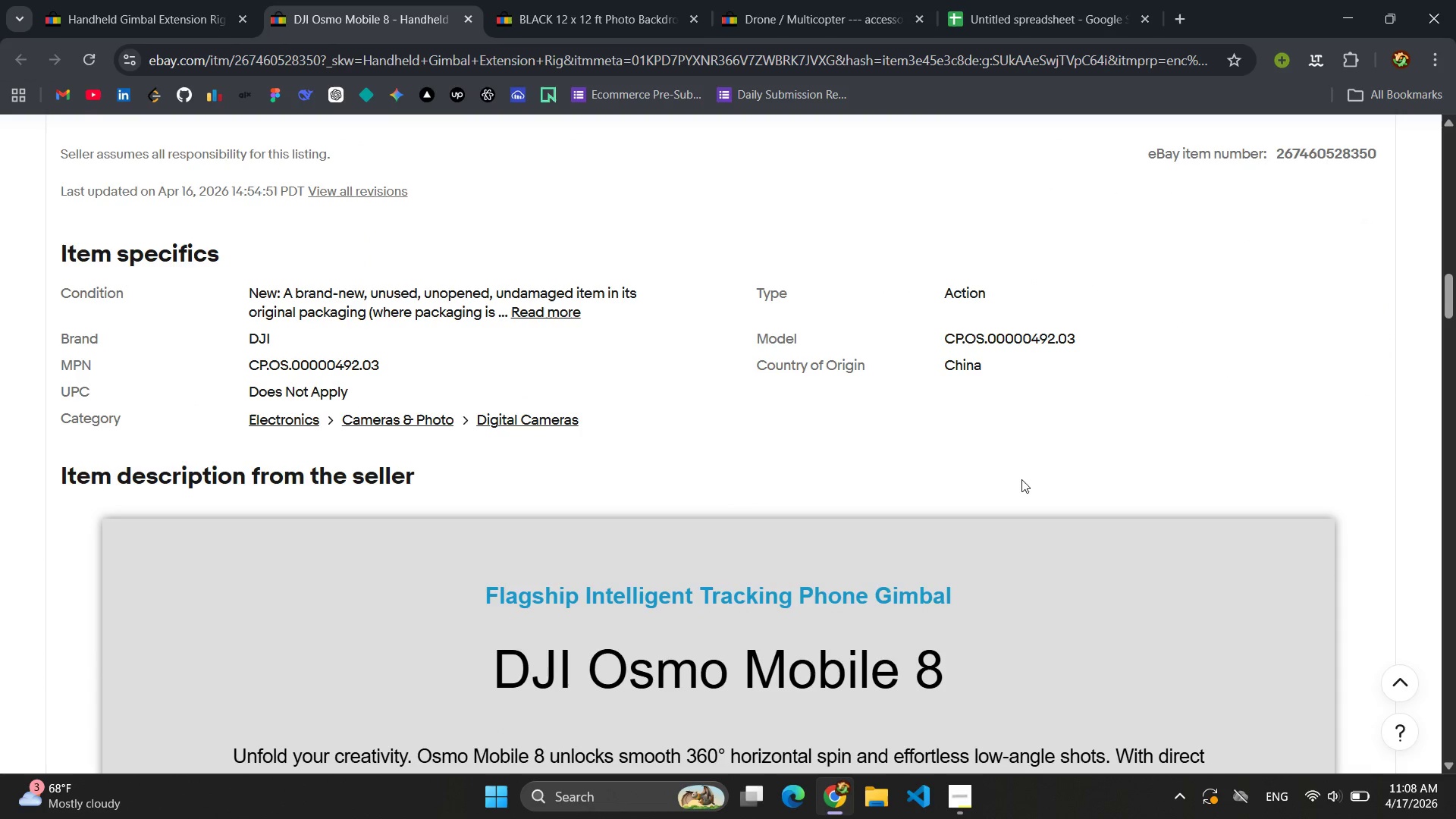 
wait(5.55)
 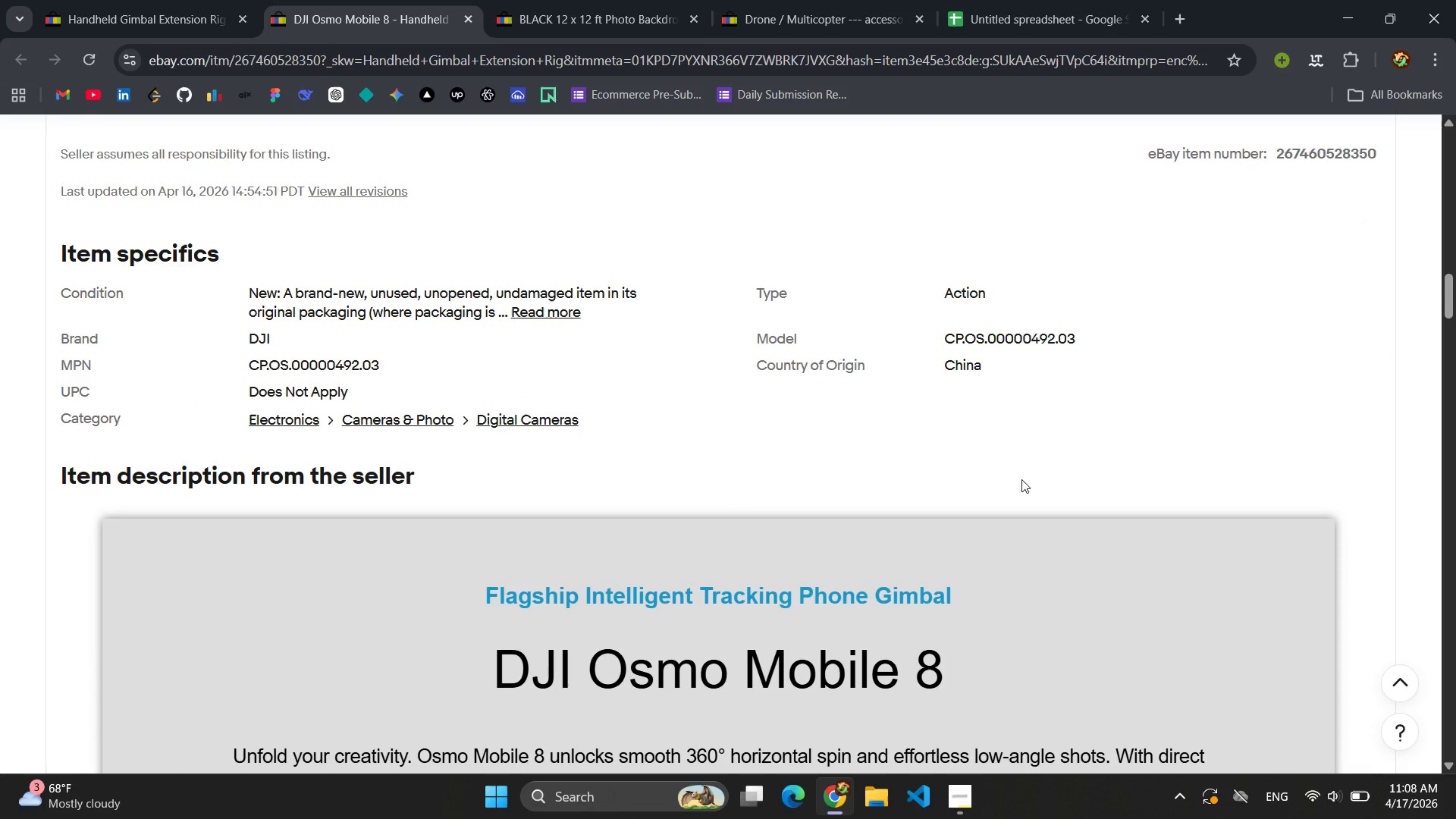 
left_click_drag(start_coordinate=[347, 384], to_coordinate=[190, 387])
 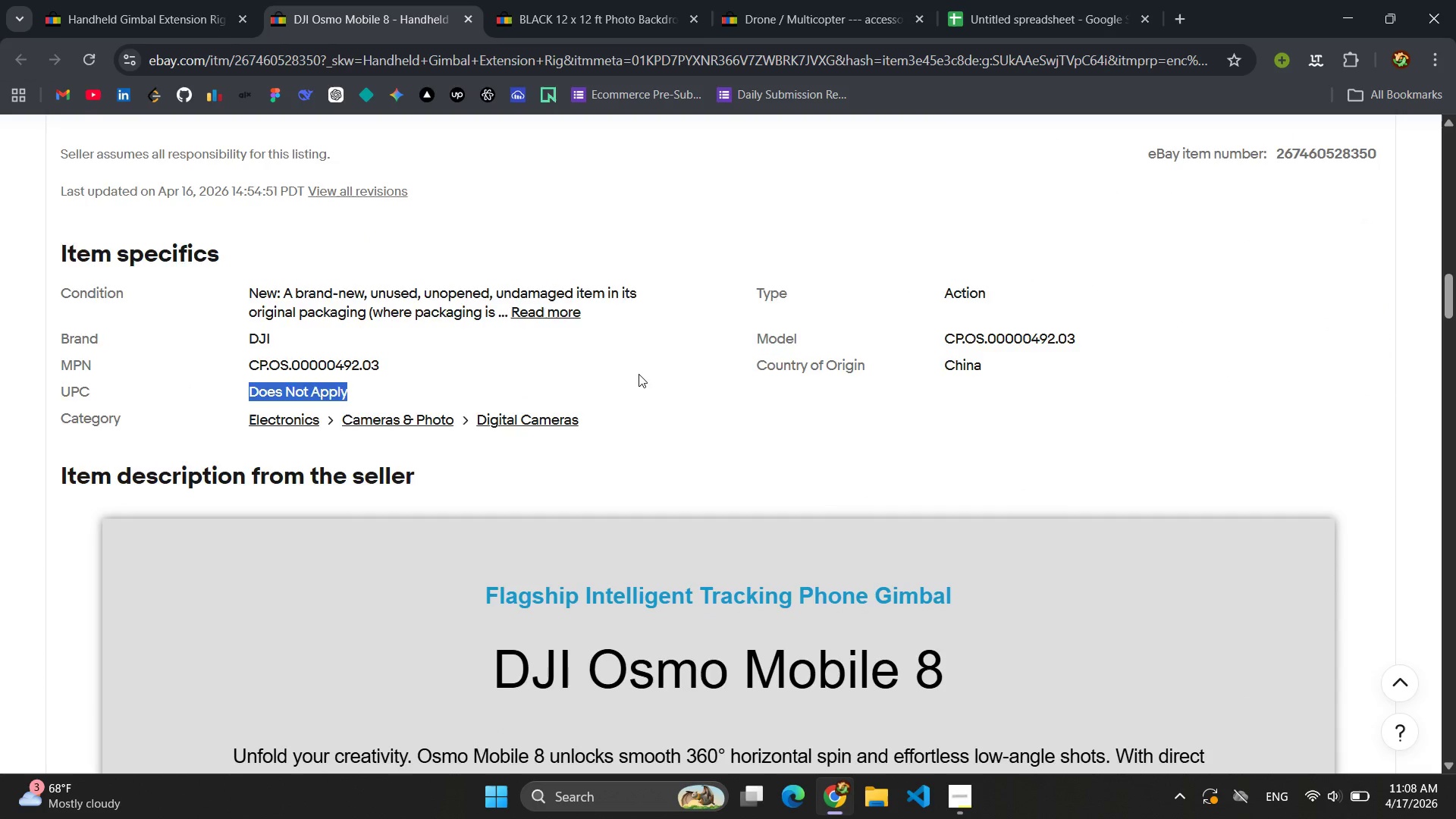 
scroll: coordinate [639, 374], scroll_direction: down, amount: 5.0
 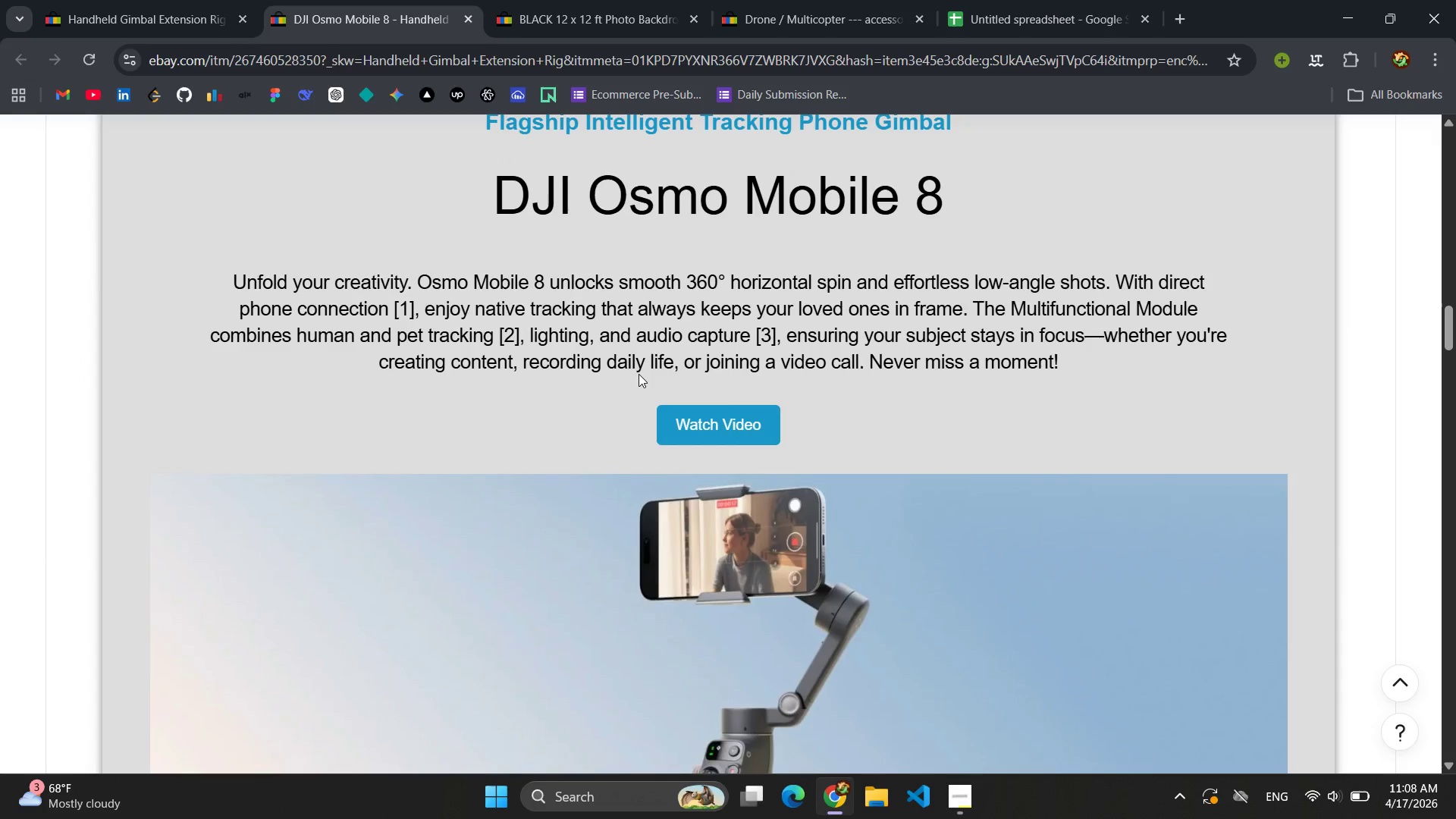 
scroll: coordinate [639, 374], scroll_direction: up, amount: 1.0
 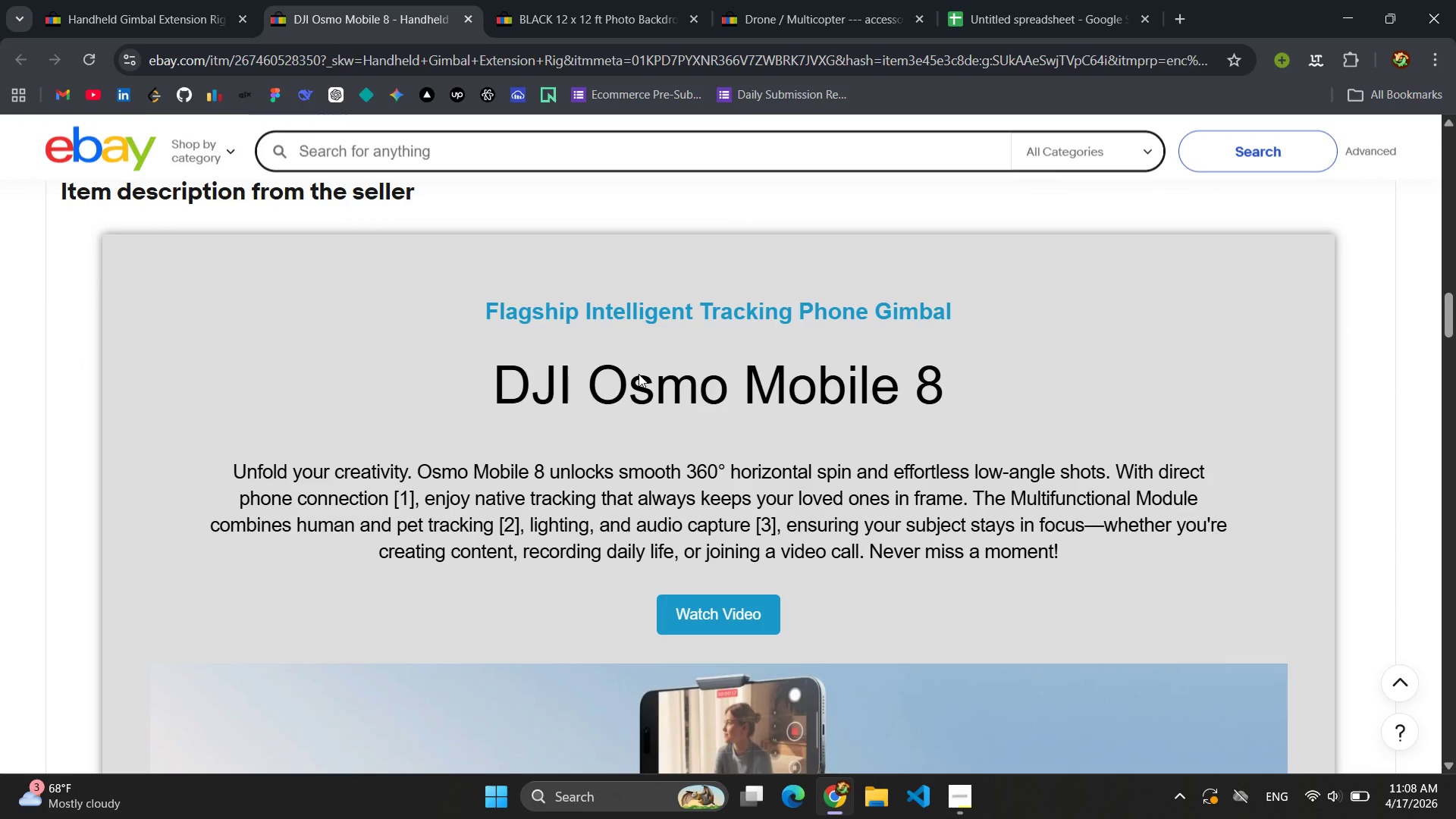 
scroll: coordinate [639, 374], scroll_direction: down, amount: 51.0
 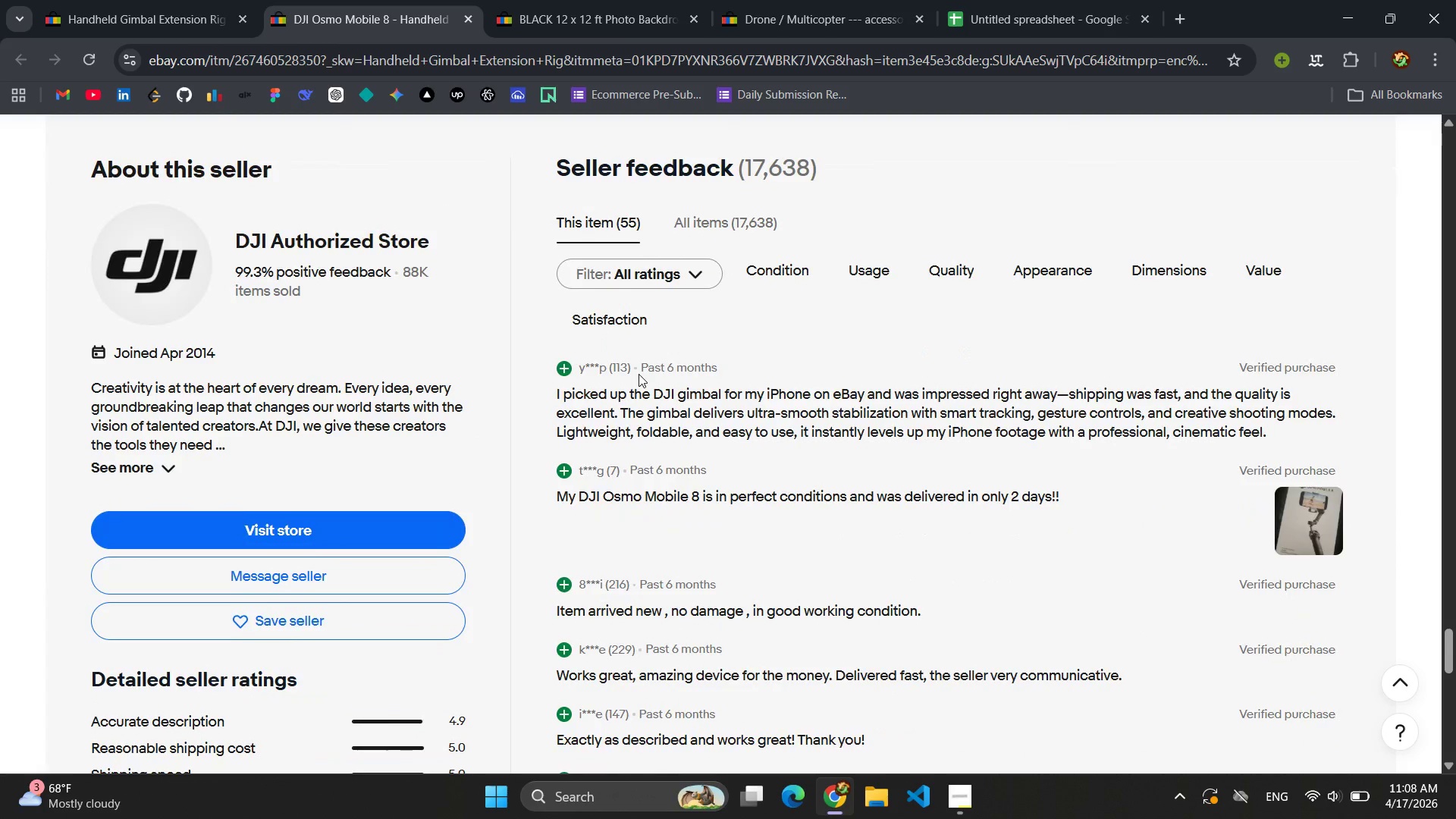 
scroll: coordinate [639, 373], scroll_direction: up, amount: 74.0
 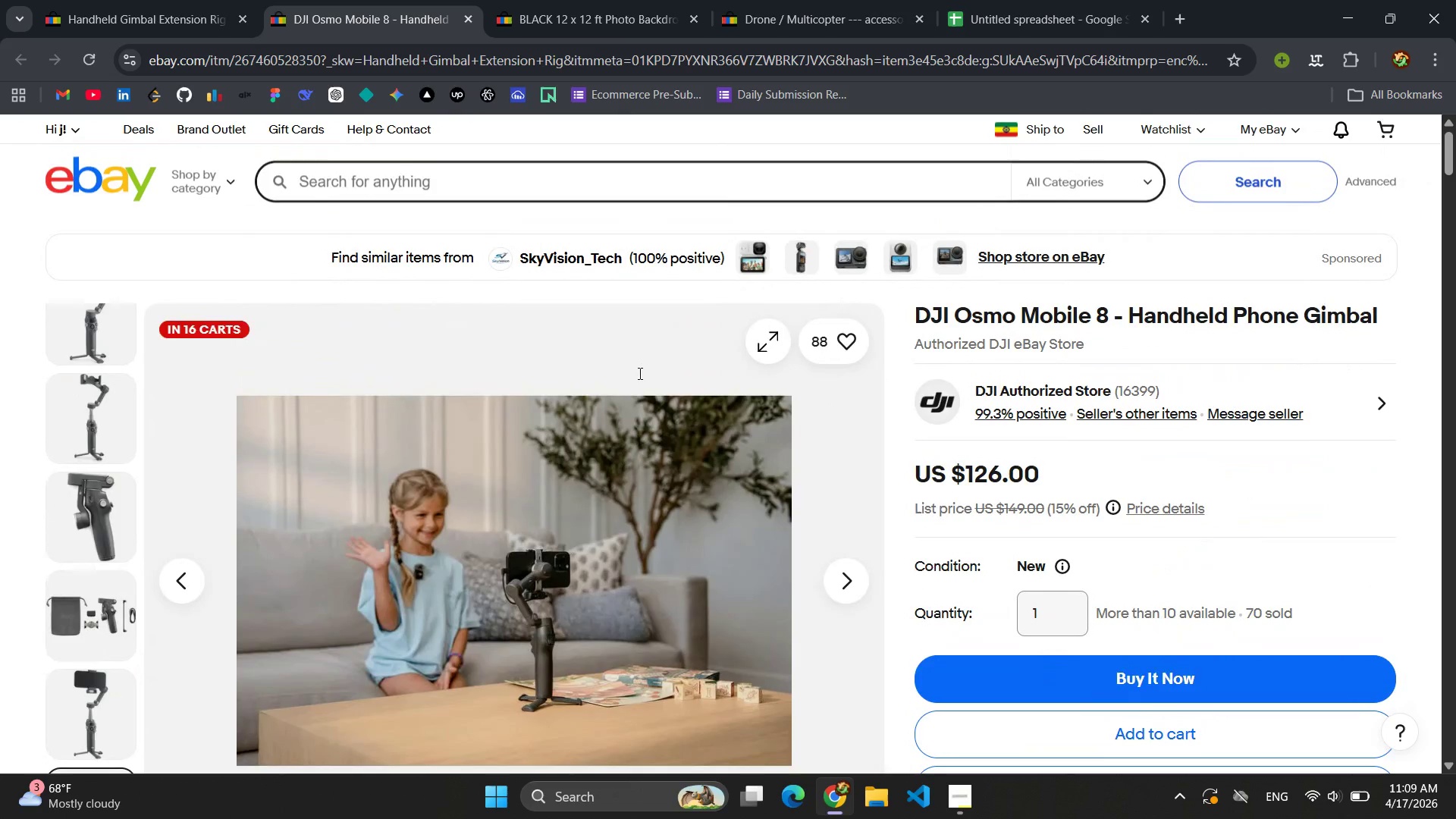 
left_click([84, 342])
 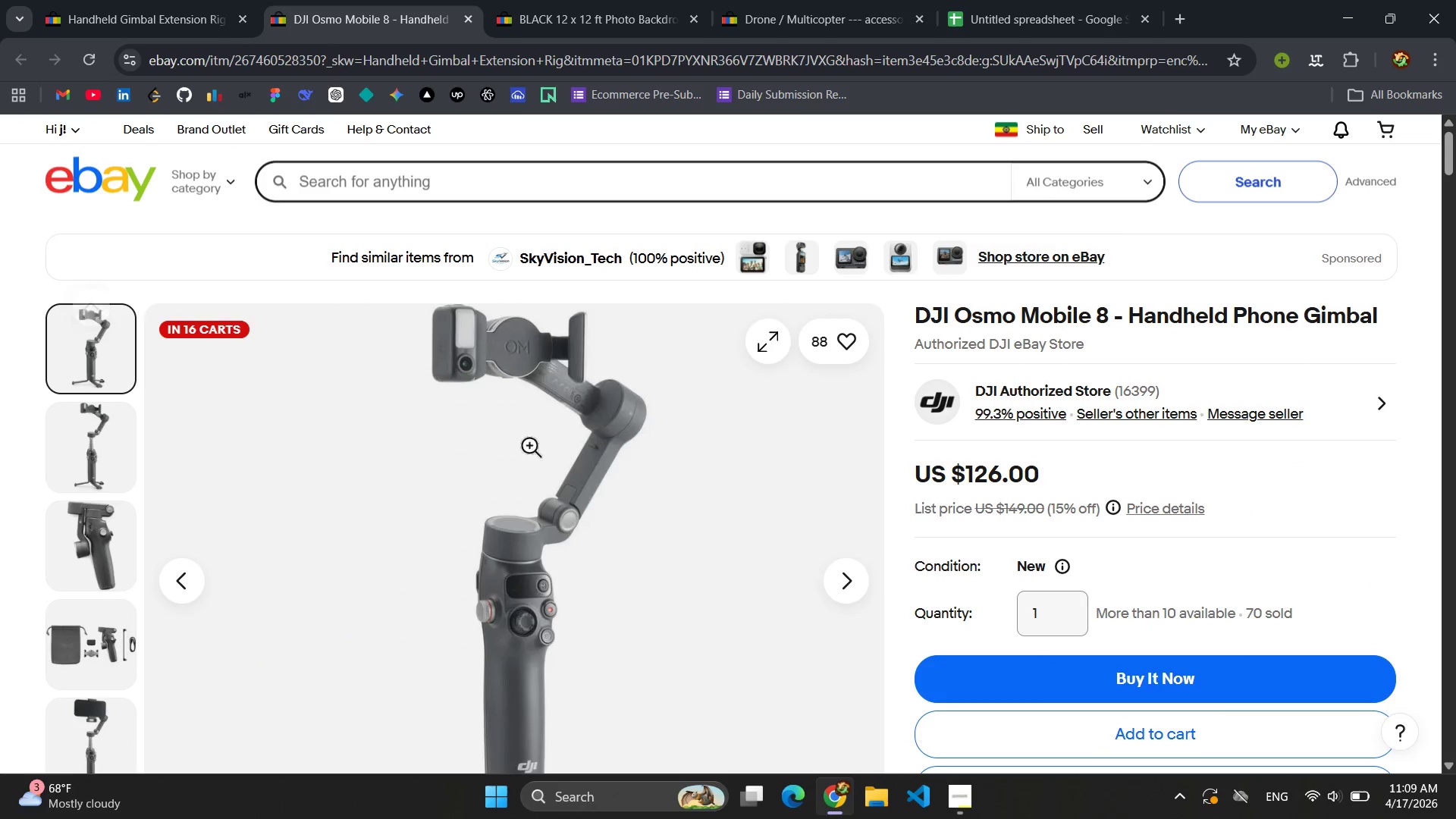 
scroll: coordinate [1020, 441], scroll_direction: up, amount: 6.0
 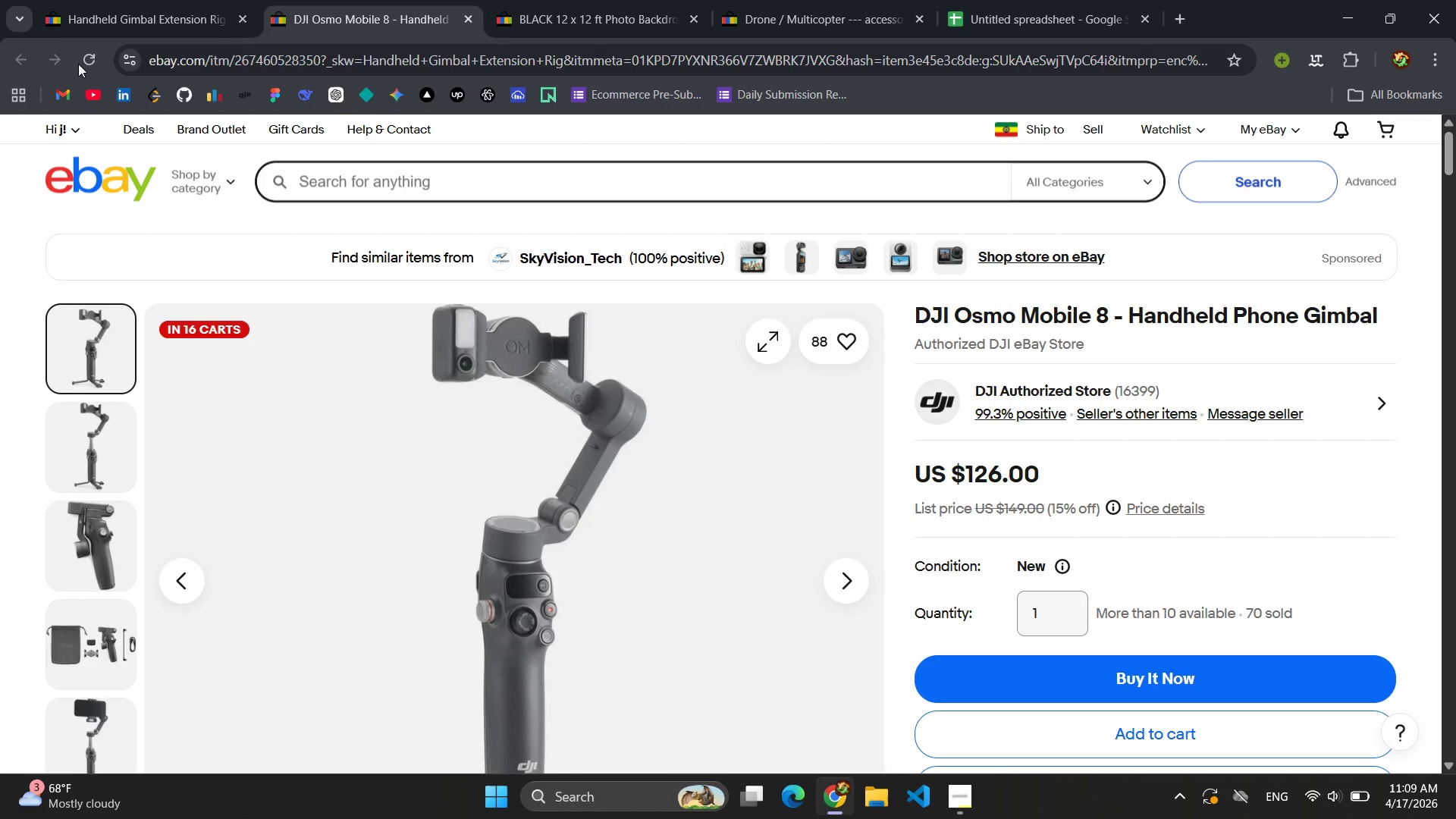 
left_click([162, 21])
 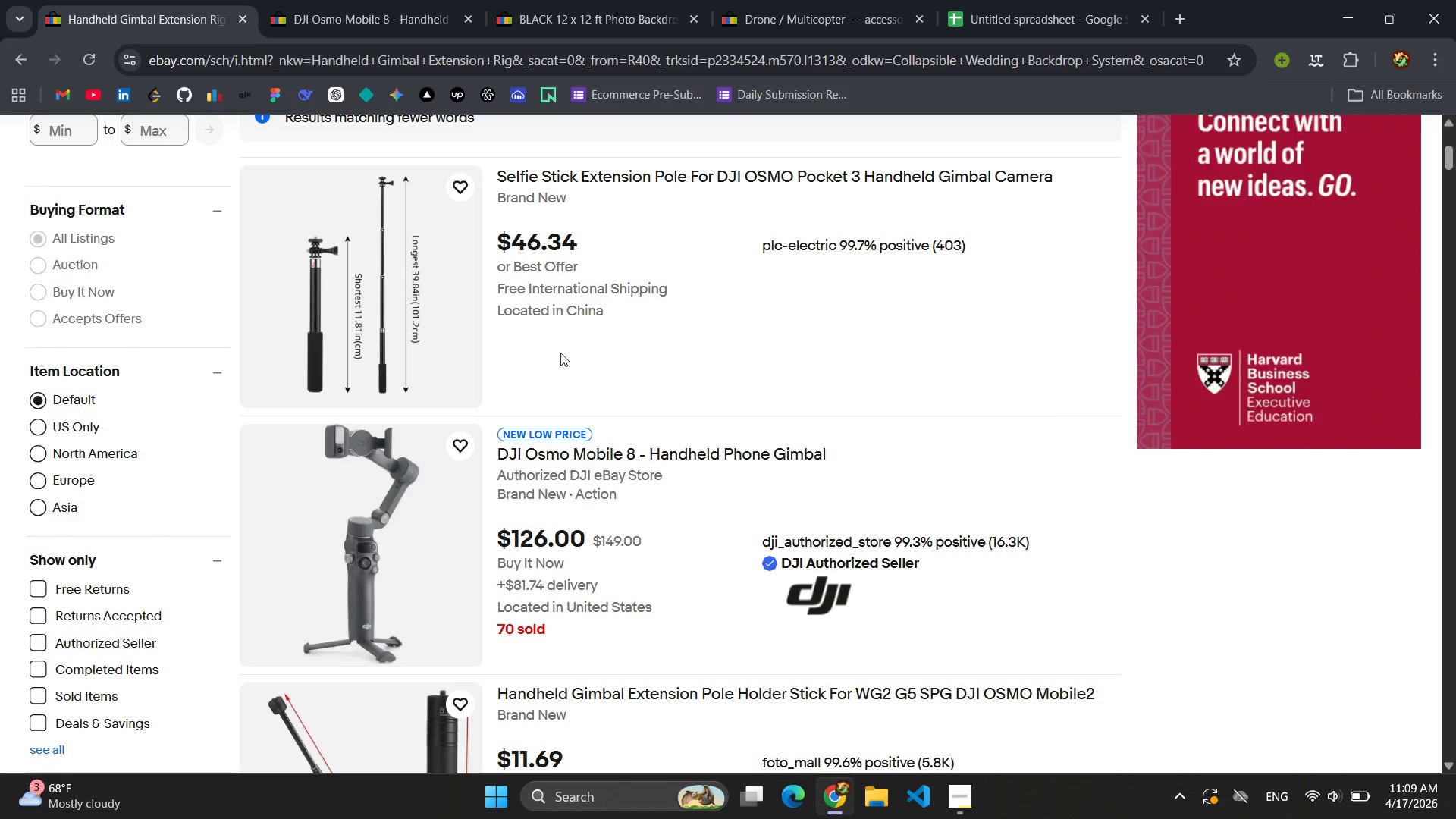 
scroll: coordinate [665, 363], scroll_direction: up, amount: 12.0
 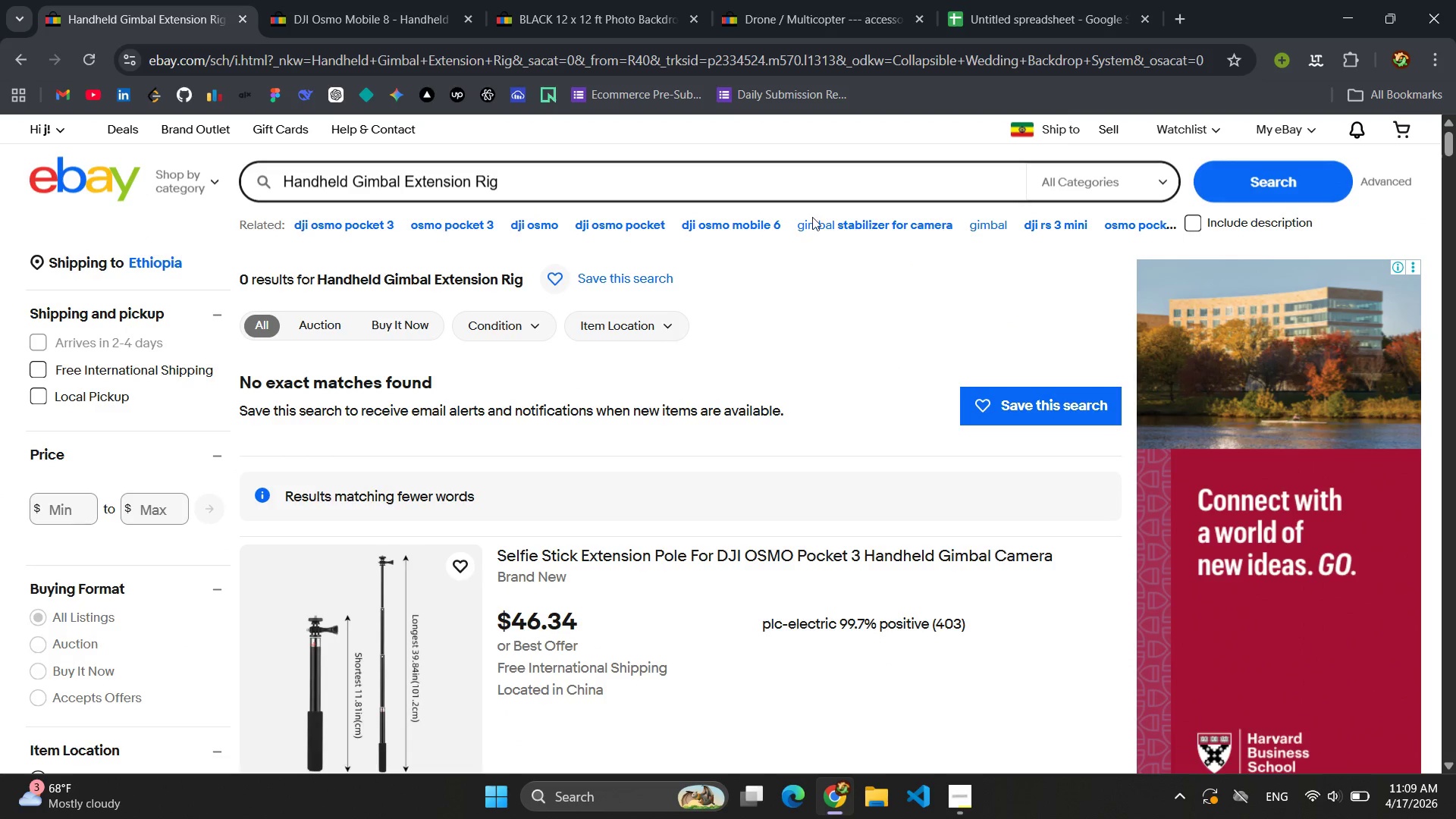 
left_click([464, 24])
 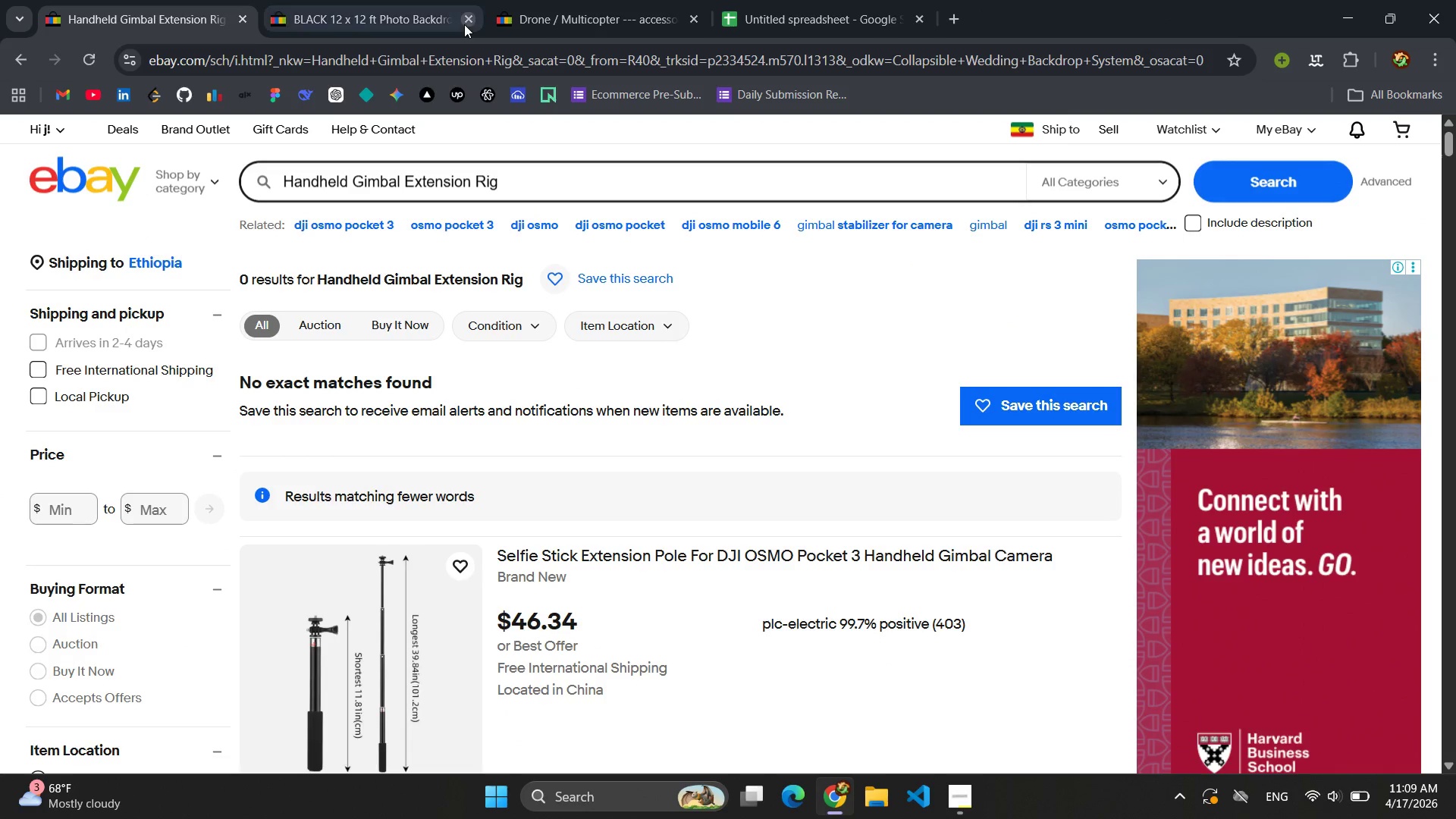 
left_click([464, 24])
 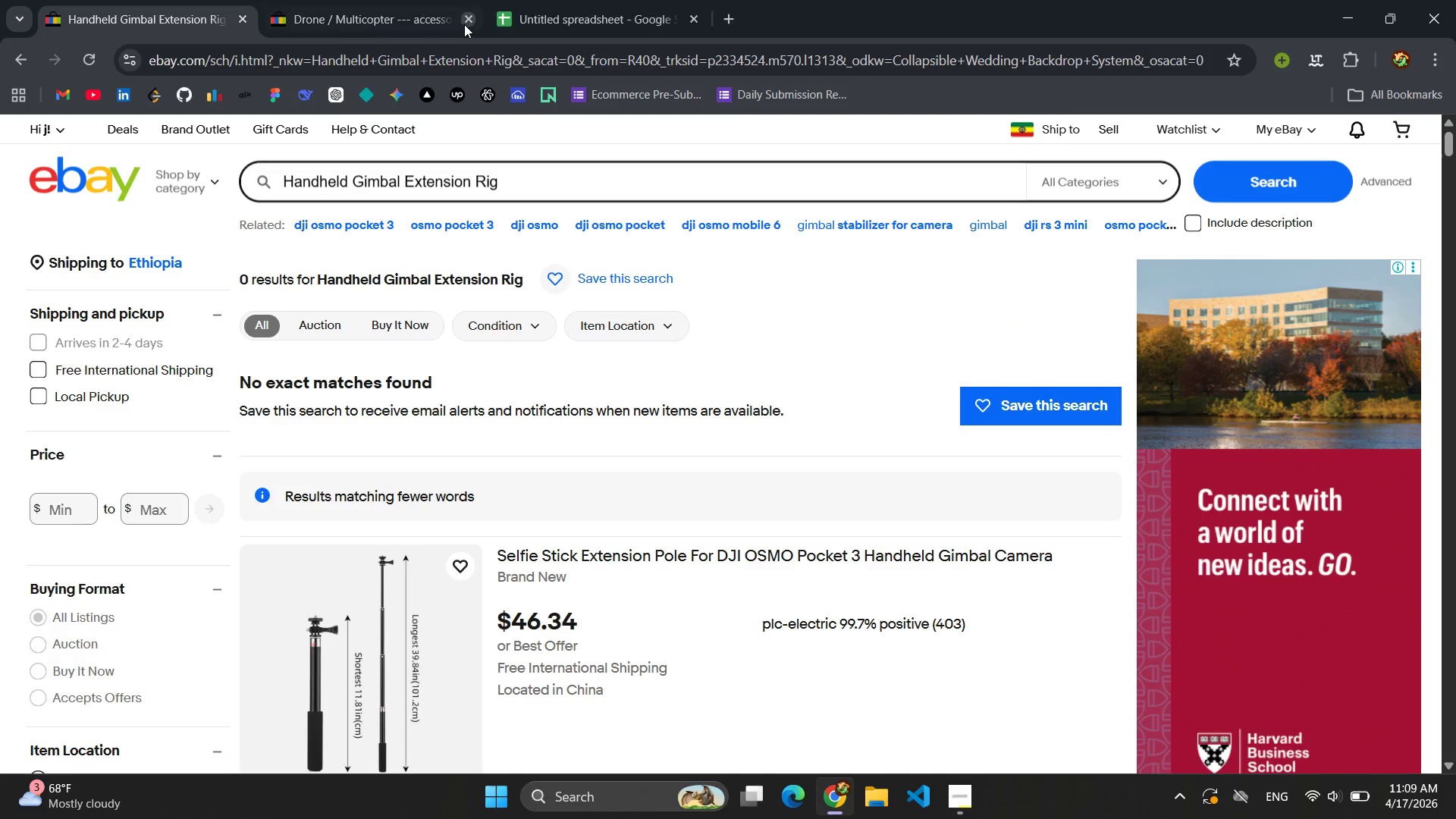 
left_click([464, 24])
 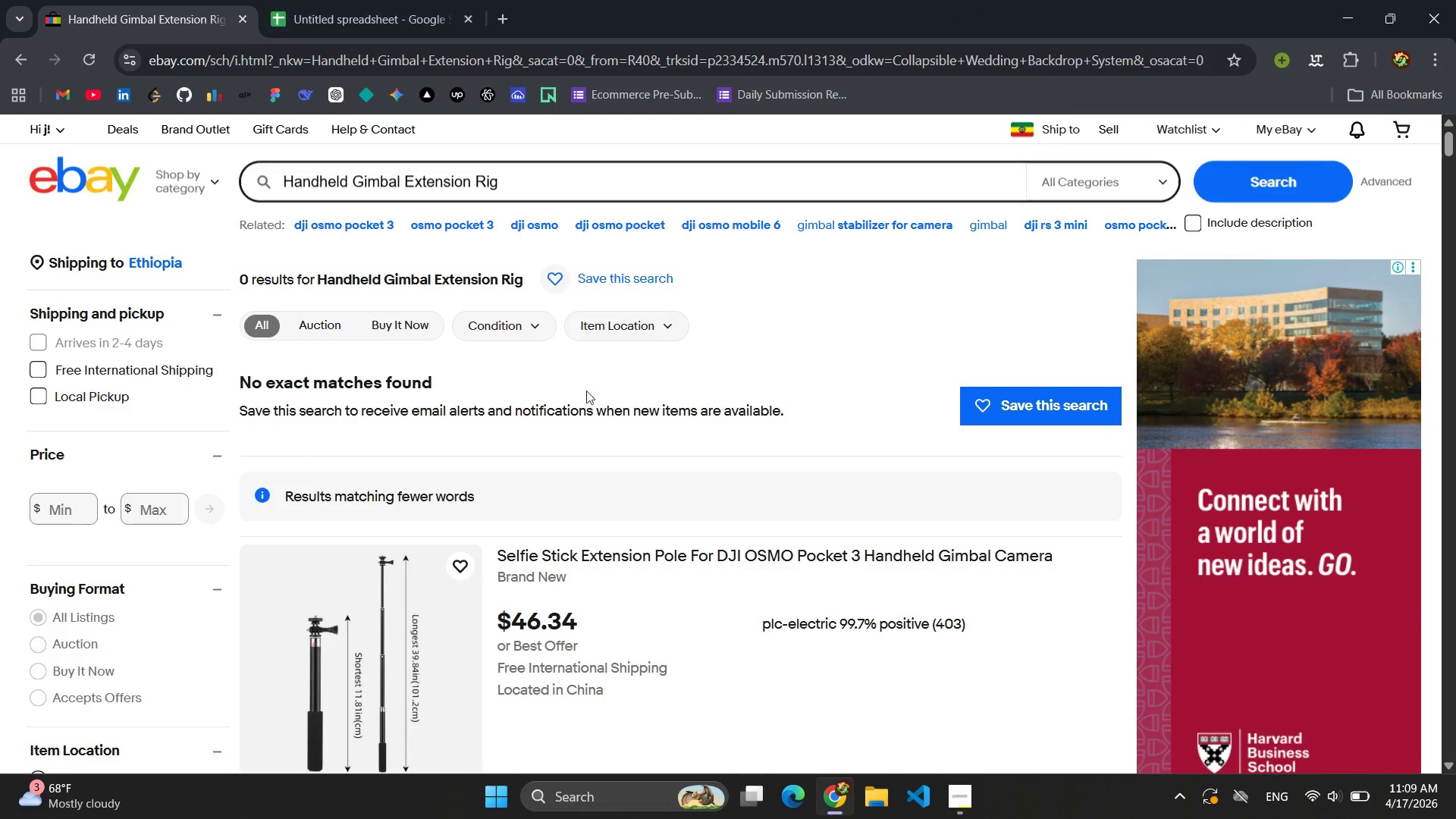 
scroll: coordinate [780, 434], scroll_direction: up, amount: 4.0
 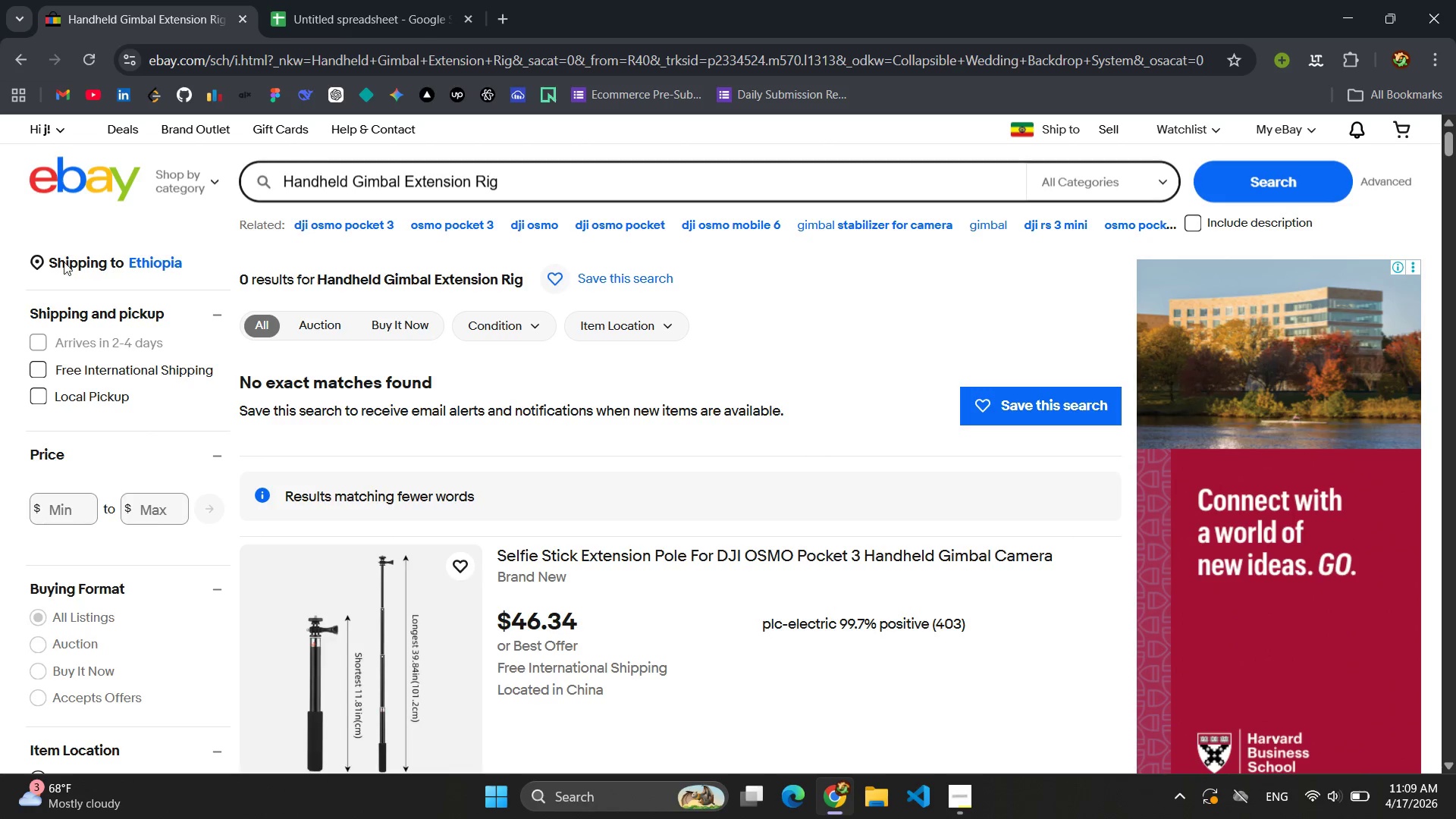 
wait(12.55)
 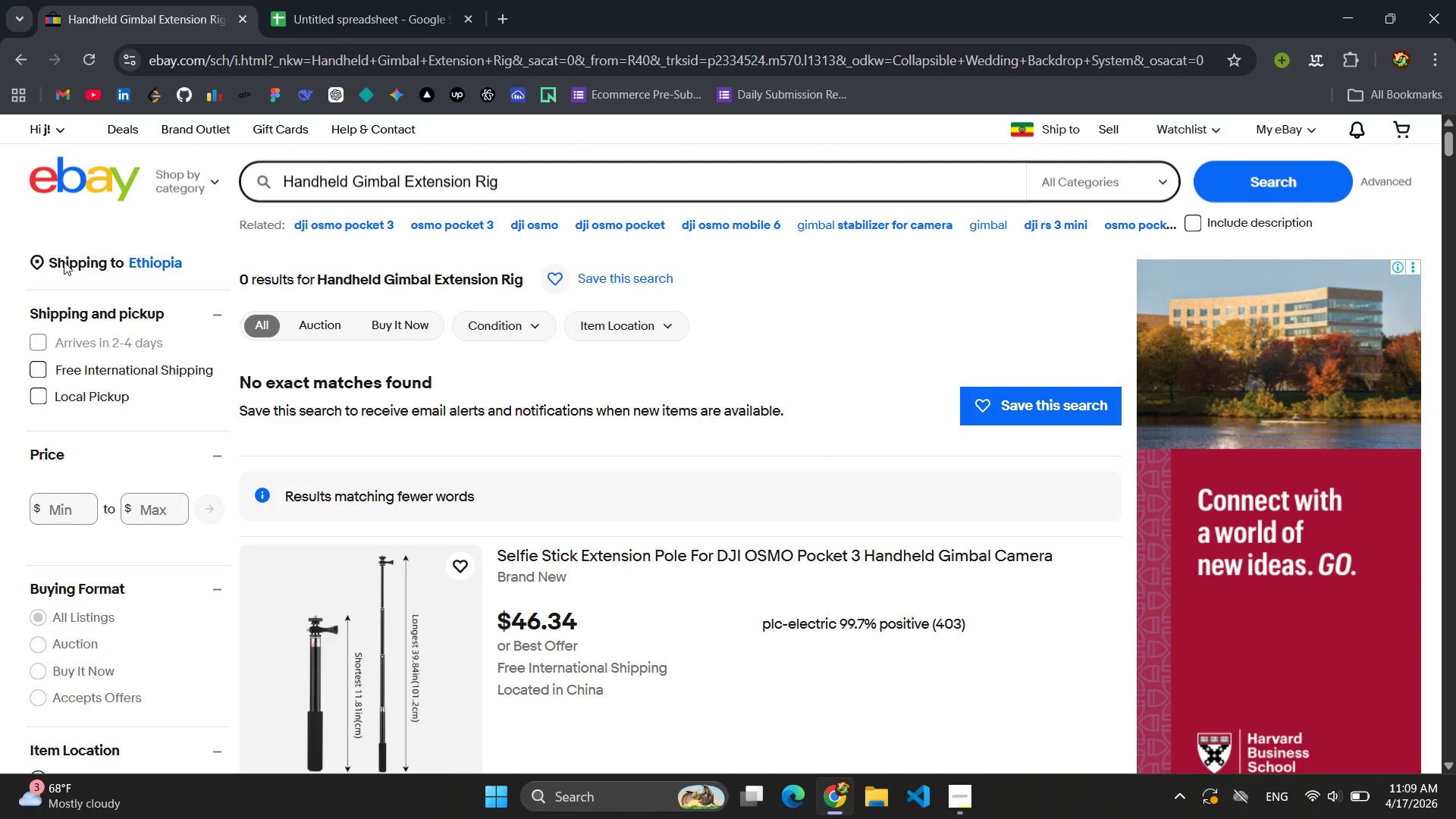 
left_click([1108, 126])
 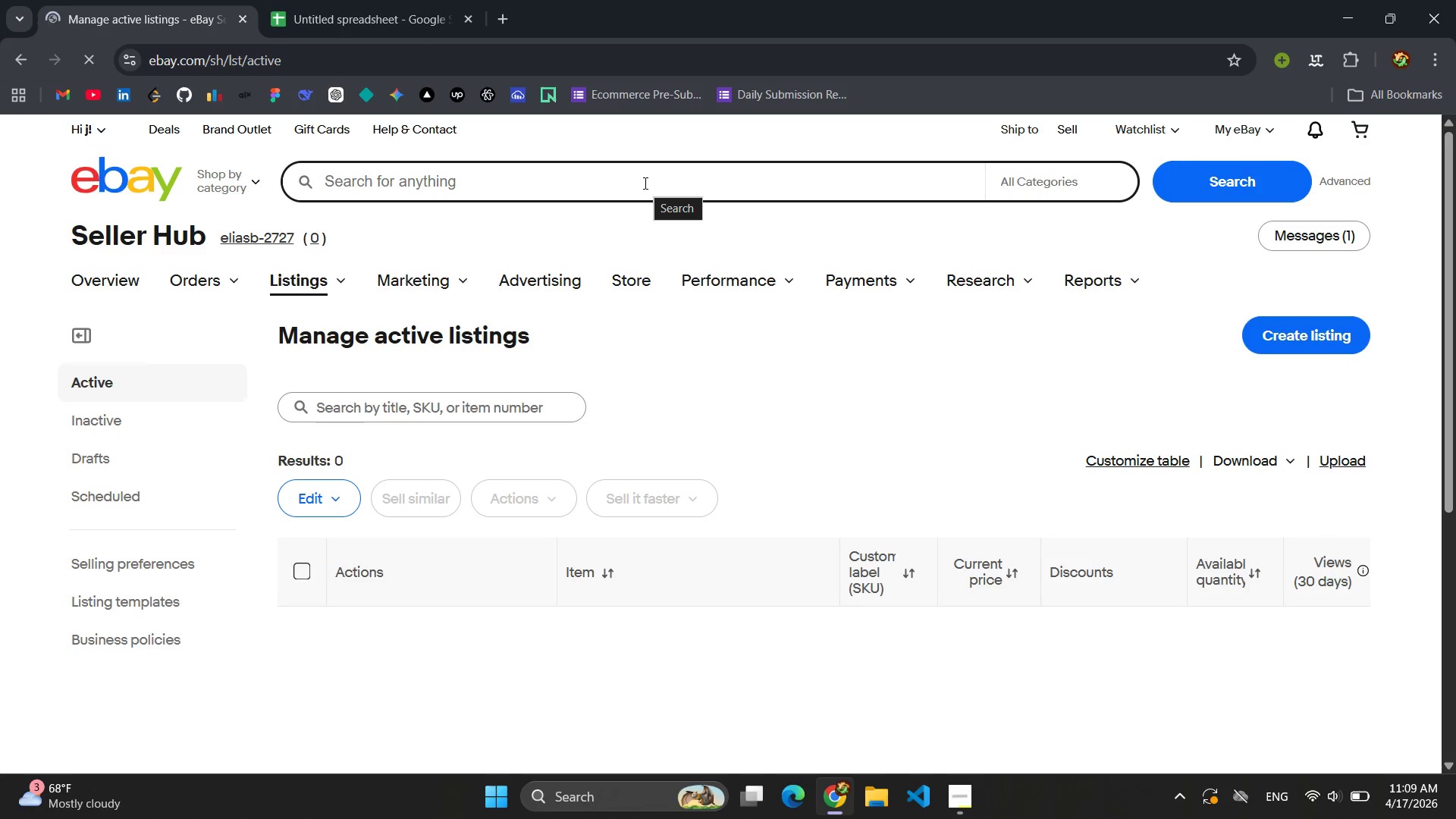 
wait(12.81)
 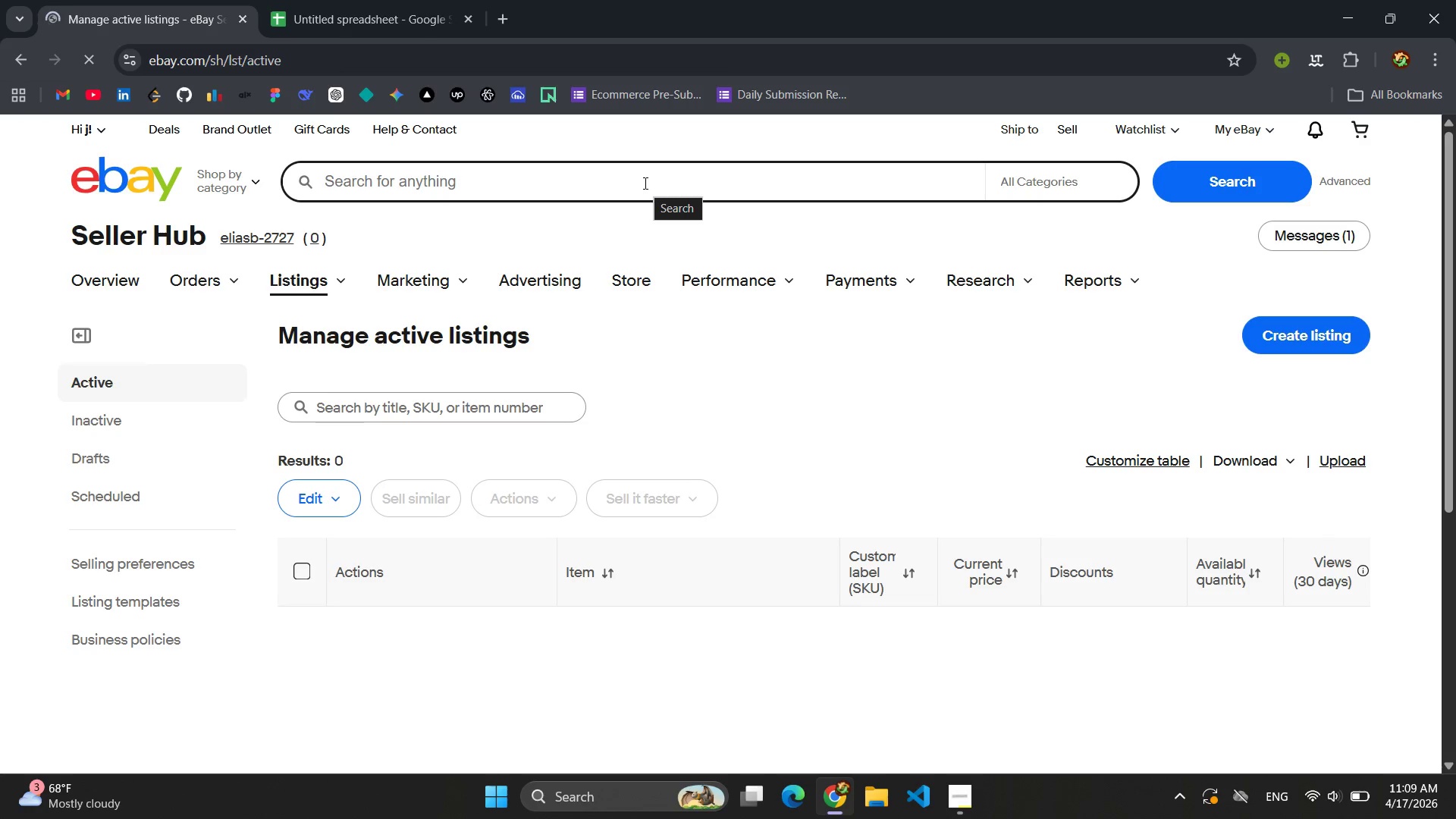 
scroll: coordinate [677, 265], scroll_direction: down, amount: 3.0
 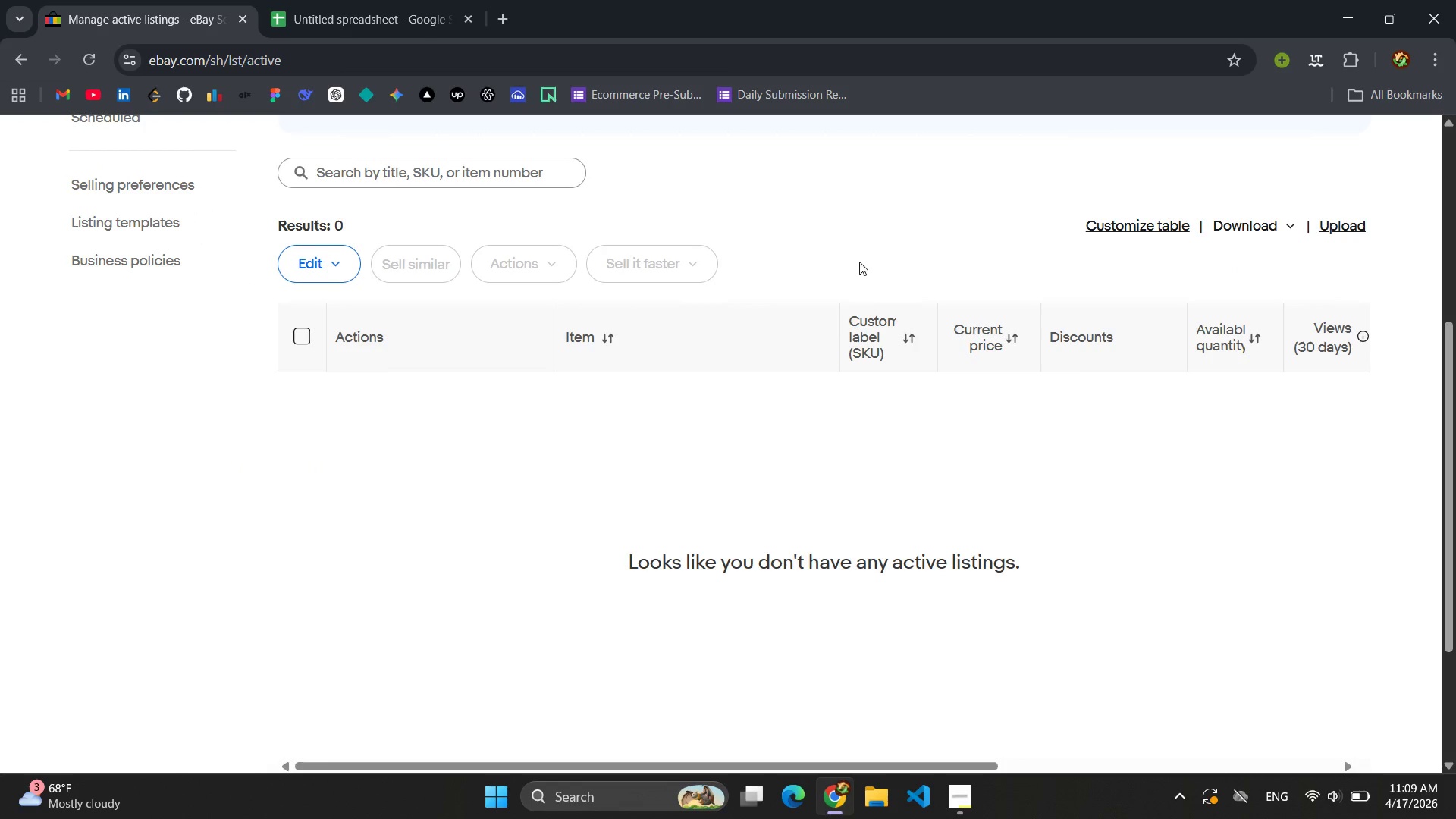 
scroll: coordinate [896, 250], scroll_direction: up, amount: 4.0
 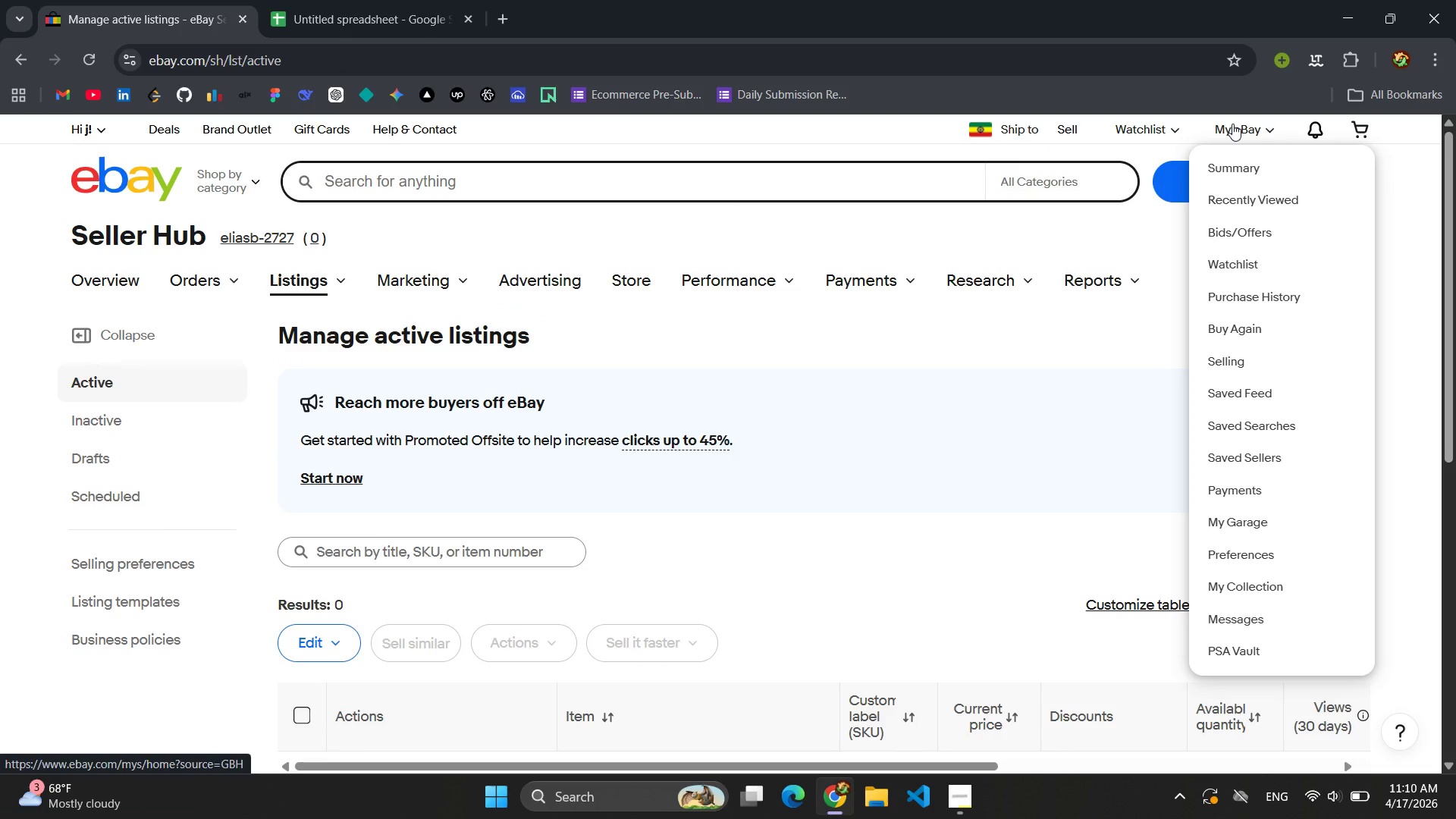 
left_click([1232, 124])
 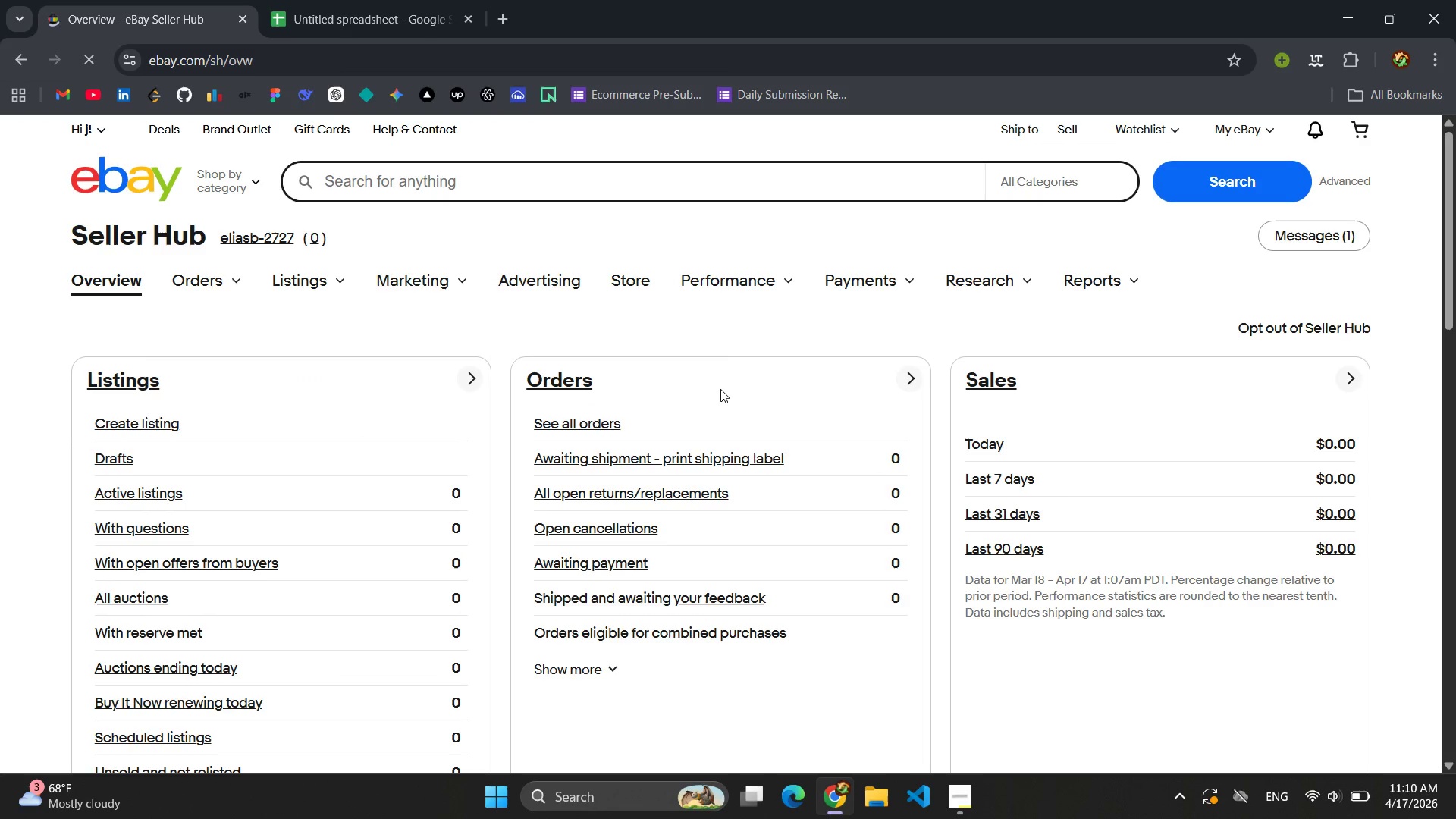 
scroll: coordinate [720, 389], scroll_direction: up, amount: 4.0
 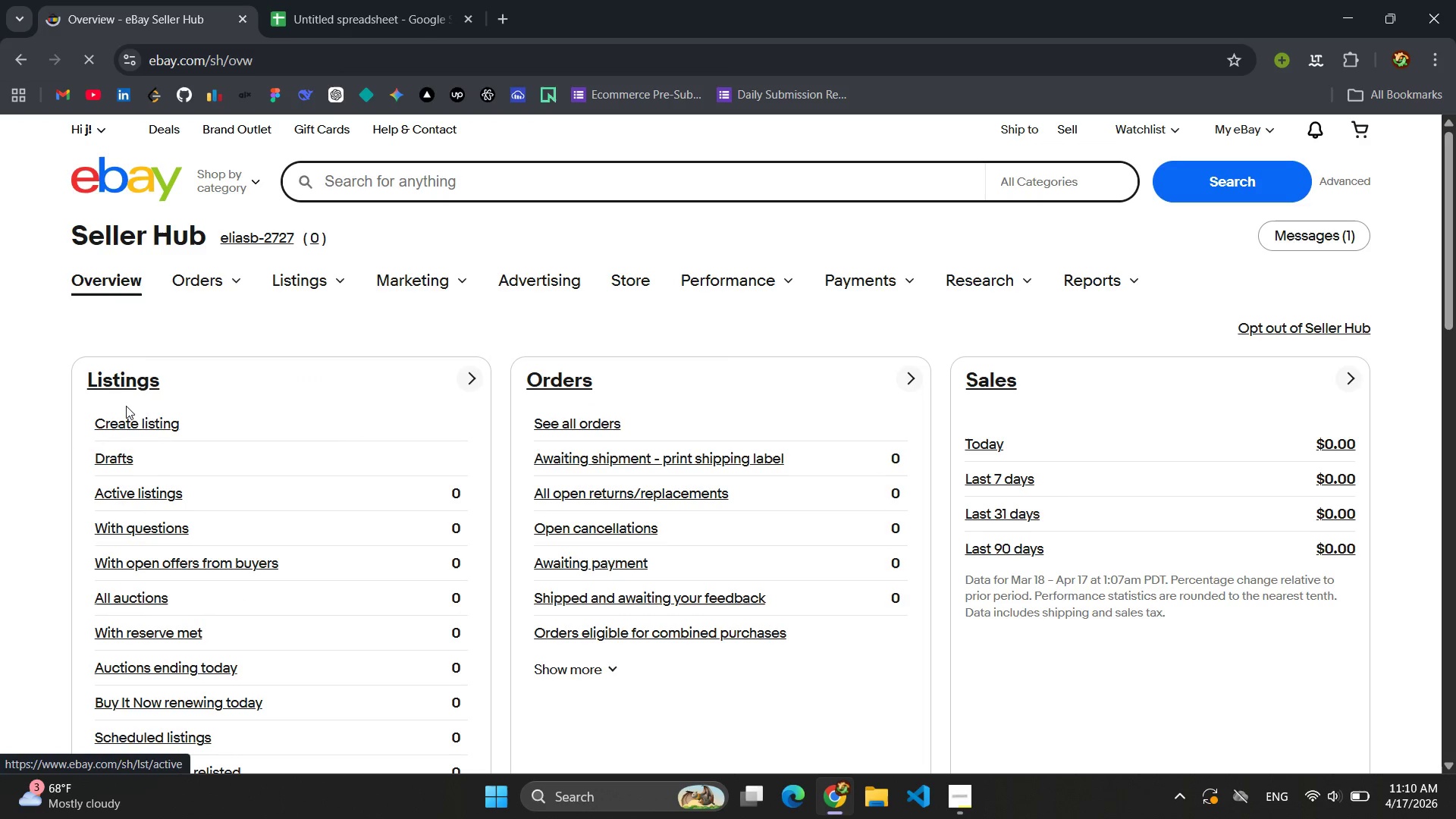 
left_click([133, 422])
 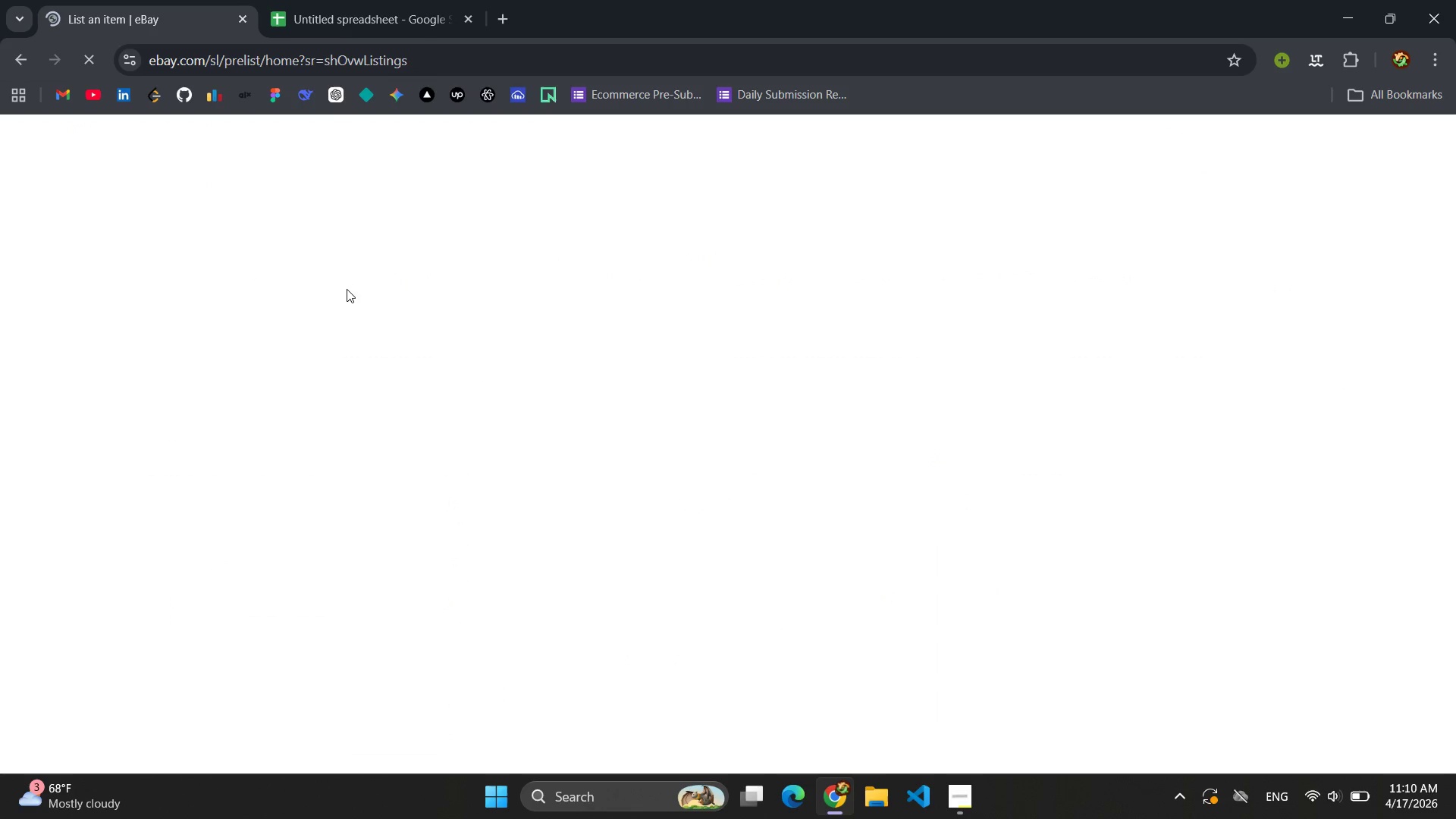 
wait(11.03)
 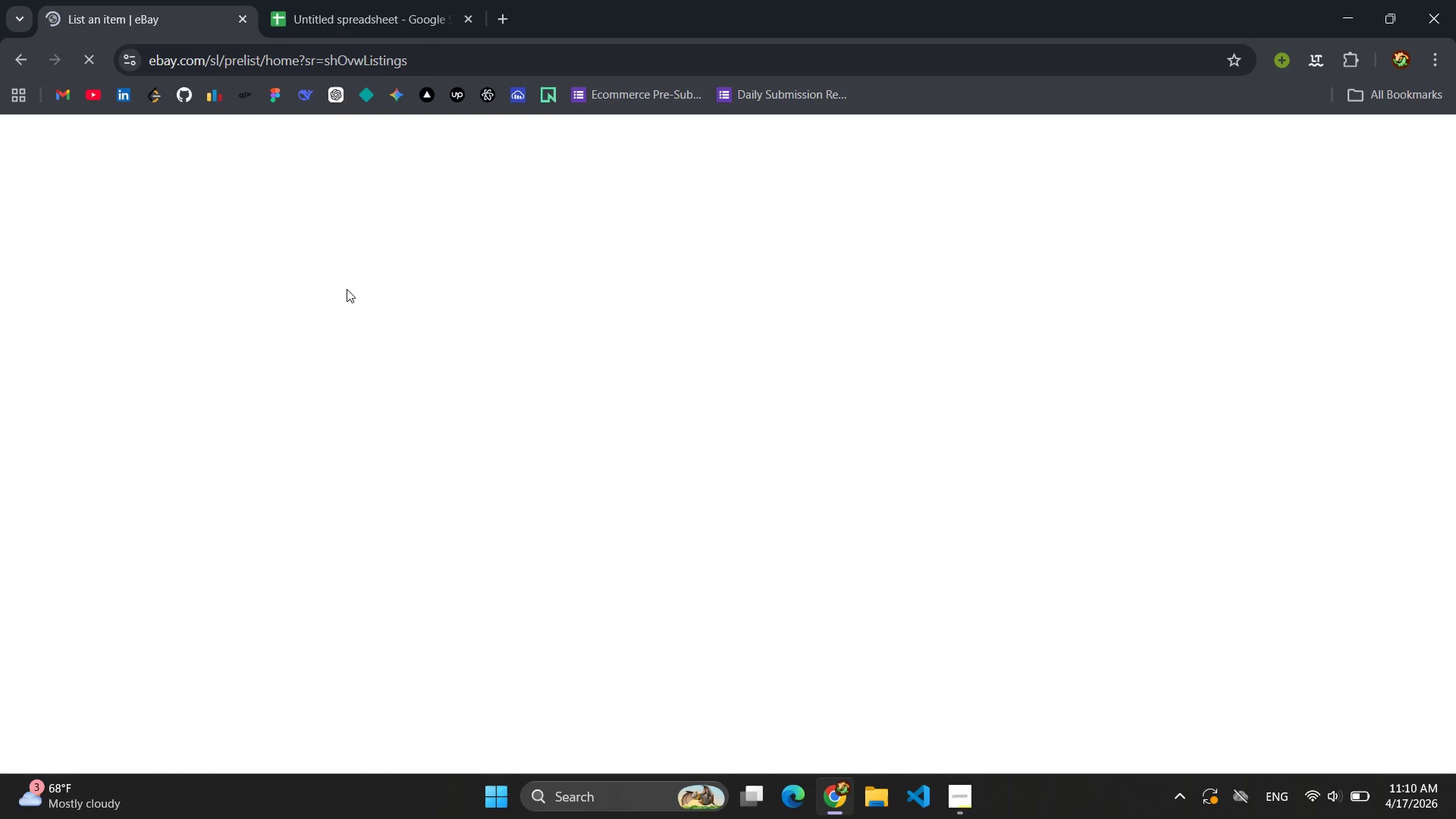 
scroll: coordinate [347, 289], scroll_direction: down, amount: 2.0
 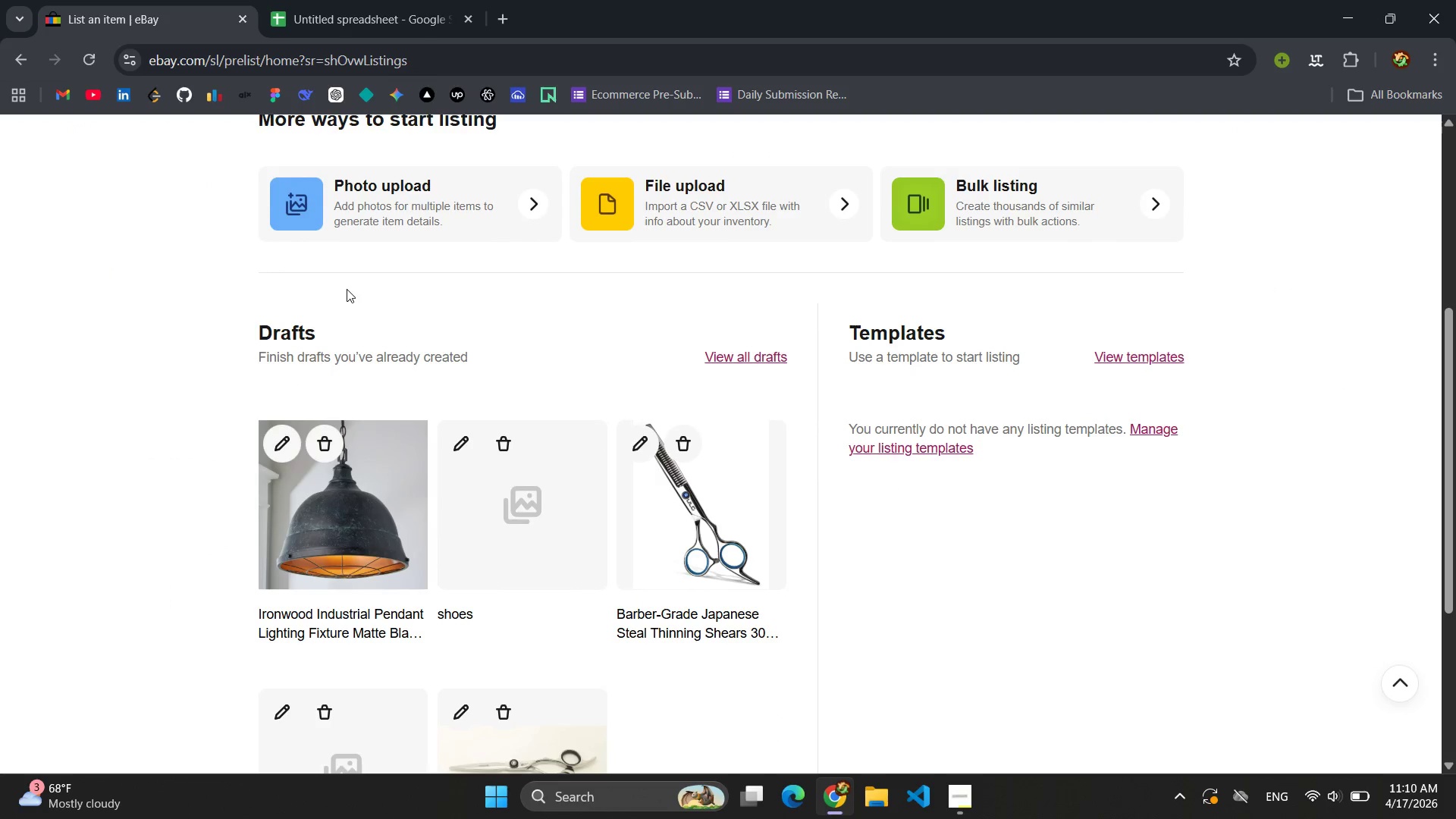 
scroll: coordinate [347, 289], scroll_direction: up, amount: 3.0
 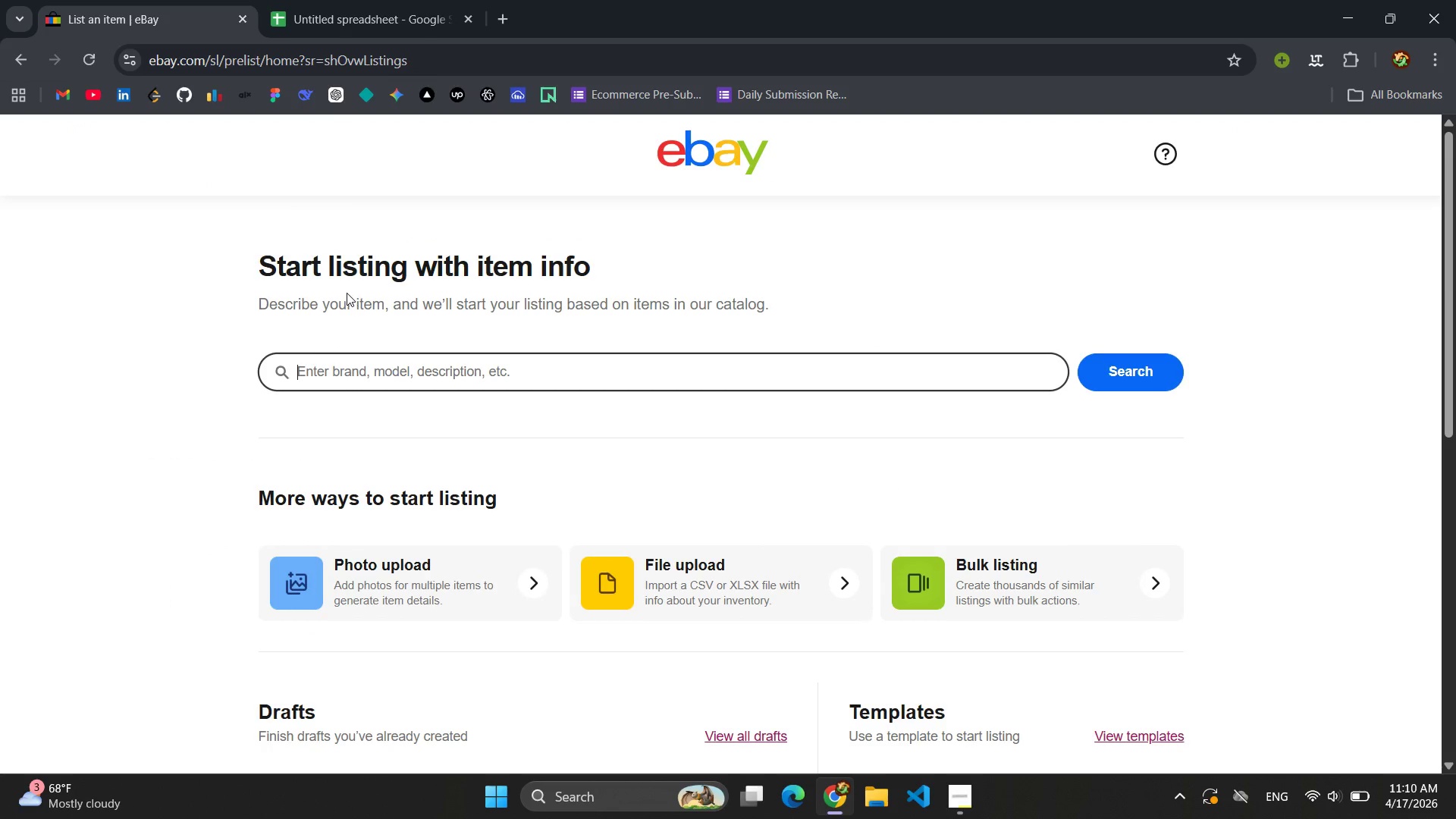 
left_click([366, 372])
 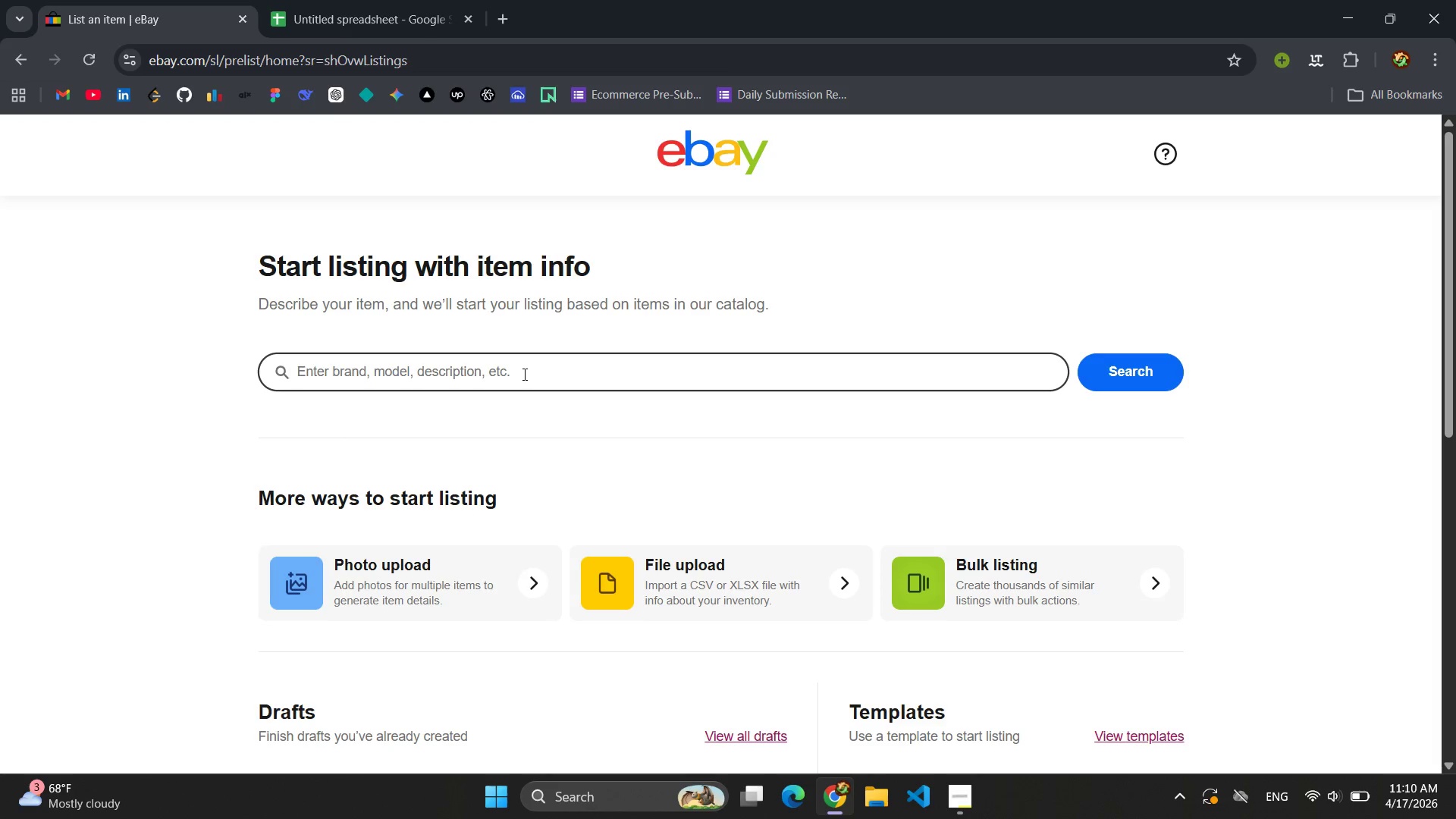 
scroll: coordinate [503, 317], scroll_direction: up, amount: 8.0
 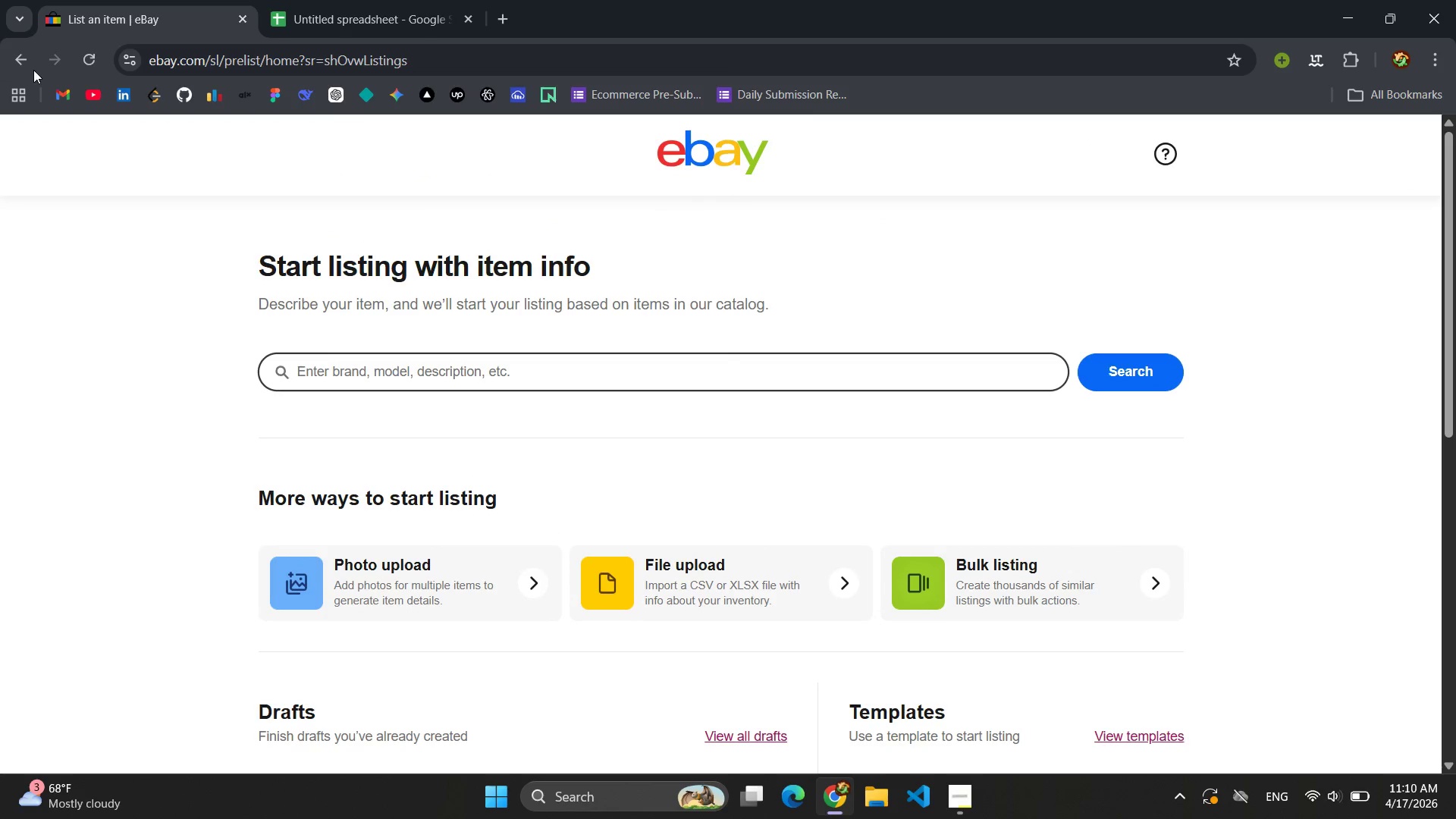 
left_click([27, 67])
 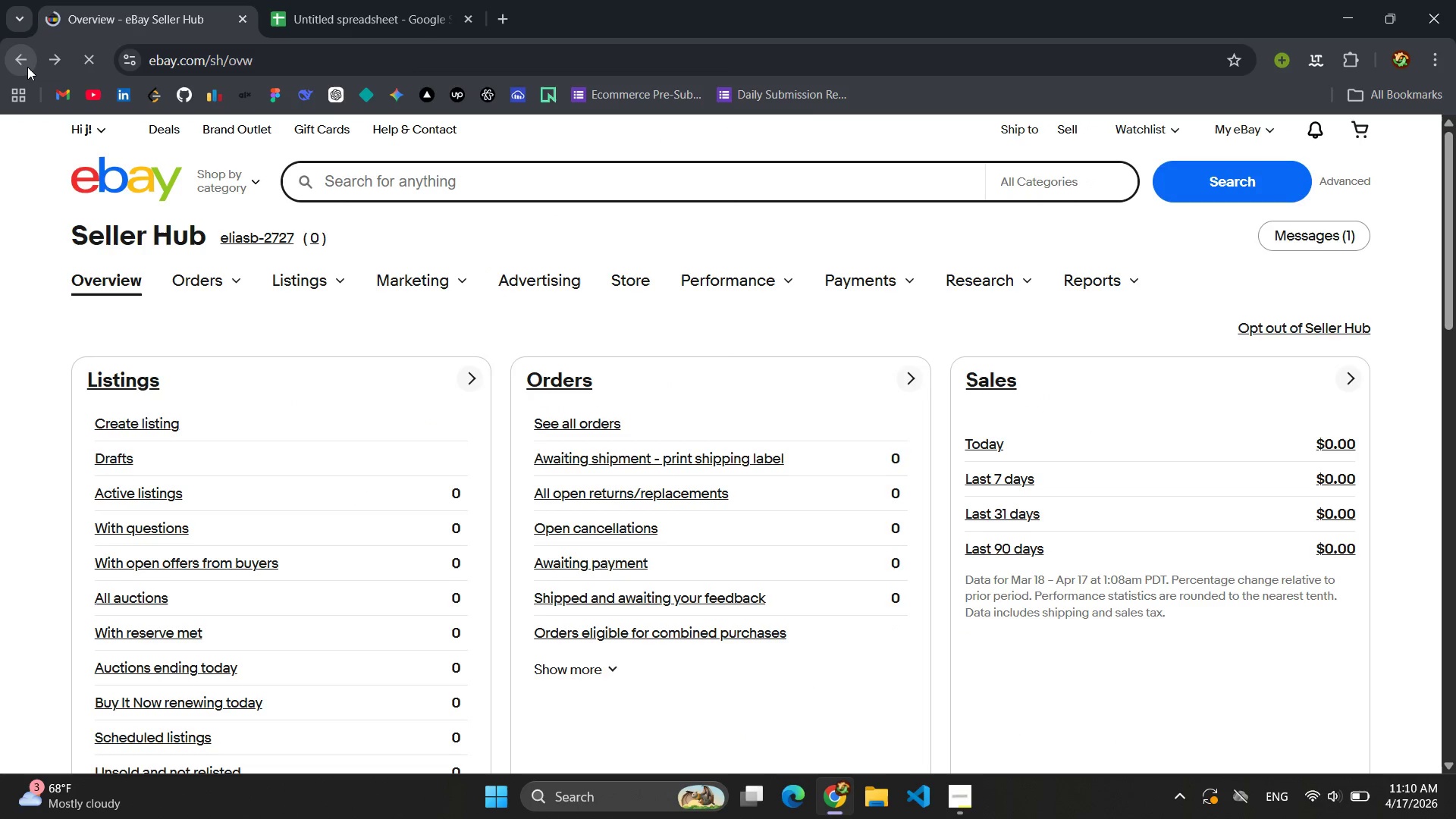 
left_click([27, 67])
 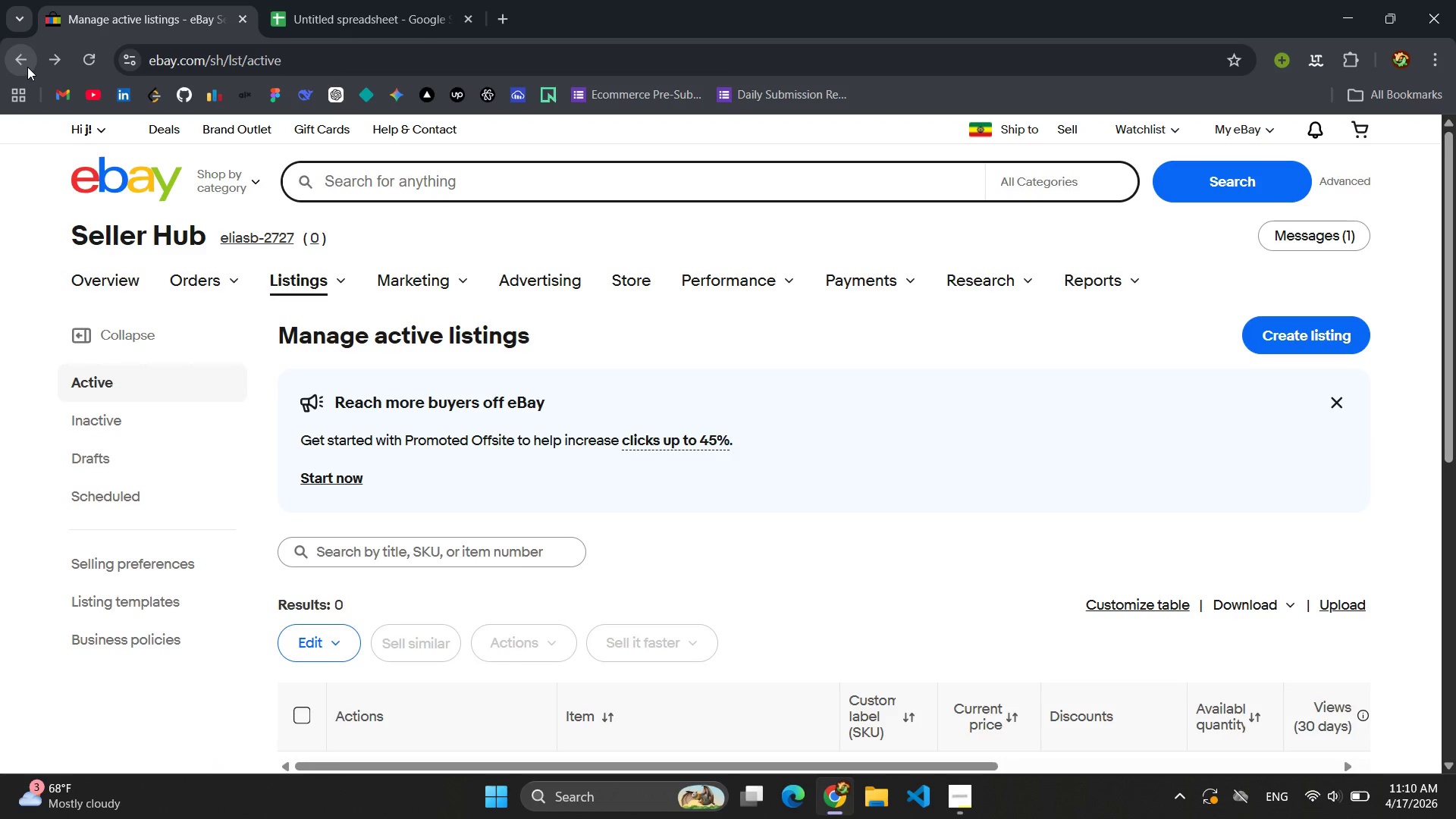 
wait(5.55)
 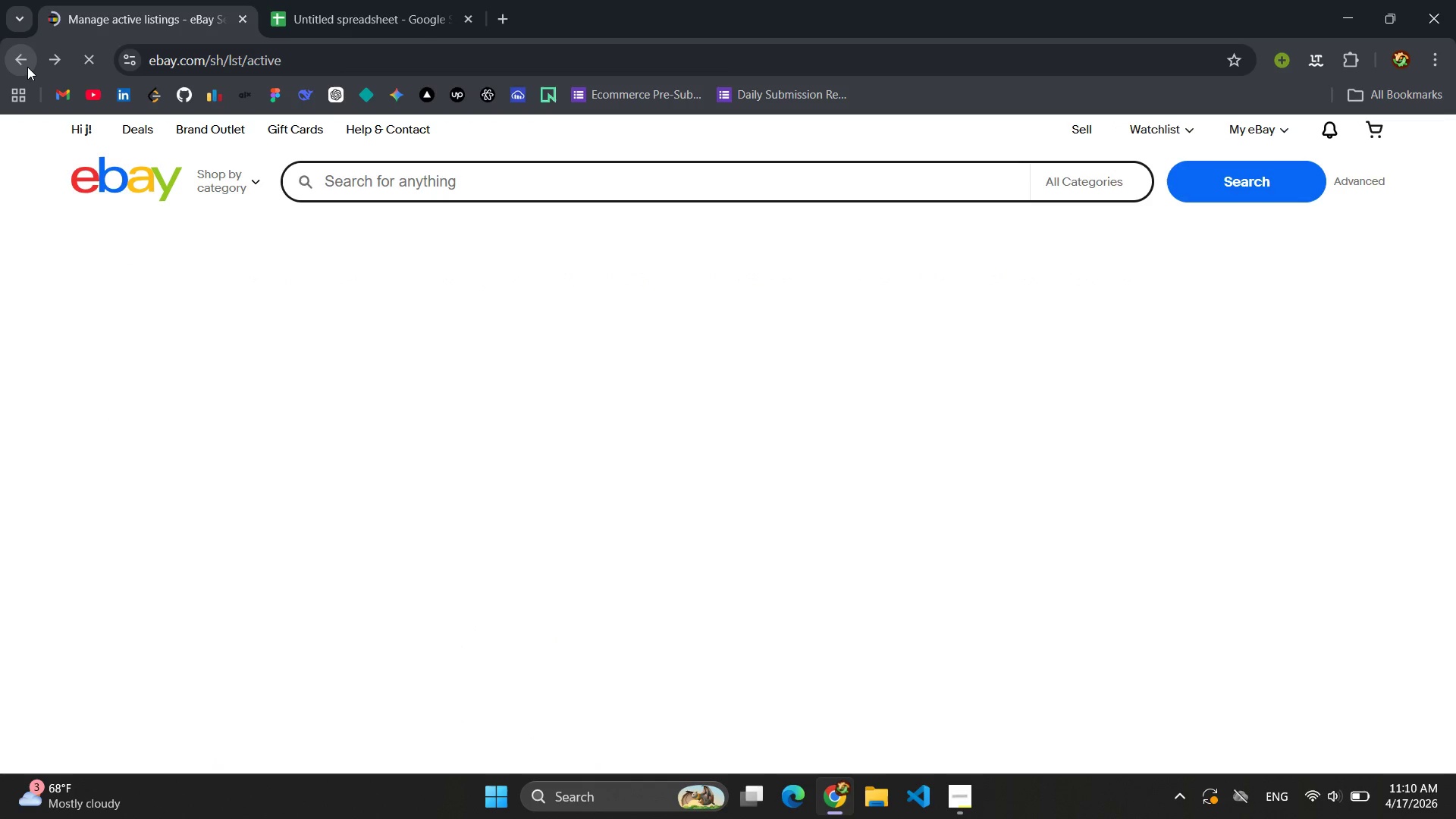 
scroll: coordinate [927, 567], scroll_direction: none, amount: 0.0
 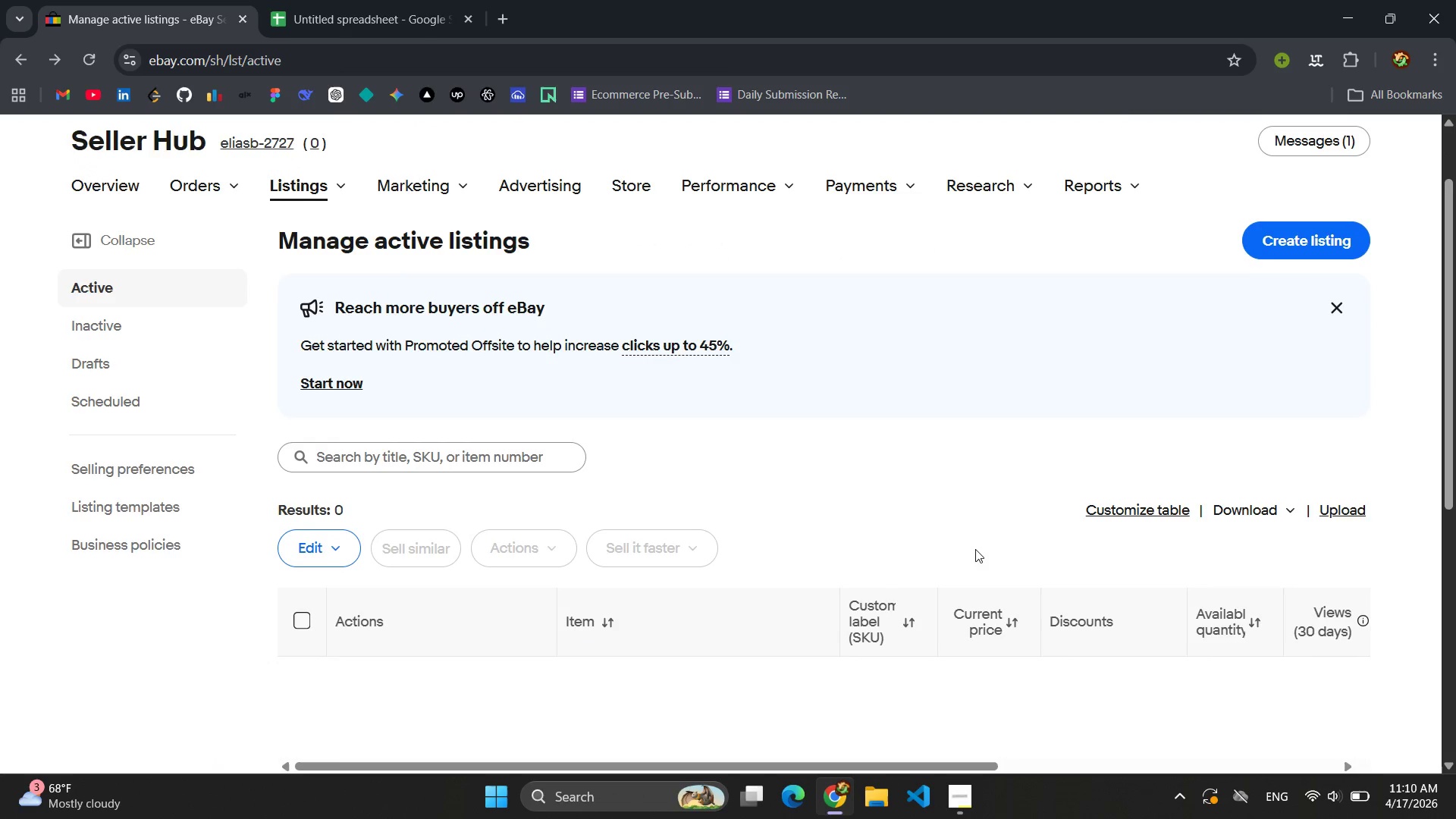 
scroll: coordinate [983, 545], scroll_direction: down, amount: 1.0
 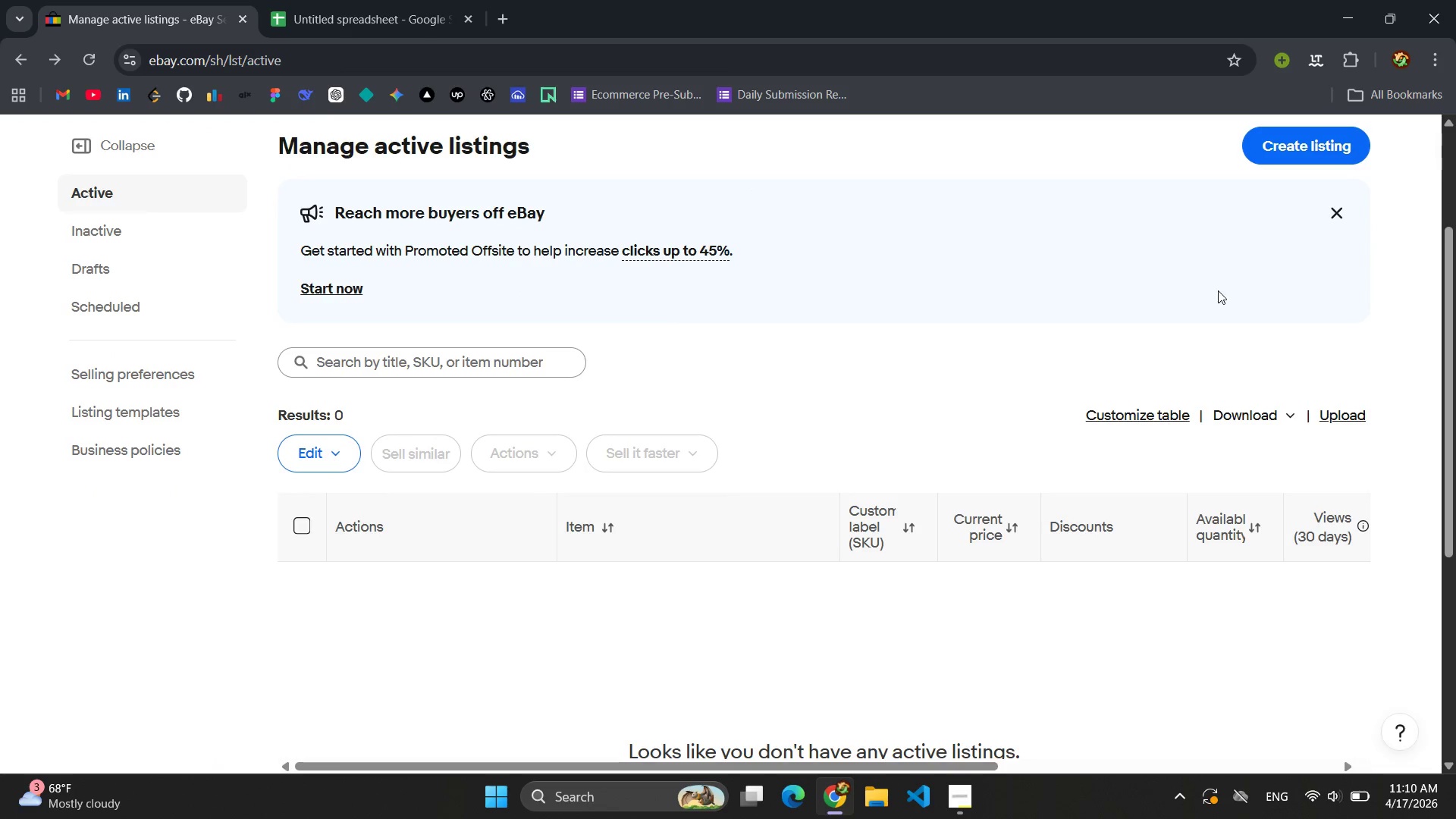 
scroll: coordinate [1236, 300], scroll_direction: up, amount: 3.0
 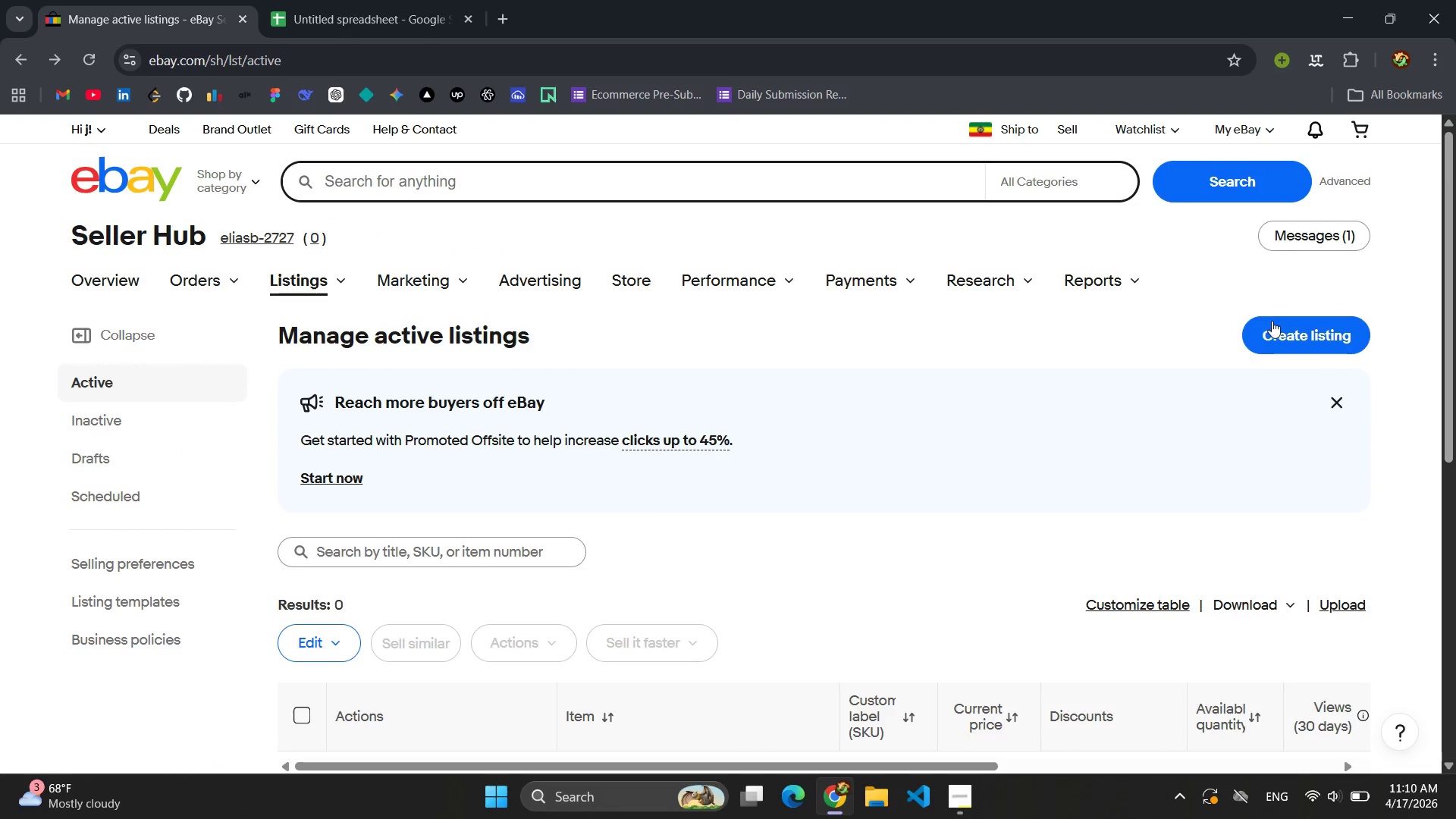 
left_click([1272, 324])
 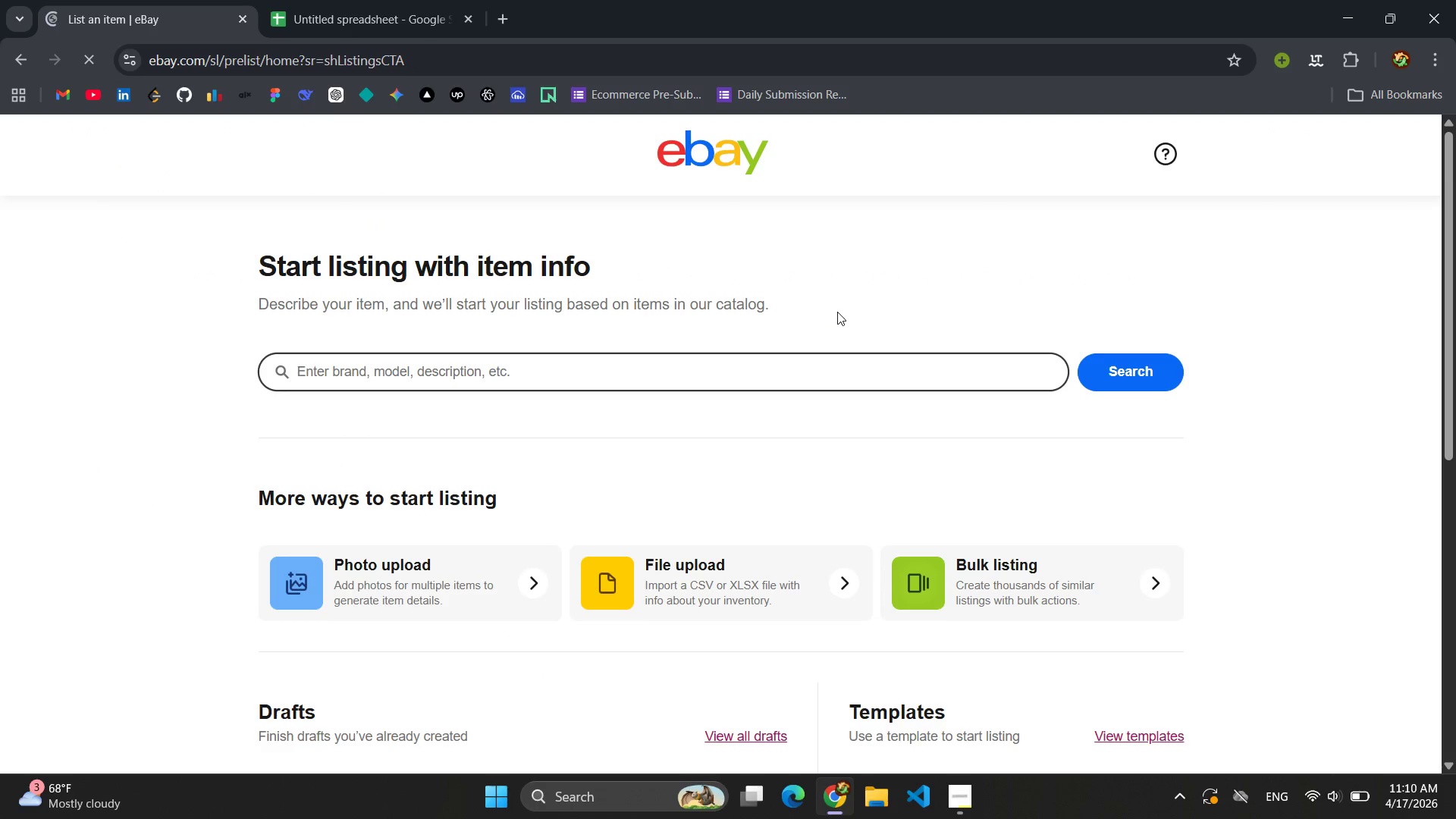 
left_click([507, 367])
 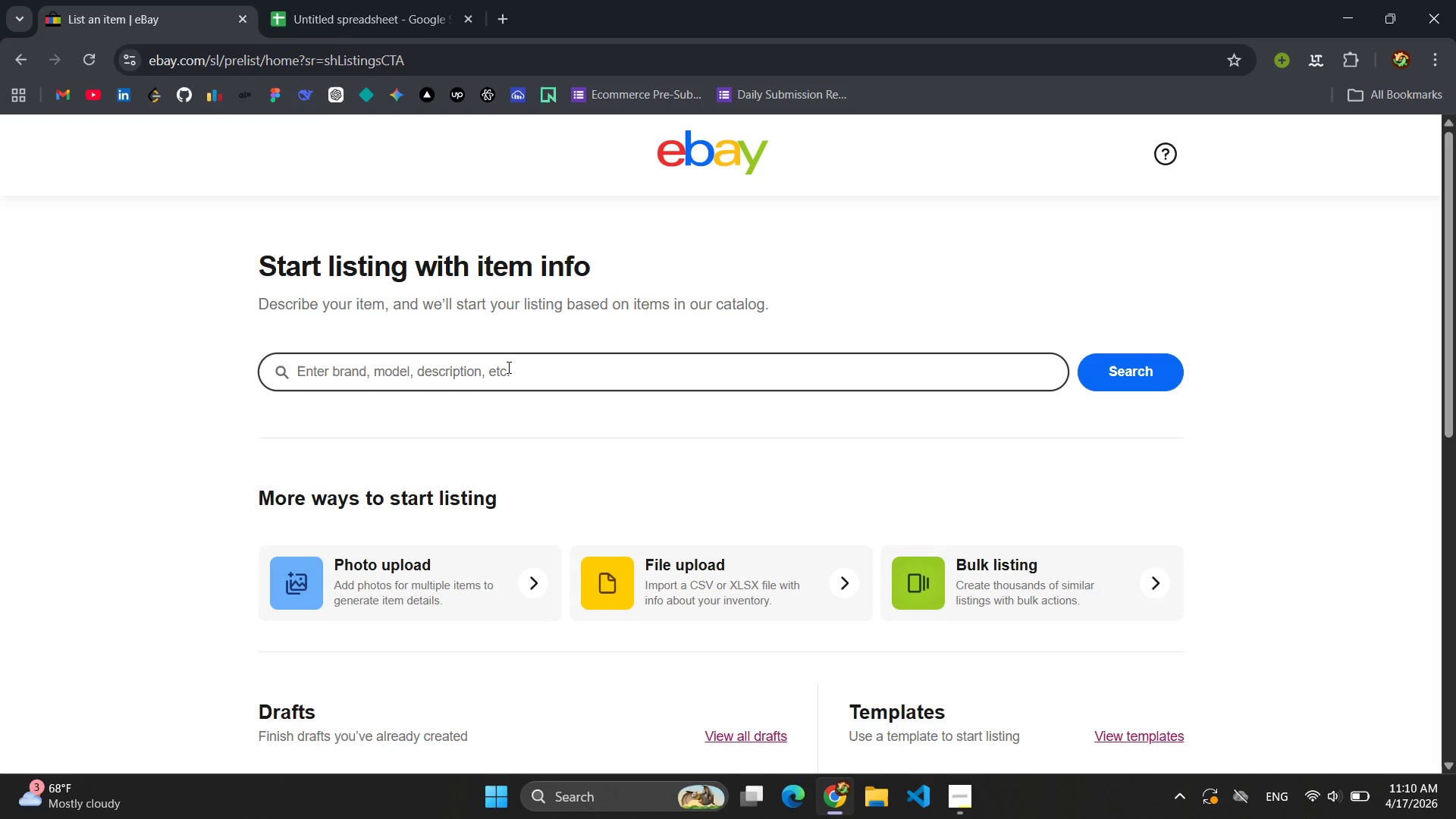 
type(Portable LED Deon)
key(Backspace)
key(Backspace)
key(Backspace)
type(rone Landing Pad 20" Waterproff)
key(Backspace)
key(Backspace)
type(of Foldable Night Flight Lighting Kit )
 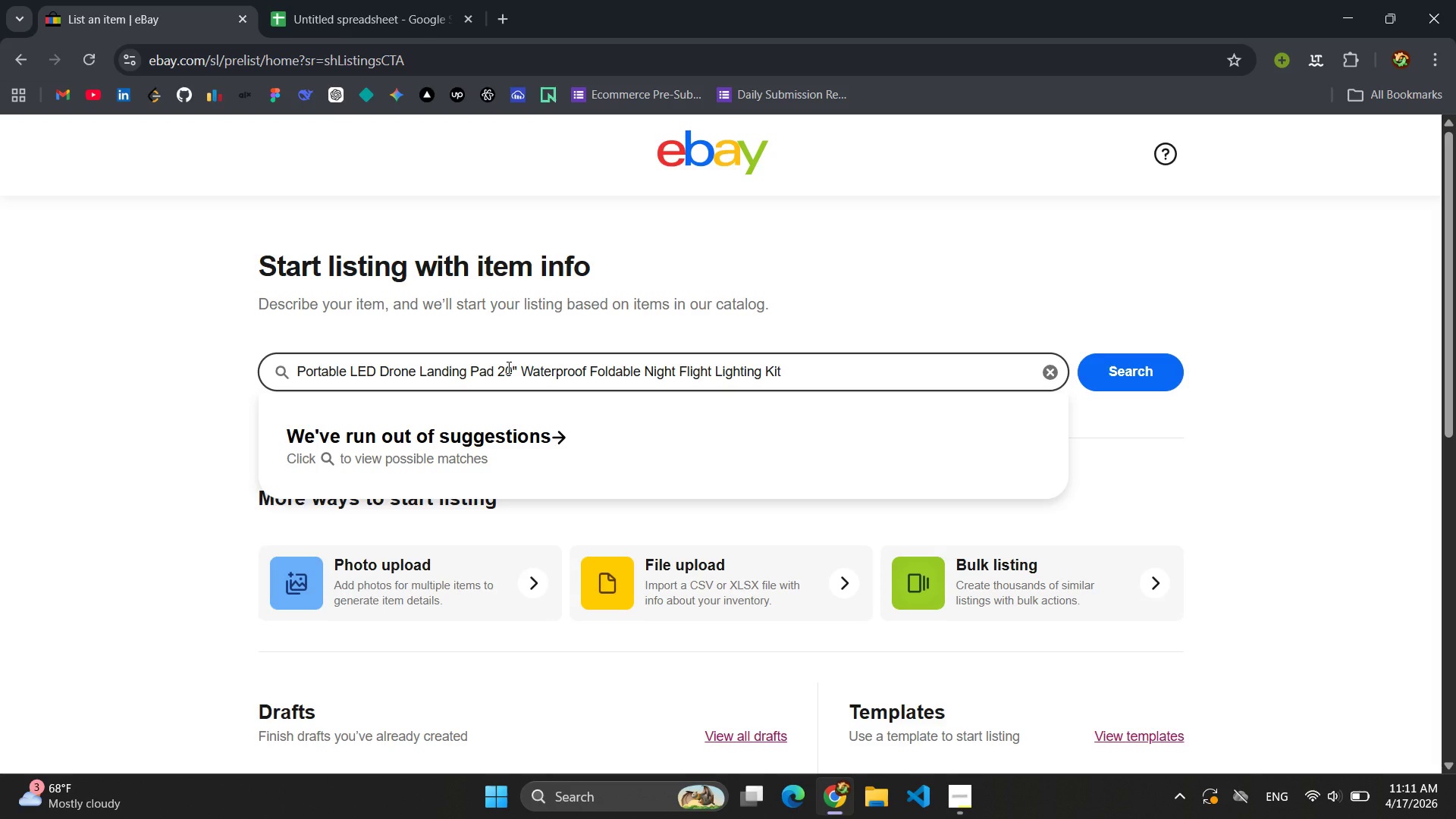 
key(Enter)
 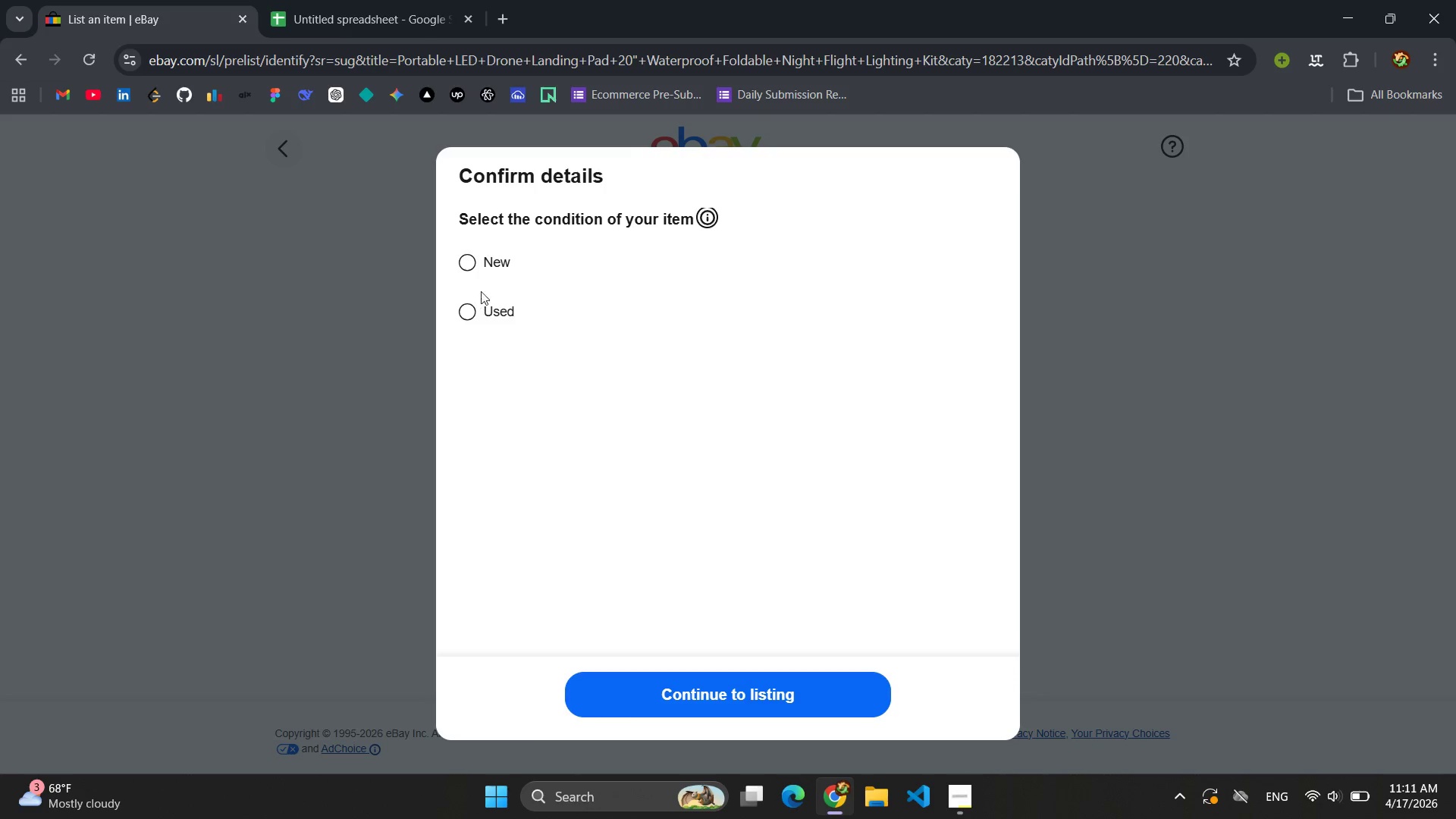 
wait(6.25)
 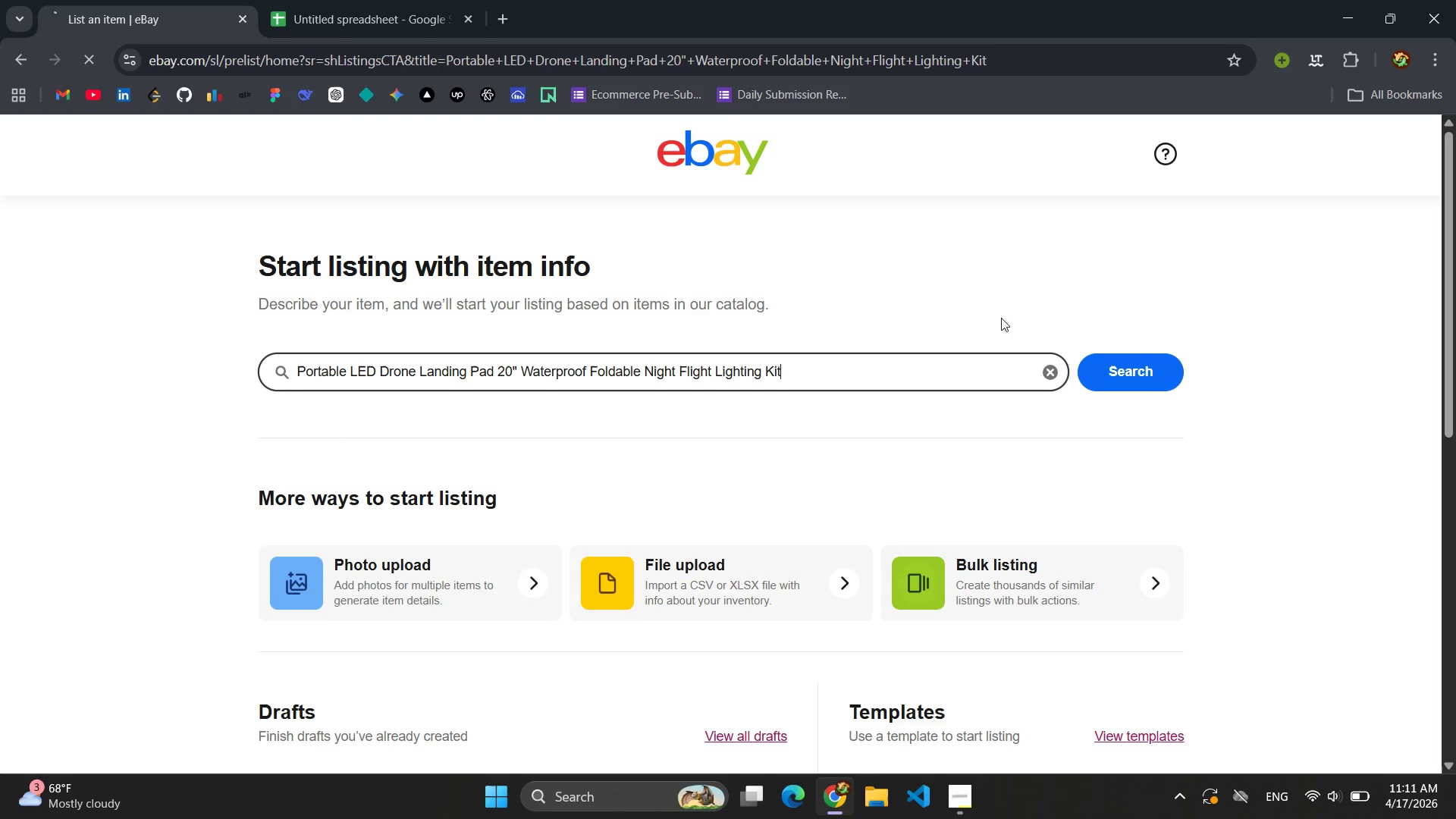 
left_click([471, 269])
 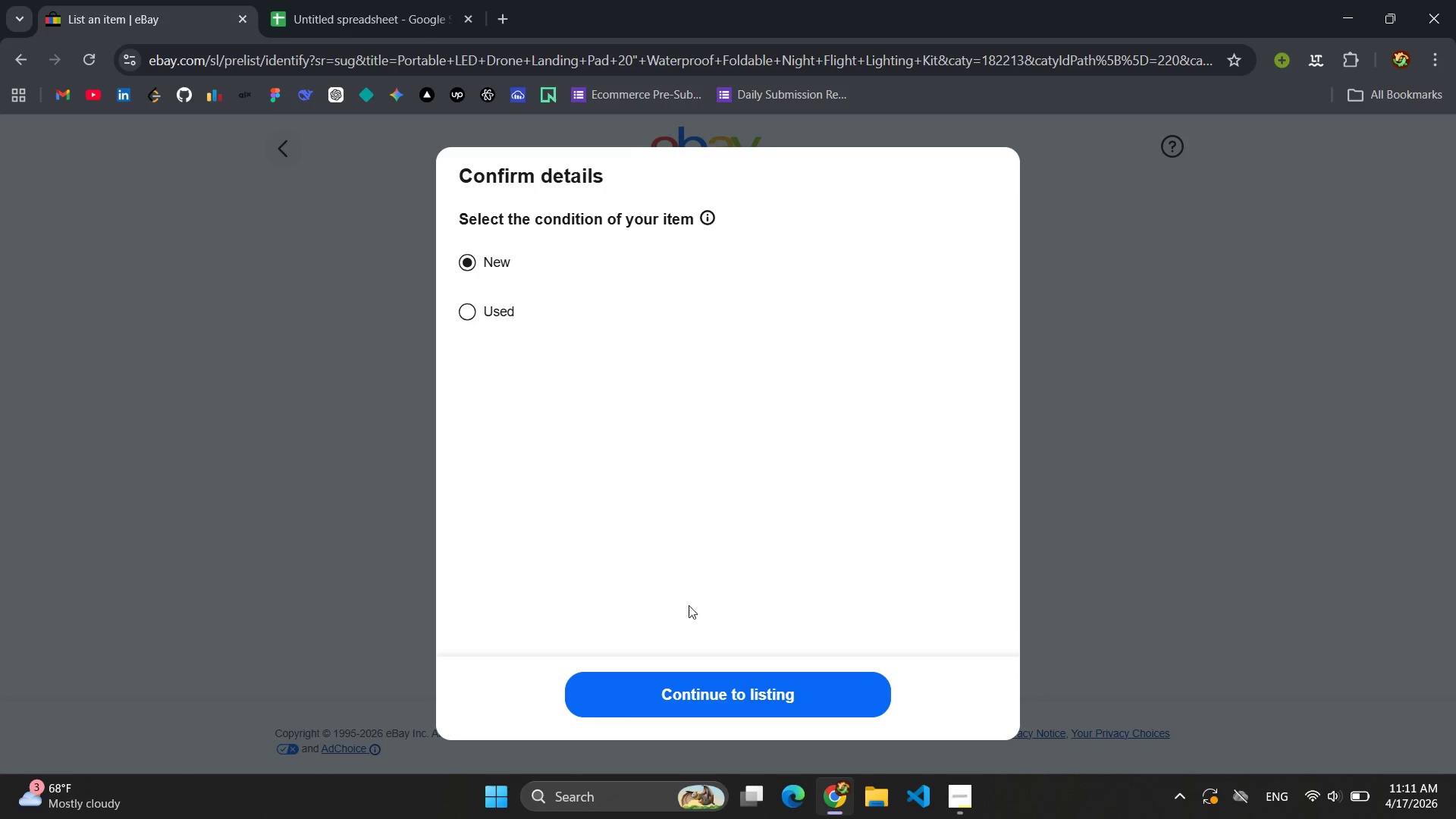 
left_click([744, 701])
 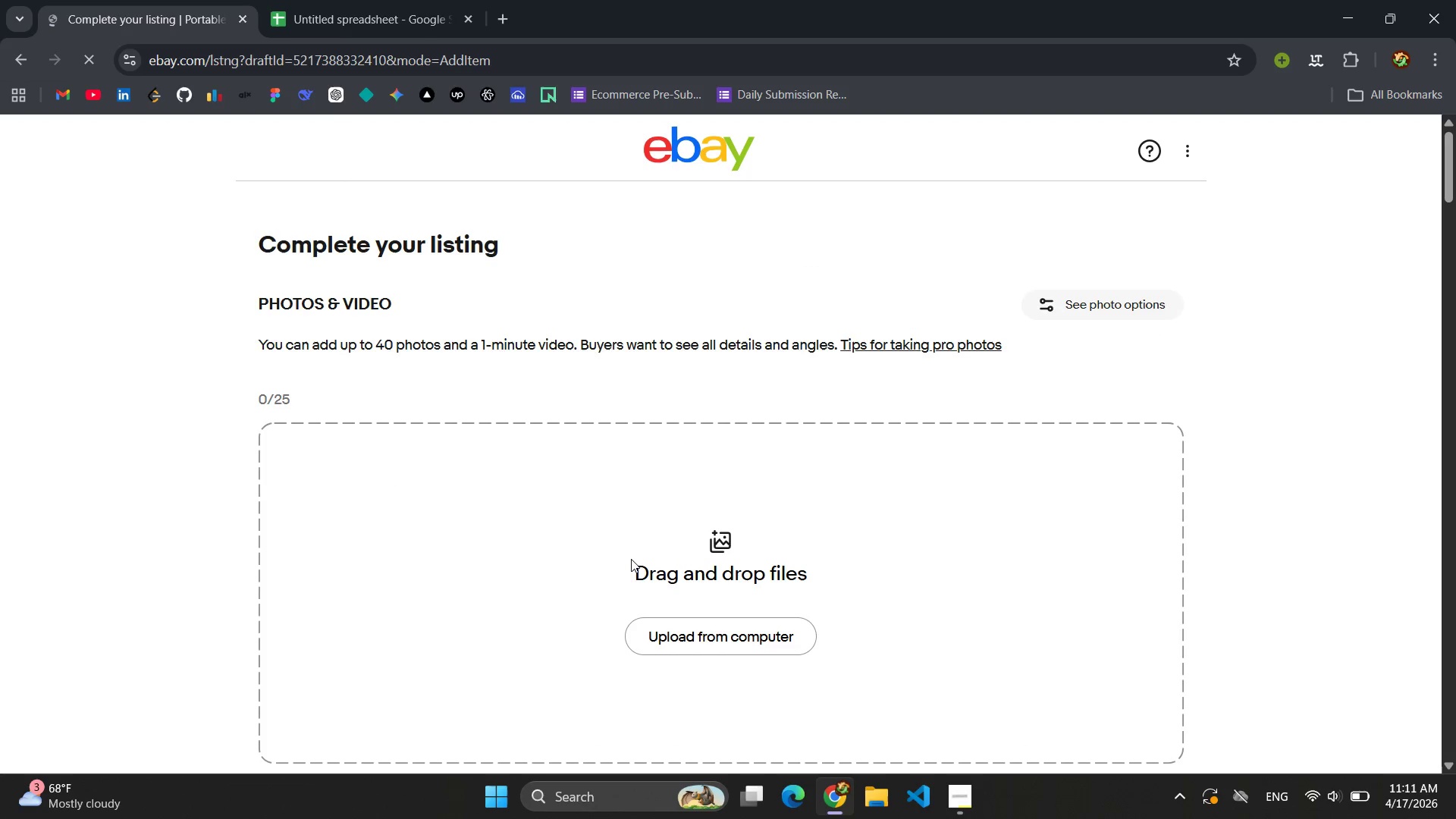 
wait(7.47)
 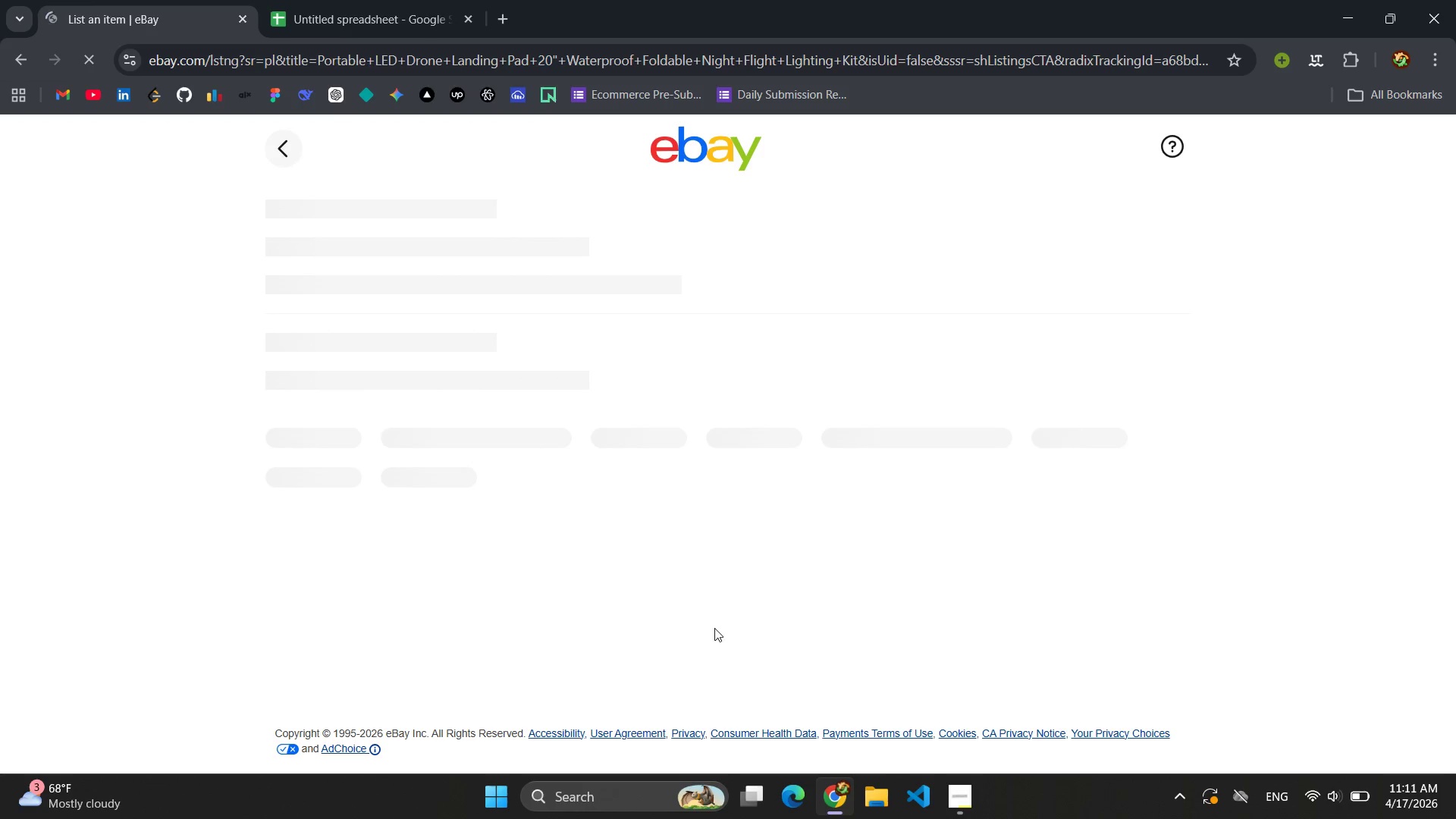 
scroll: coordinate [534, 380], scroll_direction: down, amount: 4.0
 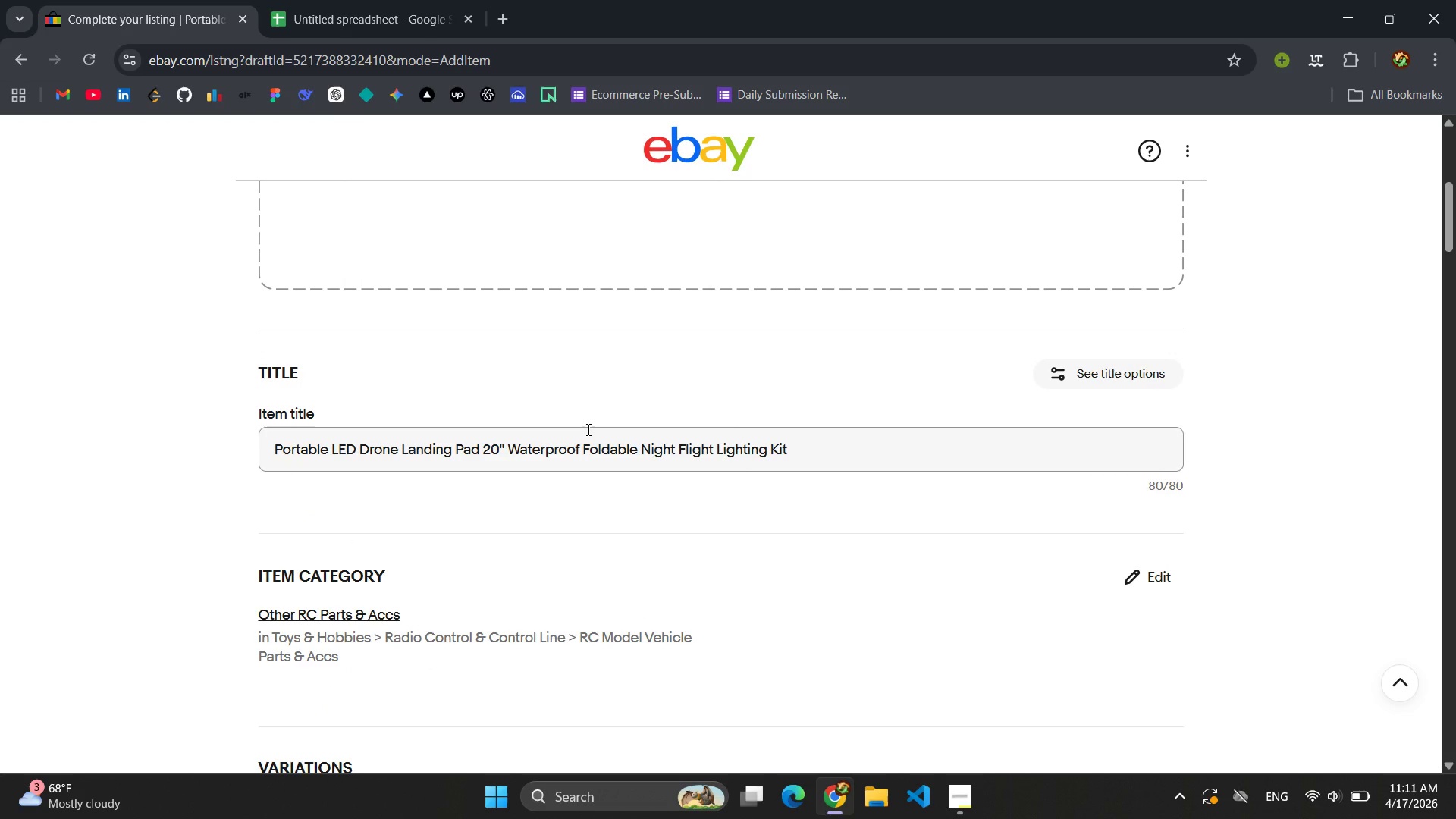 
wait(8.9)
 